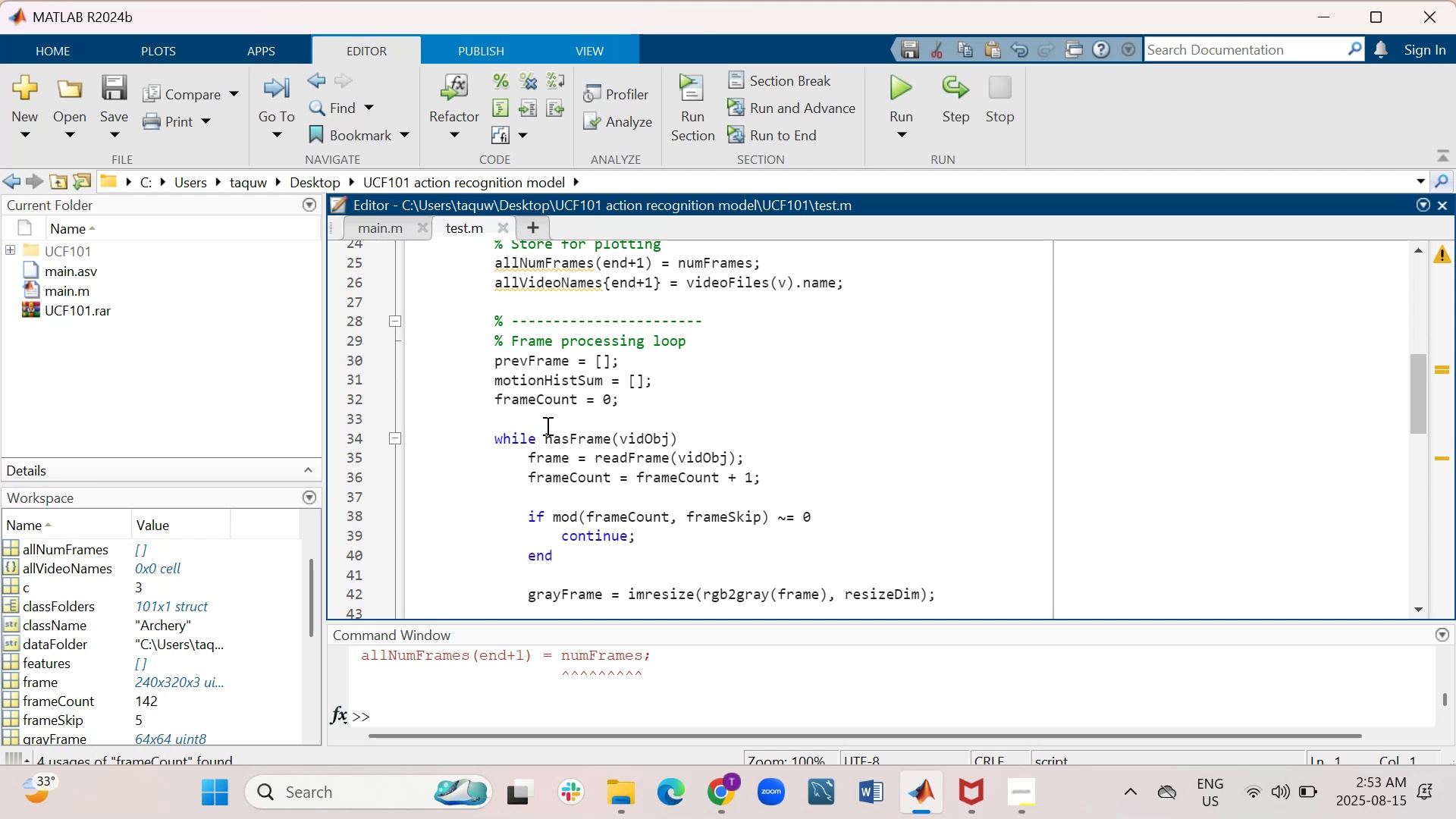 
scroll: coordinate [546, 425], scroll_direction: up, amount: 1.0
 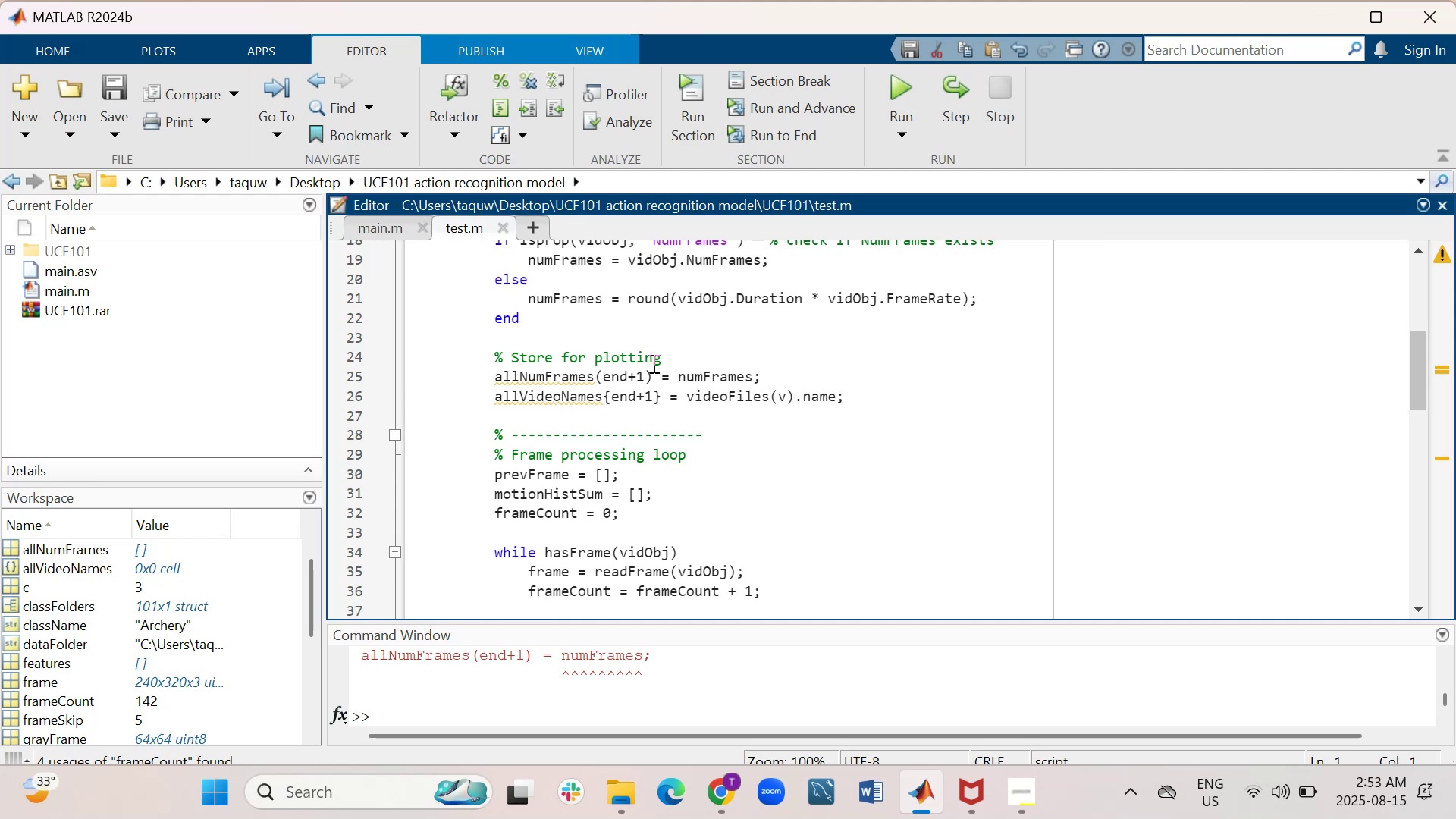 
mouse_move([564, 372])
 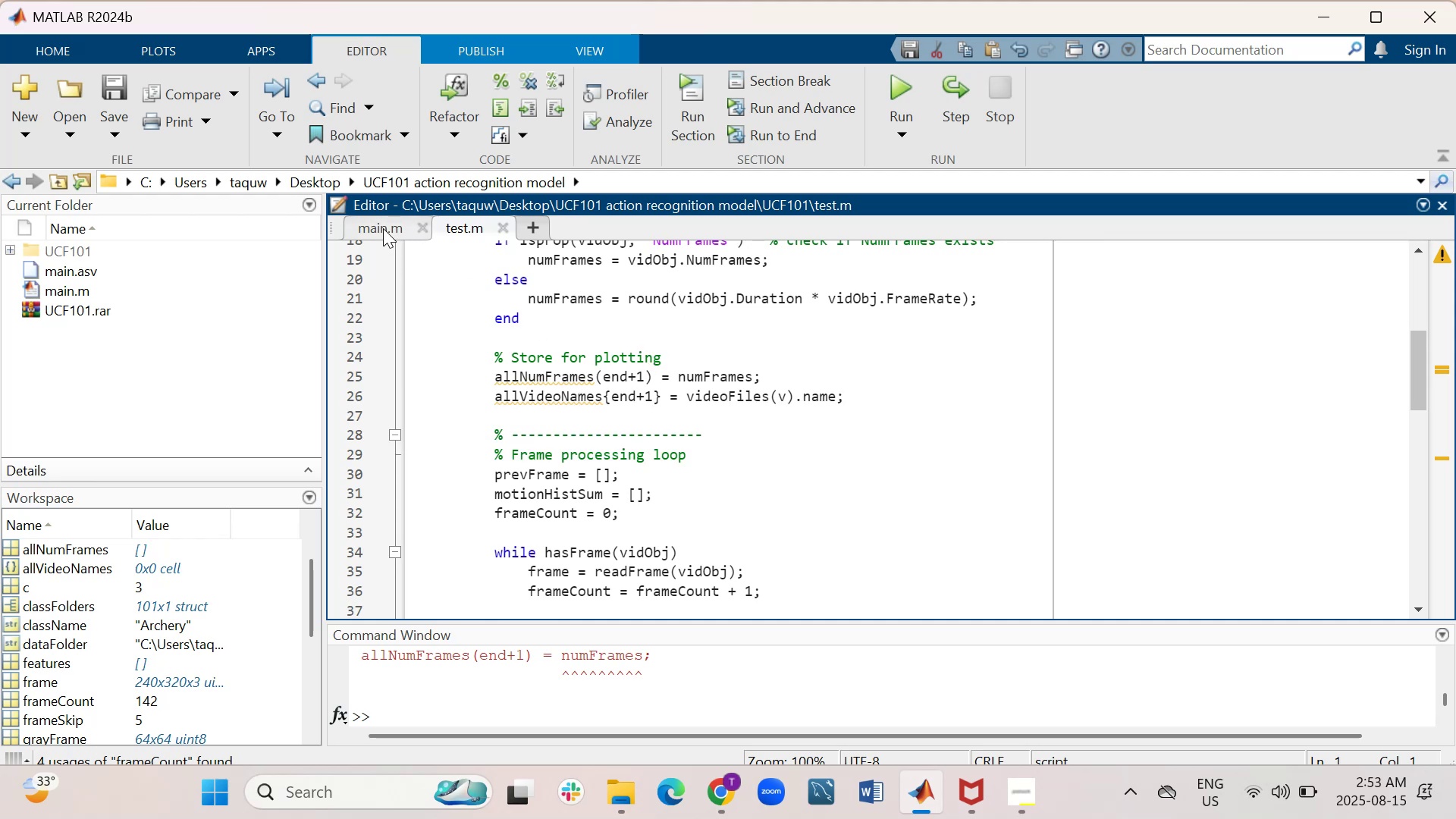 
left_click([383, 228])
 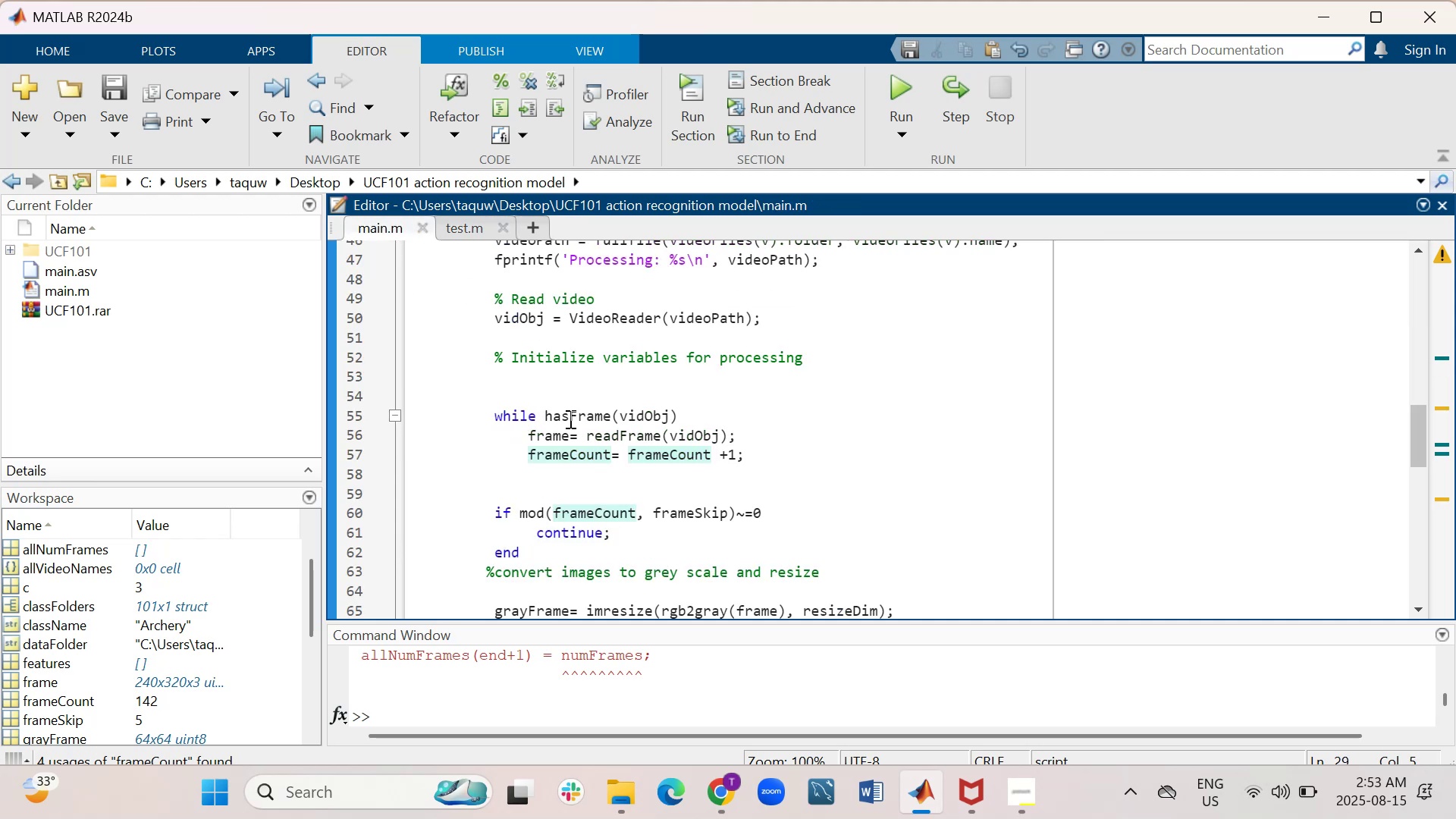 
scroll: coordinate [568, 419], scroll_direction: down, amount: 2.0
 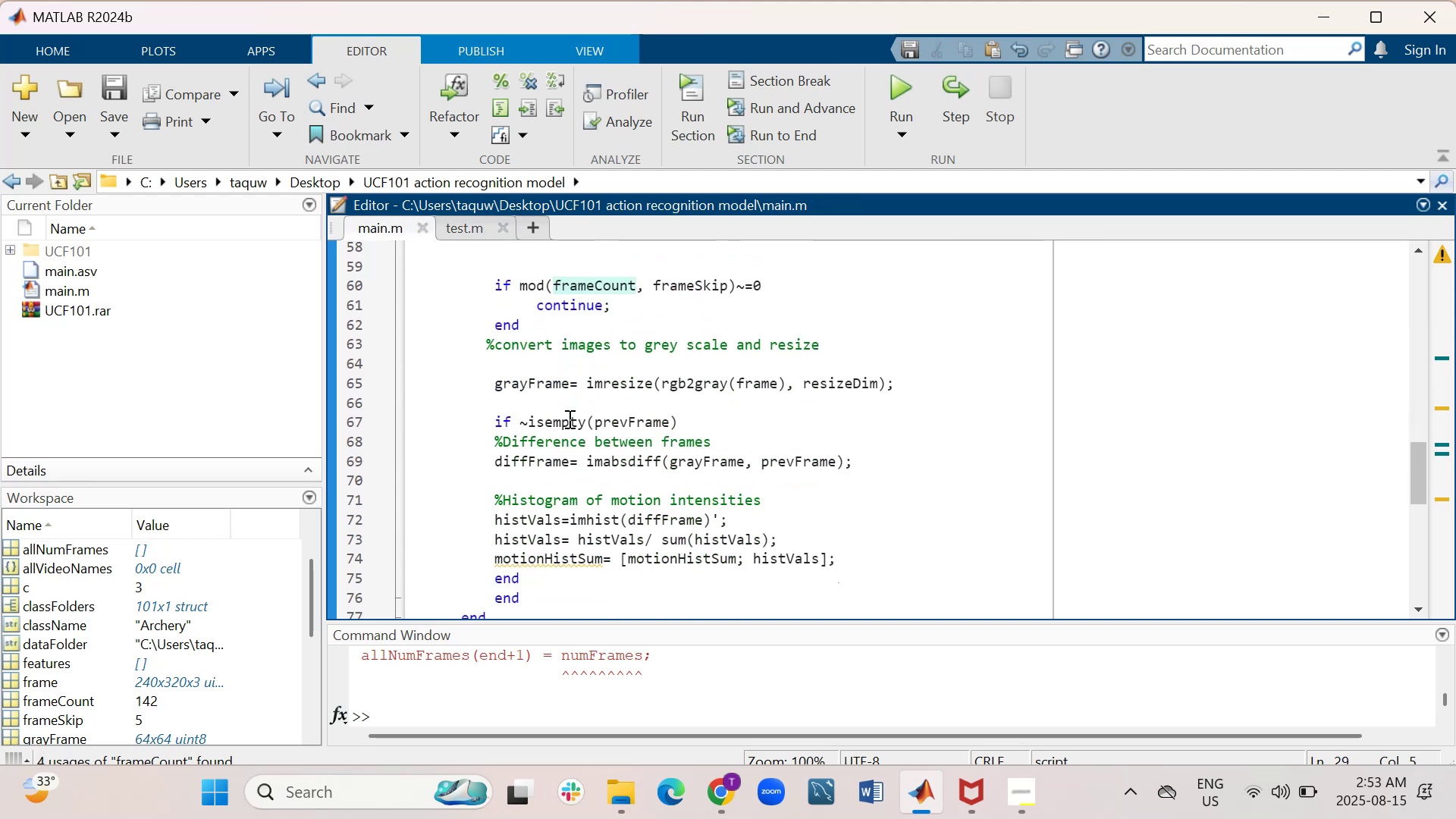 
scroll: coordinate [568, 419], scroll_direction: up, amount: 2.0
 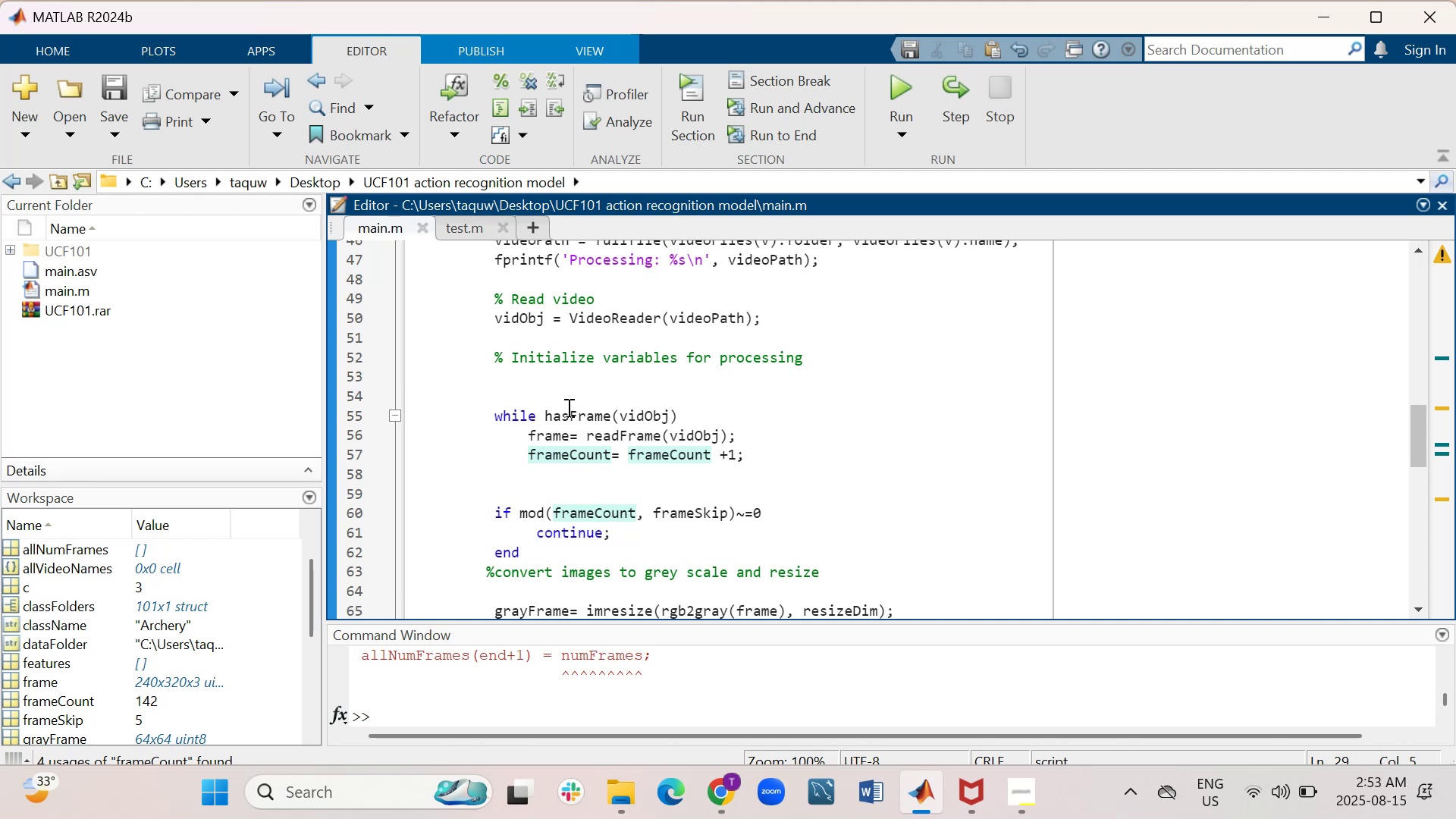 
wait(8.72)
 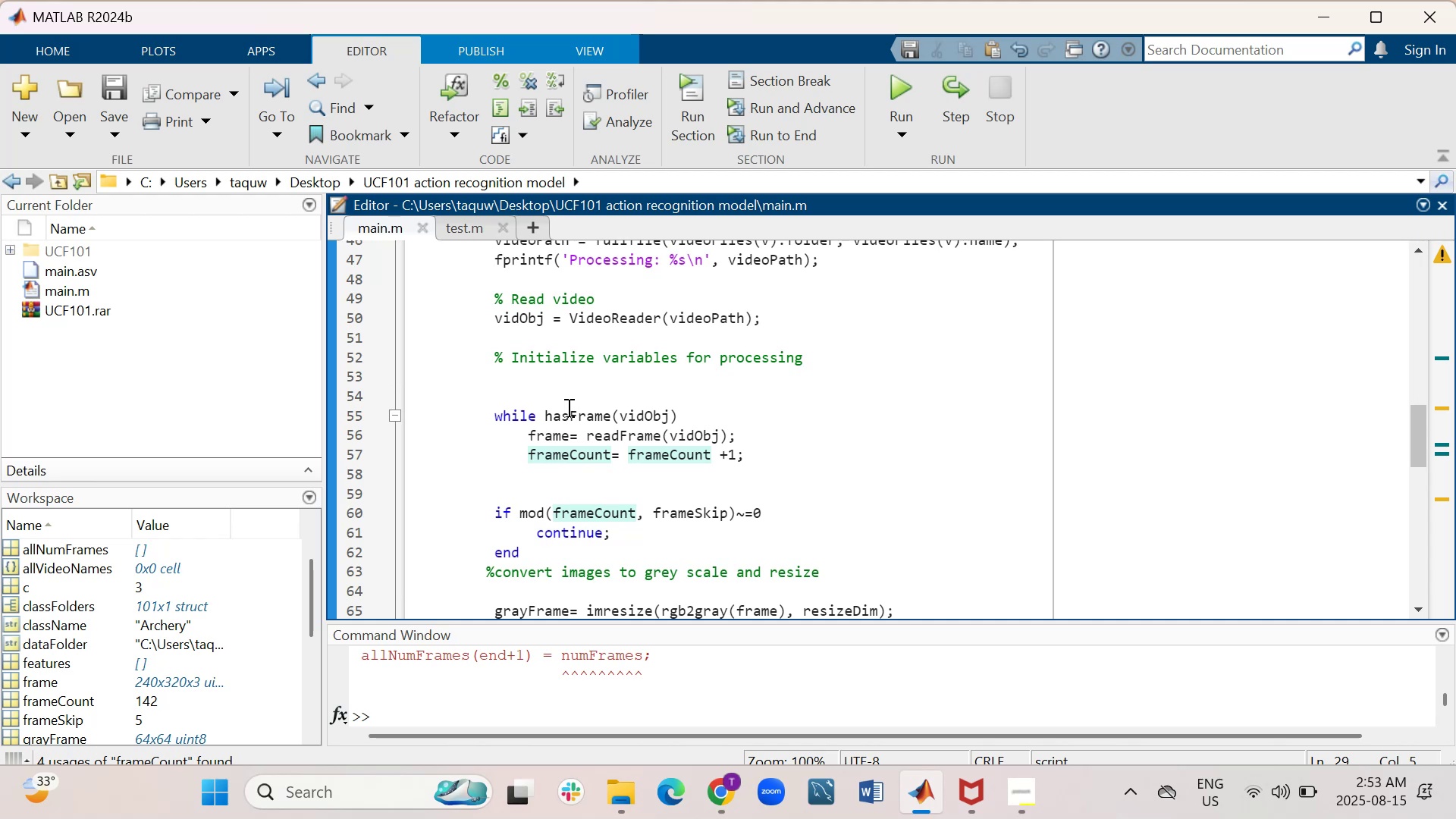 
left_click([470, 233])
 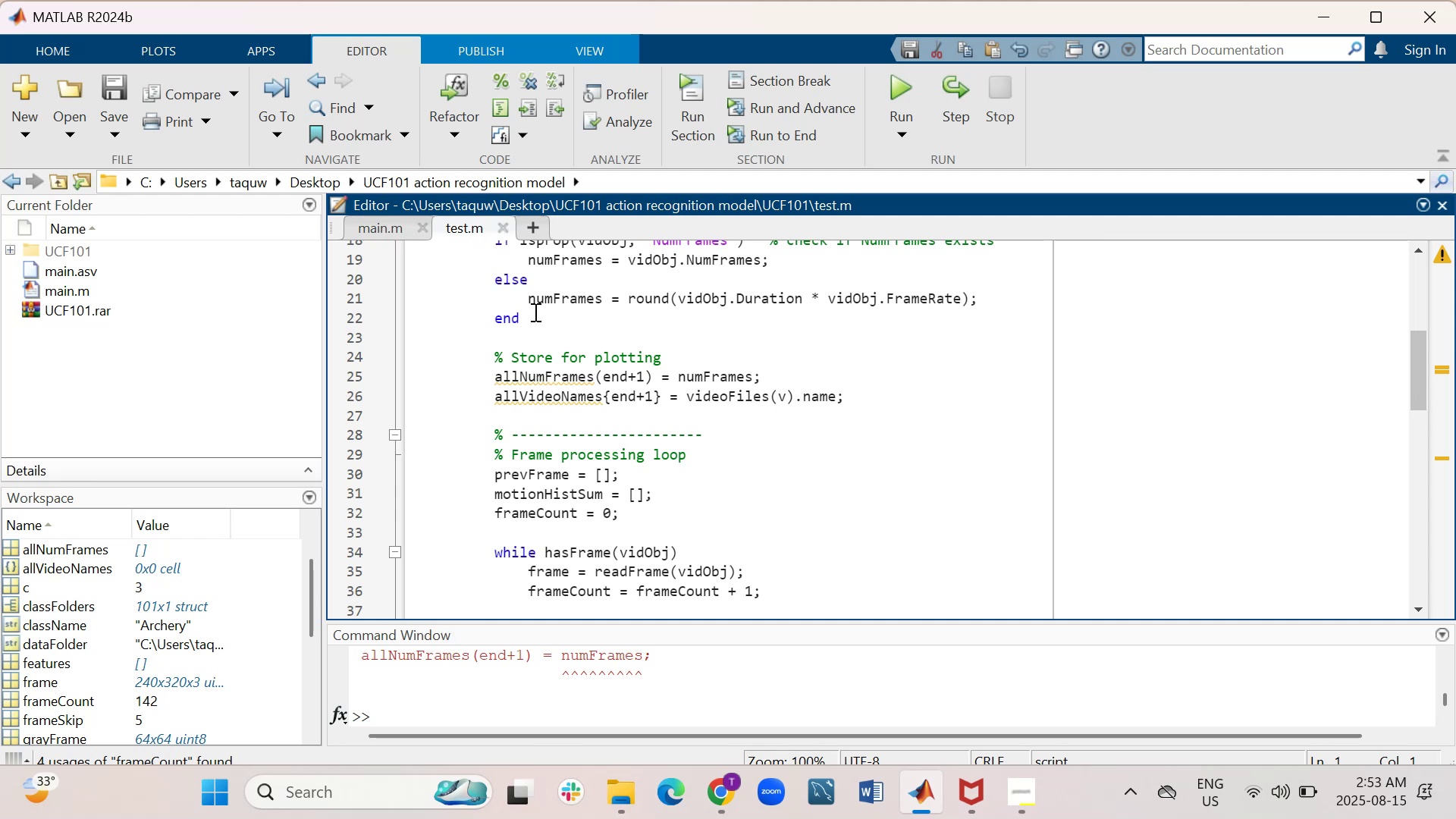 
scroll: coordinate [559, 347], scroll_direction: up, amount: 1.0
 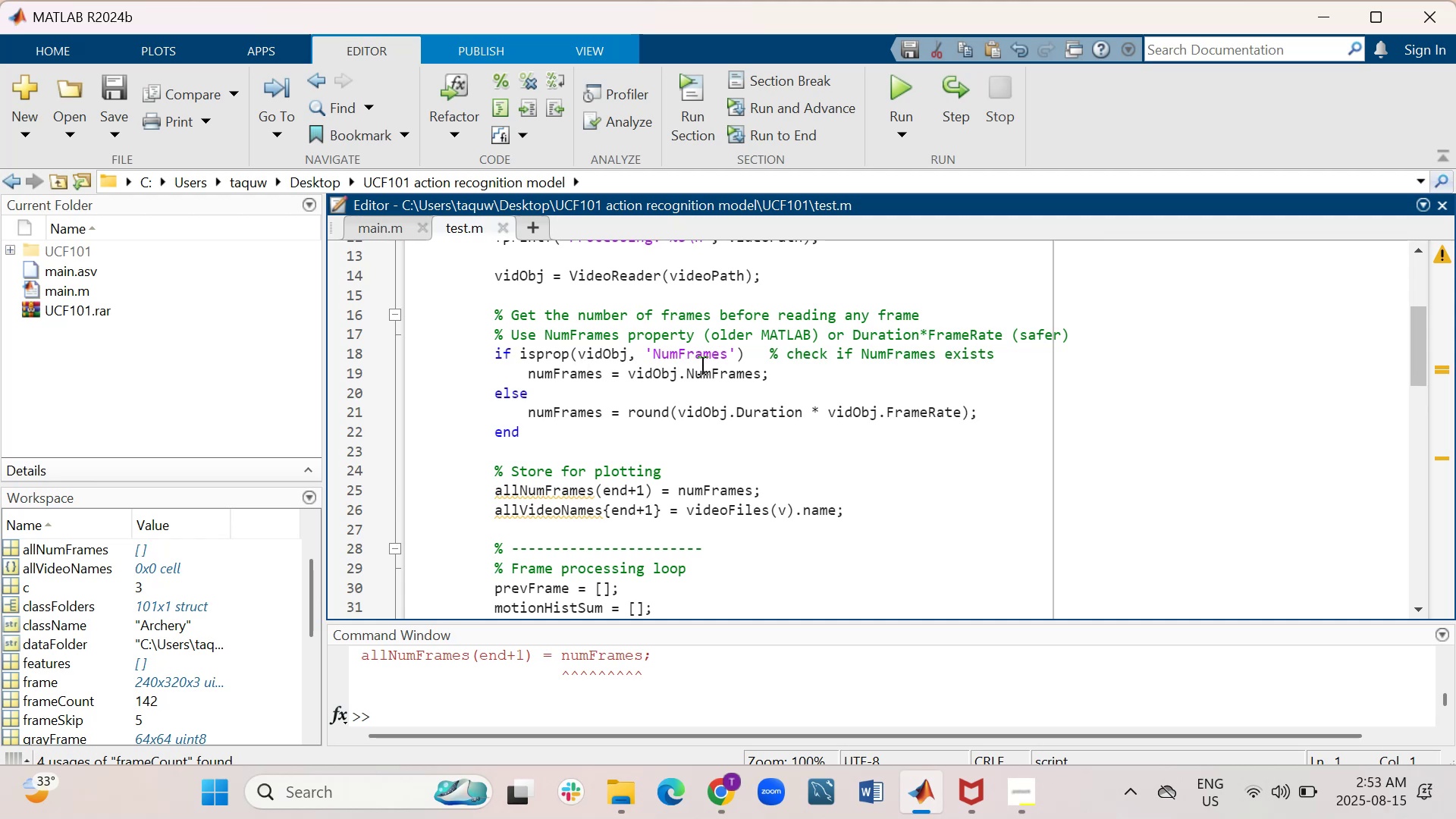 
wait(16.64)
 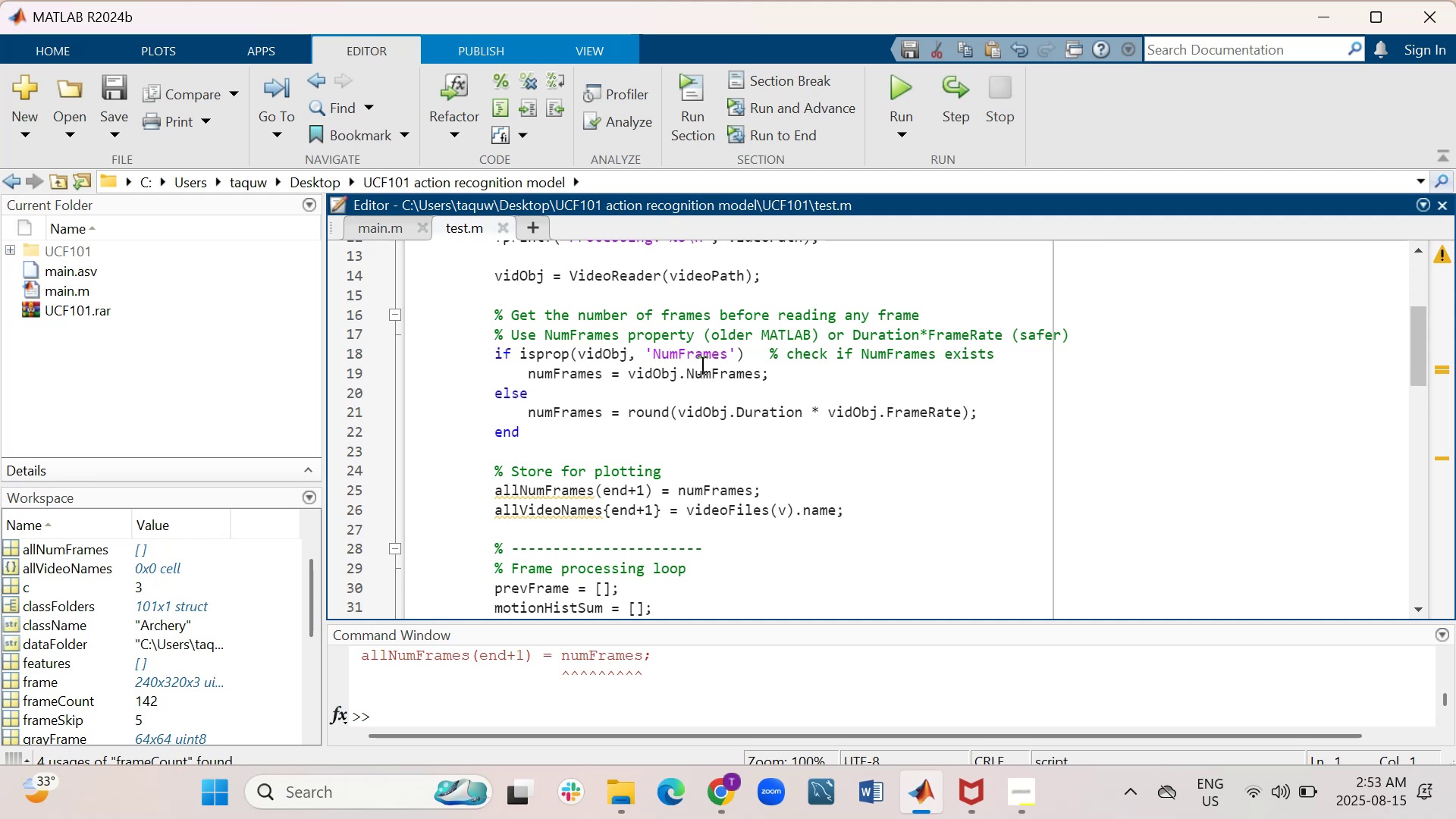 
scroll: coordinate [626, 567], scroll_direction: down, amount: 4.0
 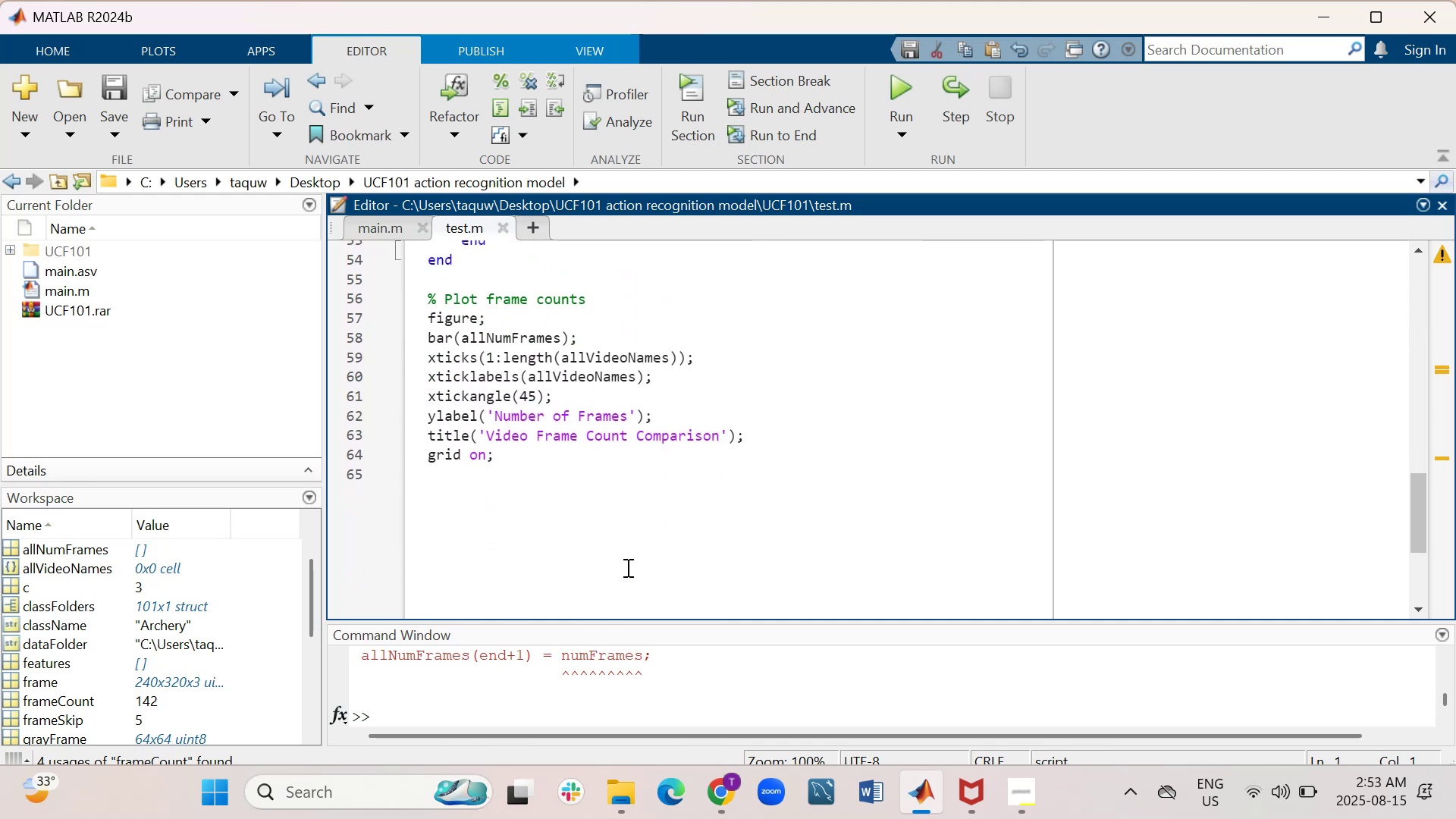 
scroll: coordinate [626, 567], scroll_direction: up, amount: 3.0
 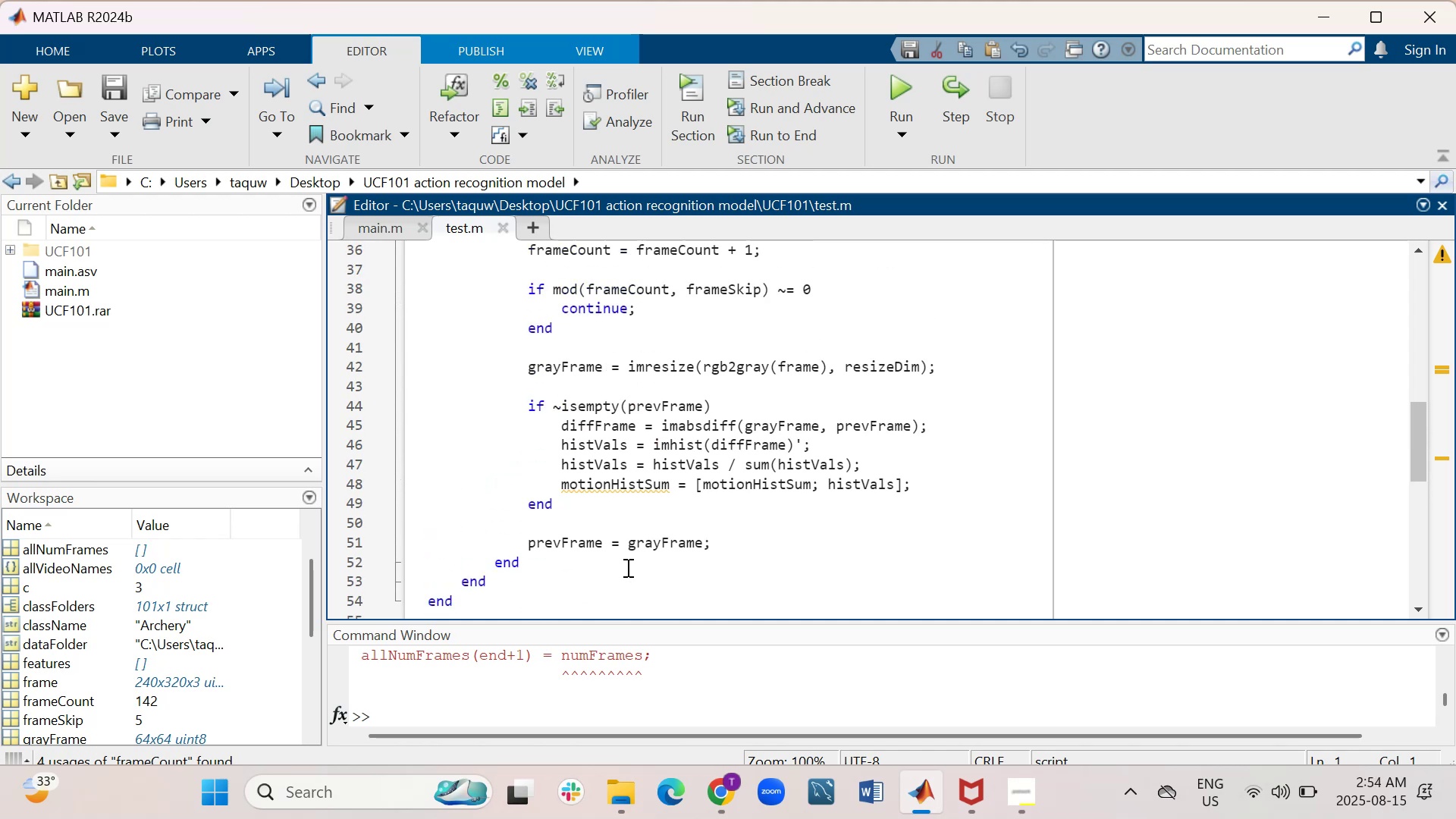 
wait(10.01)
 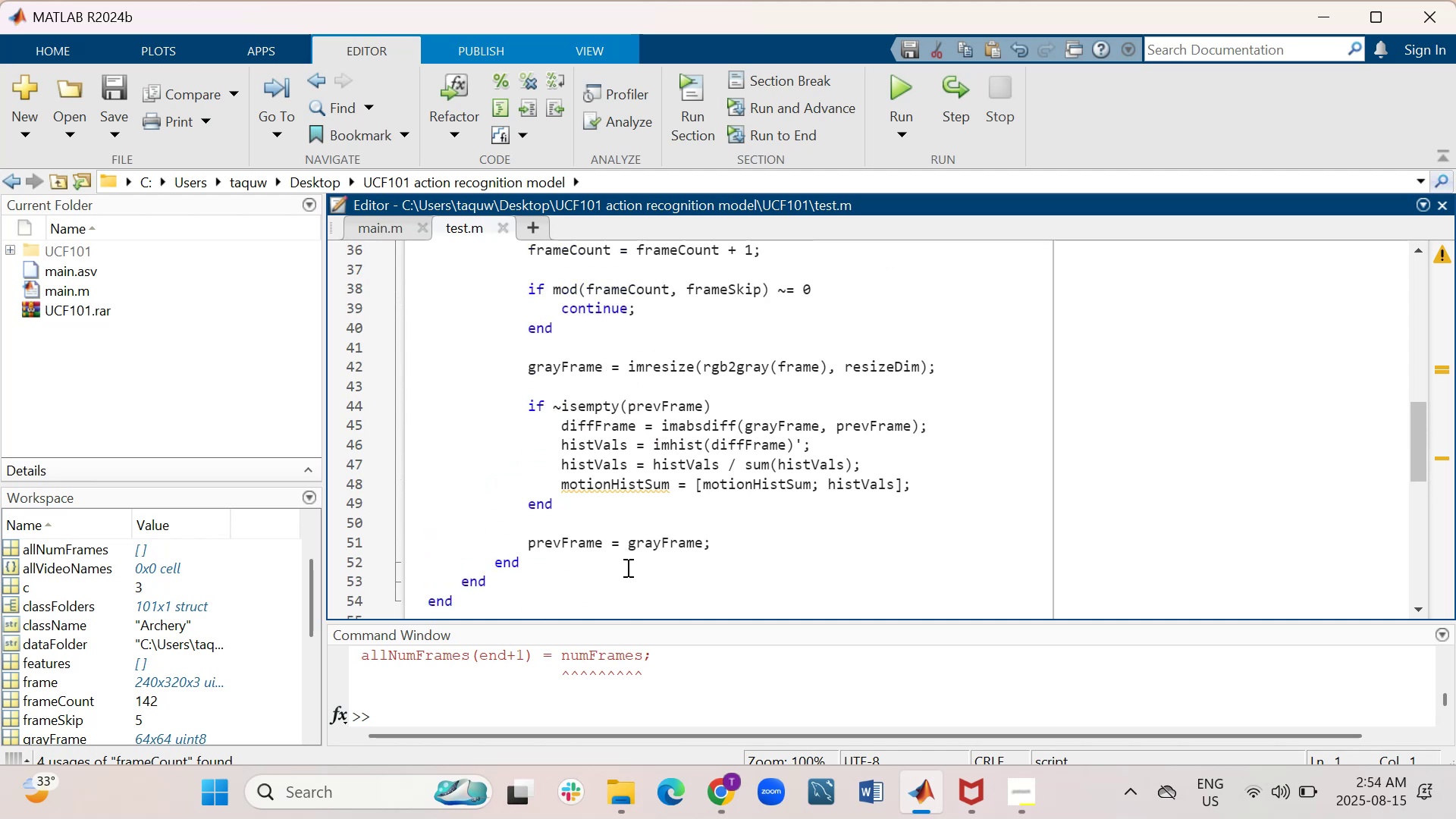 
scroll: coordinate [584, 410], scroll_direction: up, amount: 3.0
 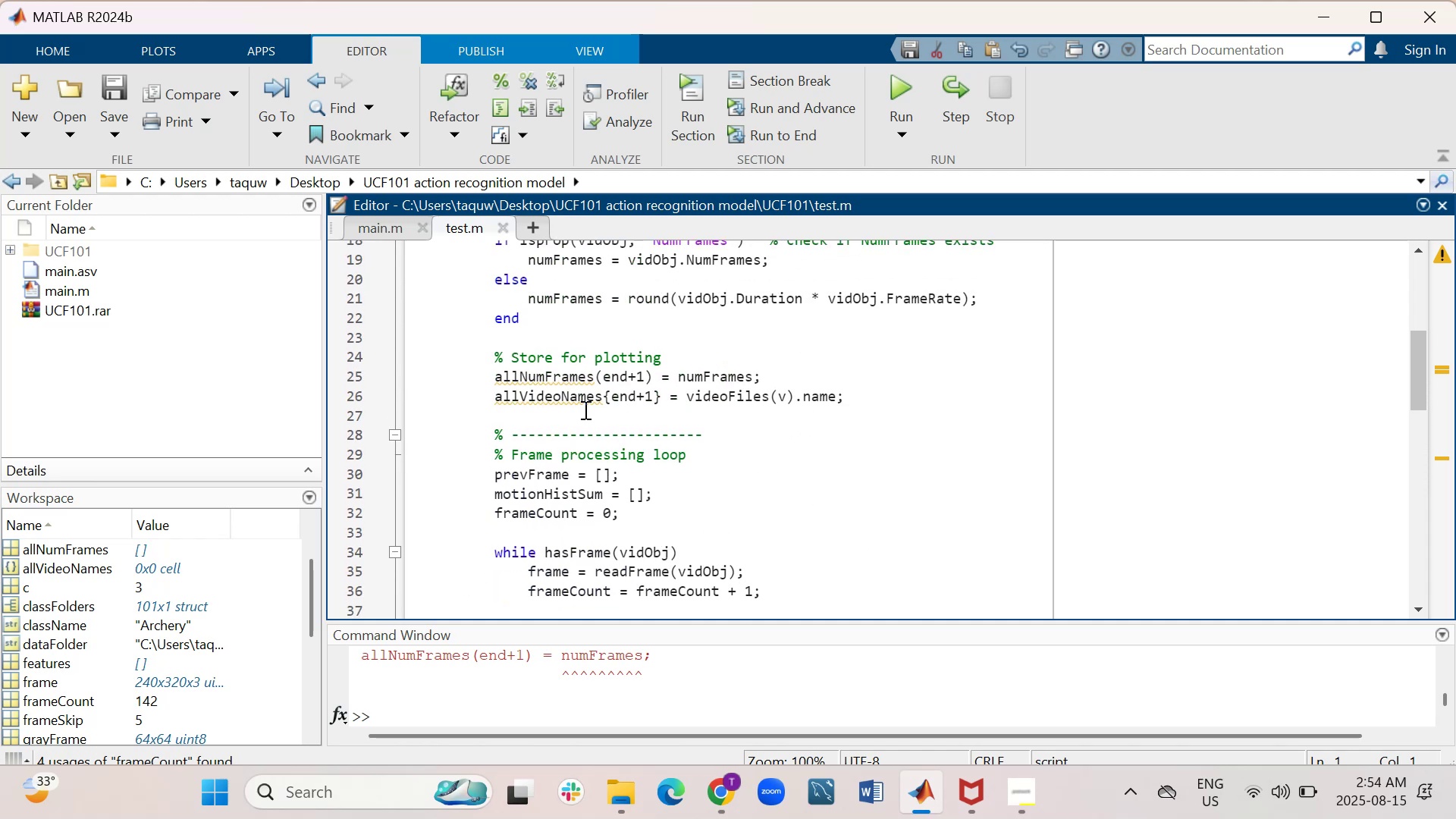 
scroll: coordinate [582, 430], scroll_direction: down, amount: 2.0
 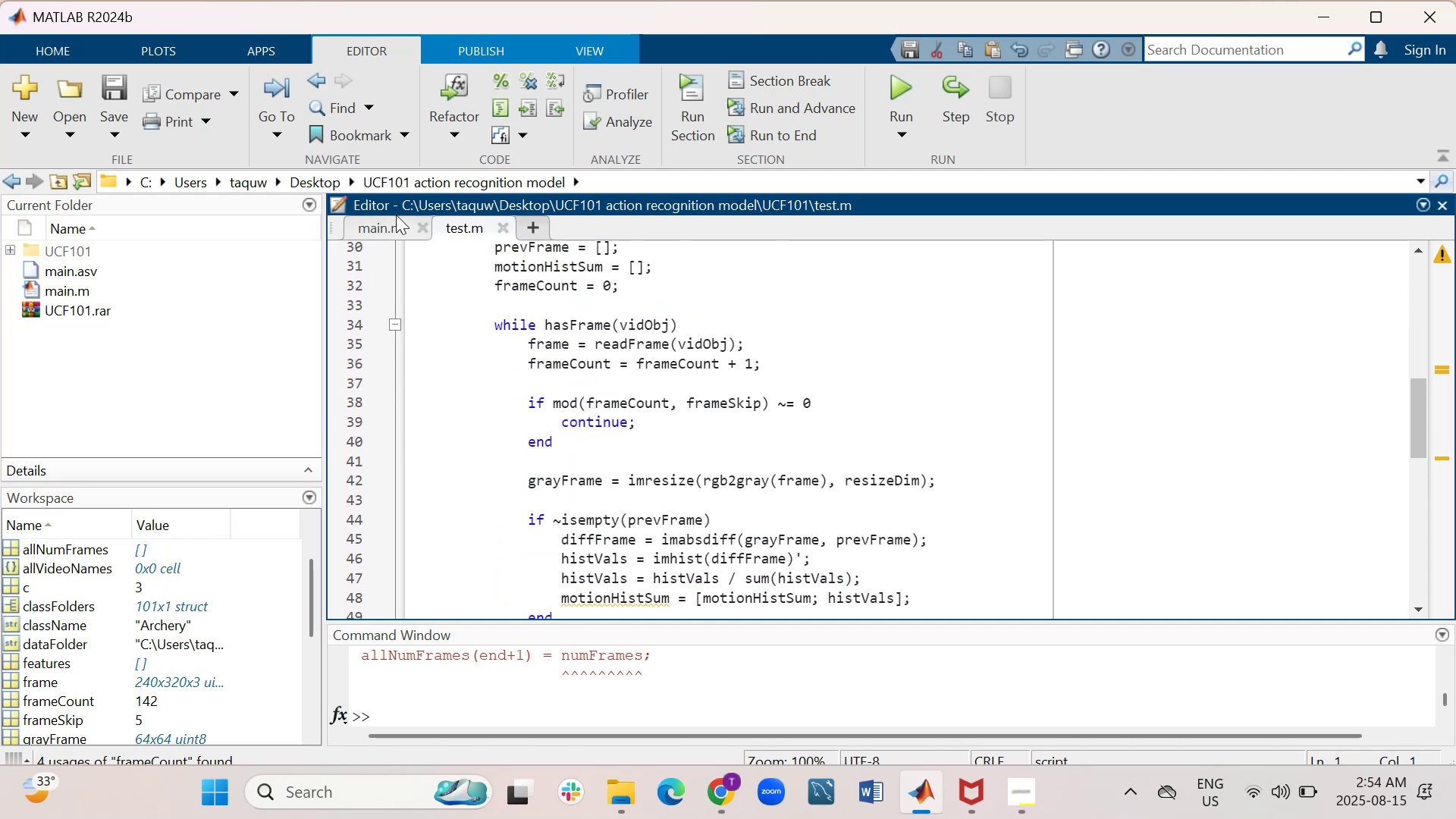 
left_click([384, 223])
 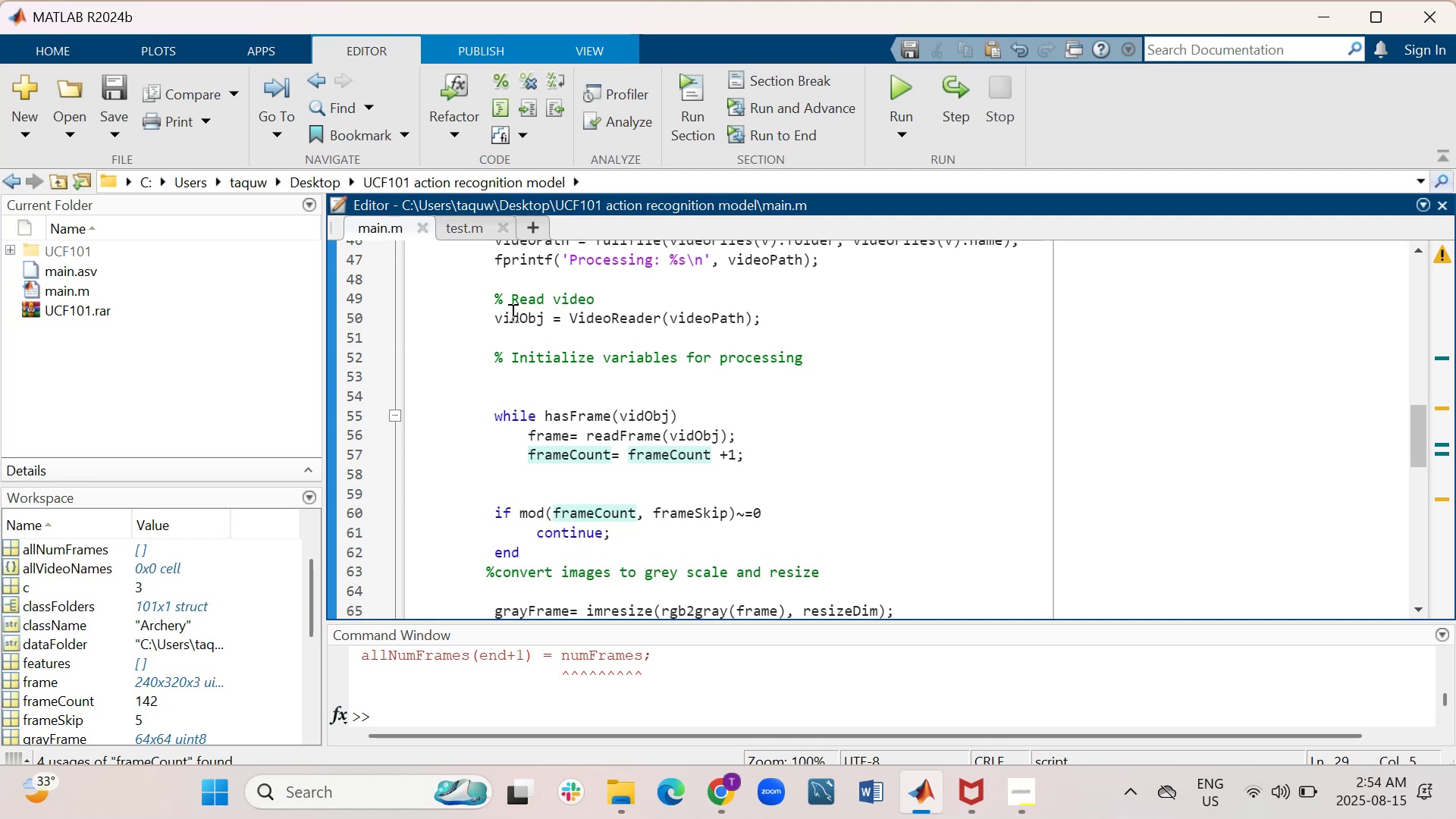 
left_click([475, 224])
 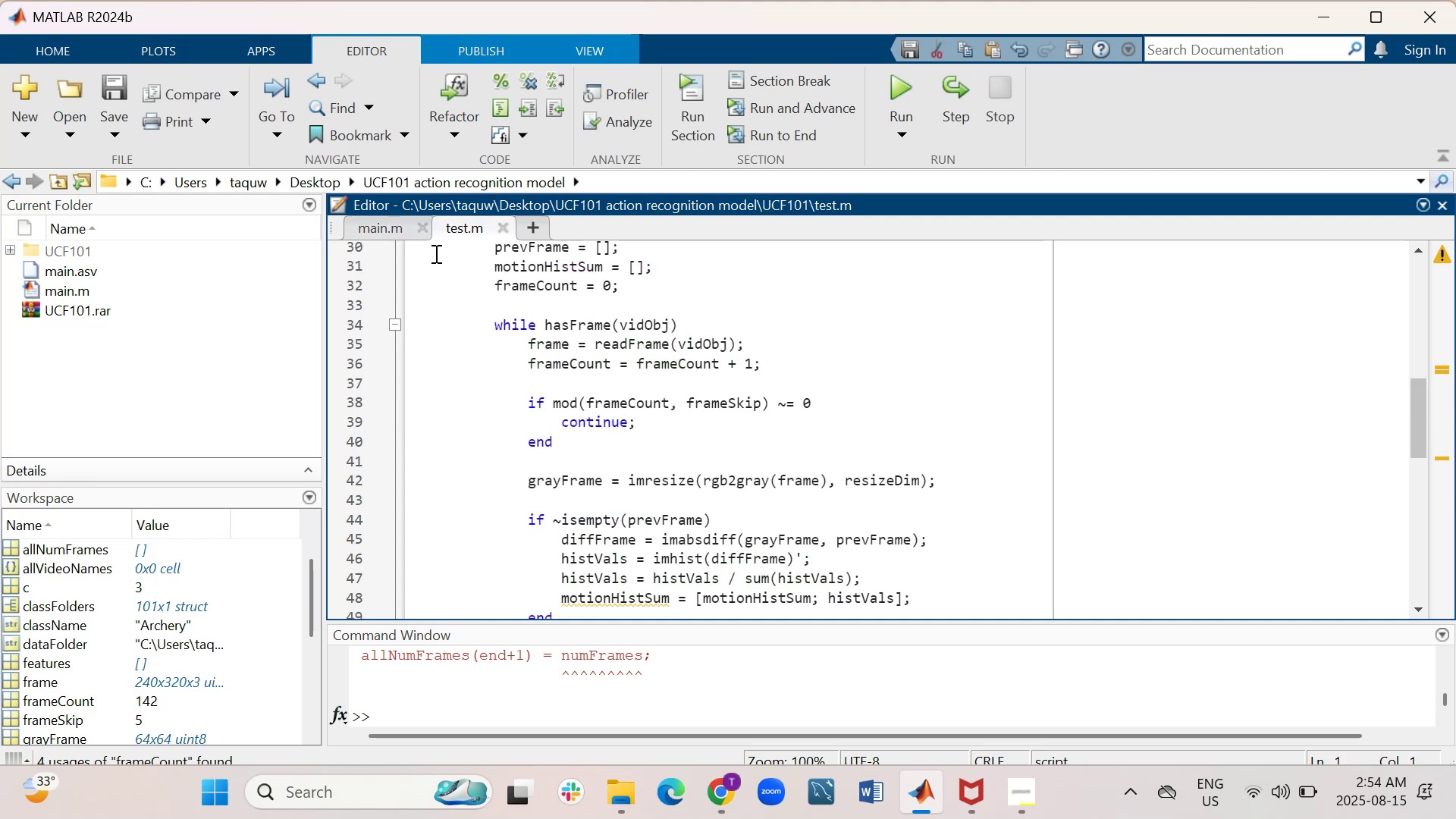 
left_click([374, 218])
 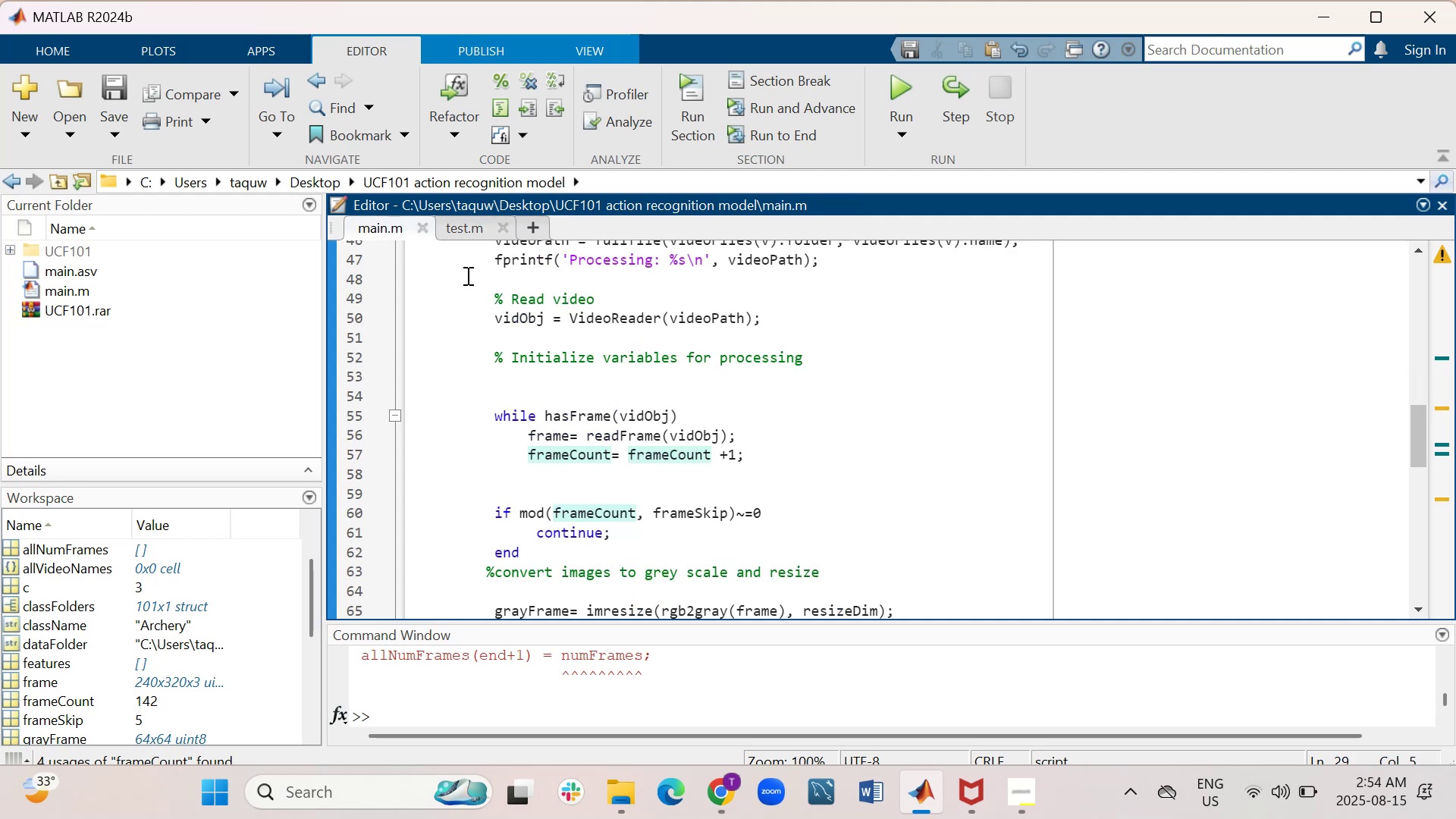 
left_click([475, 225])
 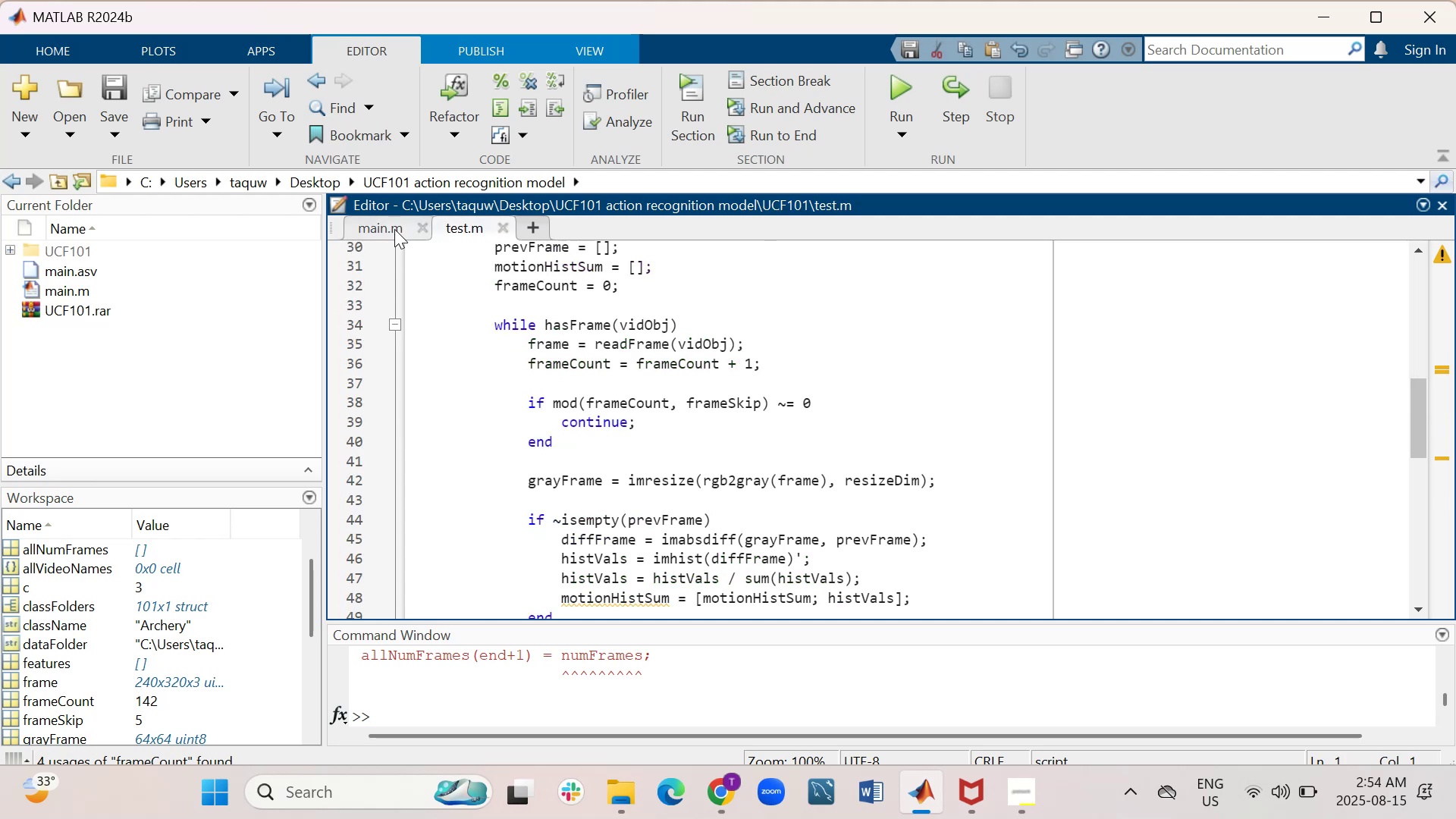 
left_click([388, 219])
 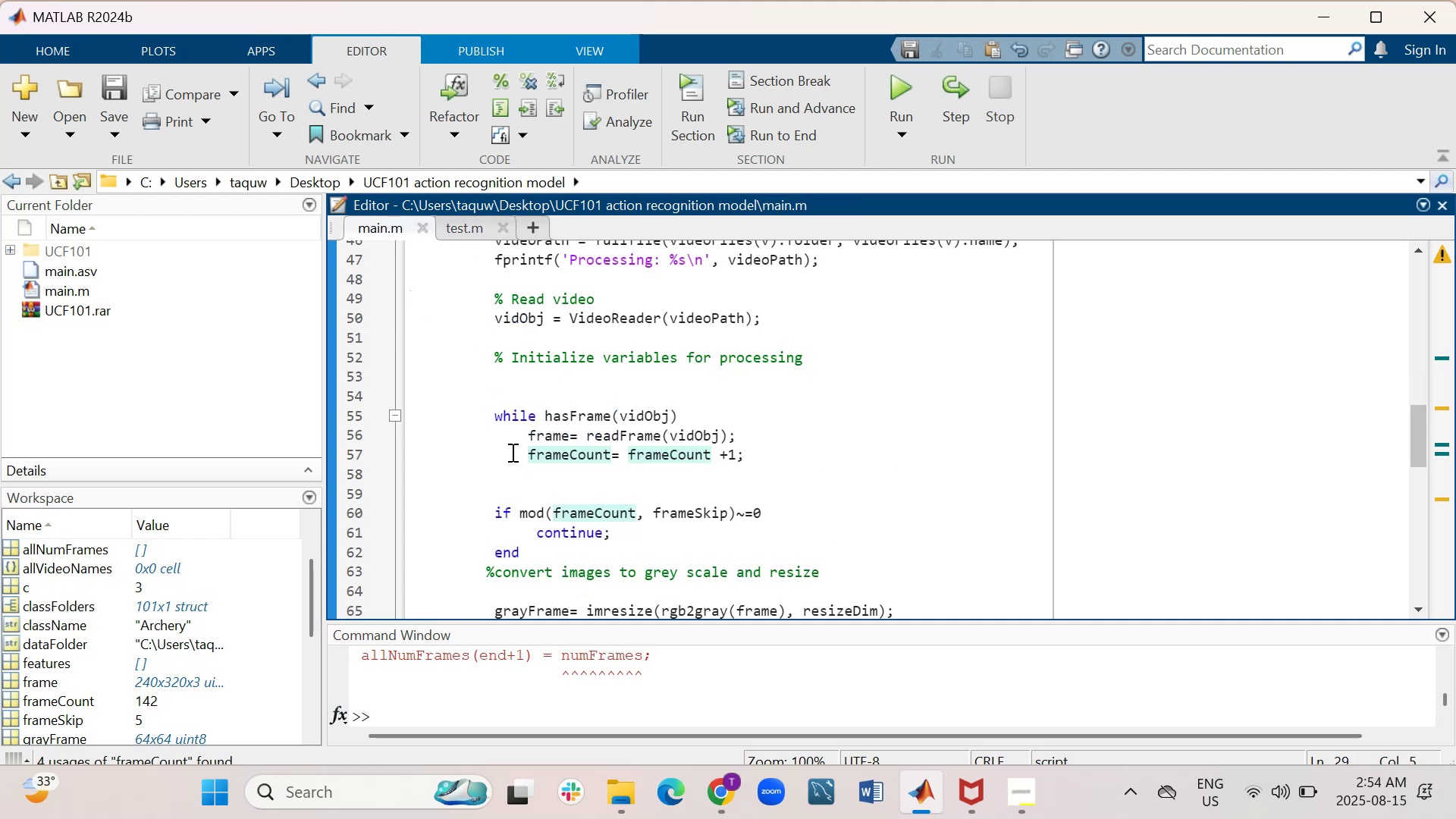 
scroll: coordinate [495, 444], scroll_direction: down, amount: 2.0
 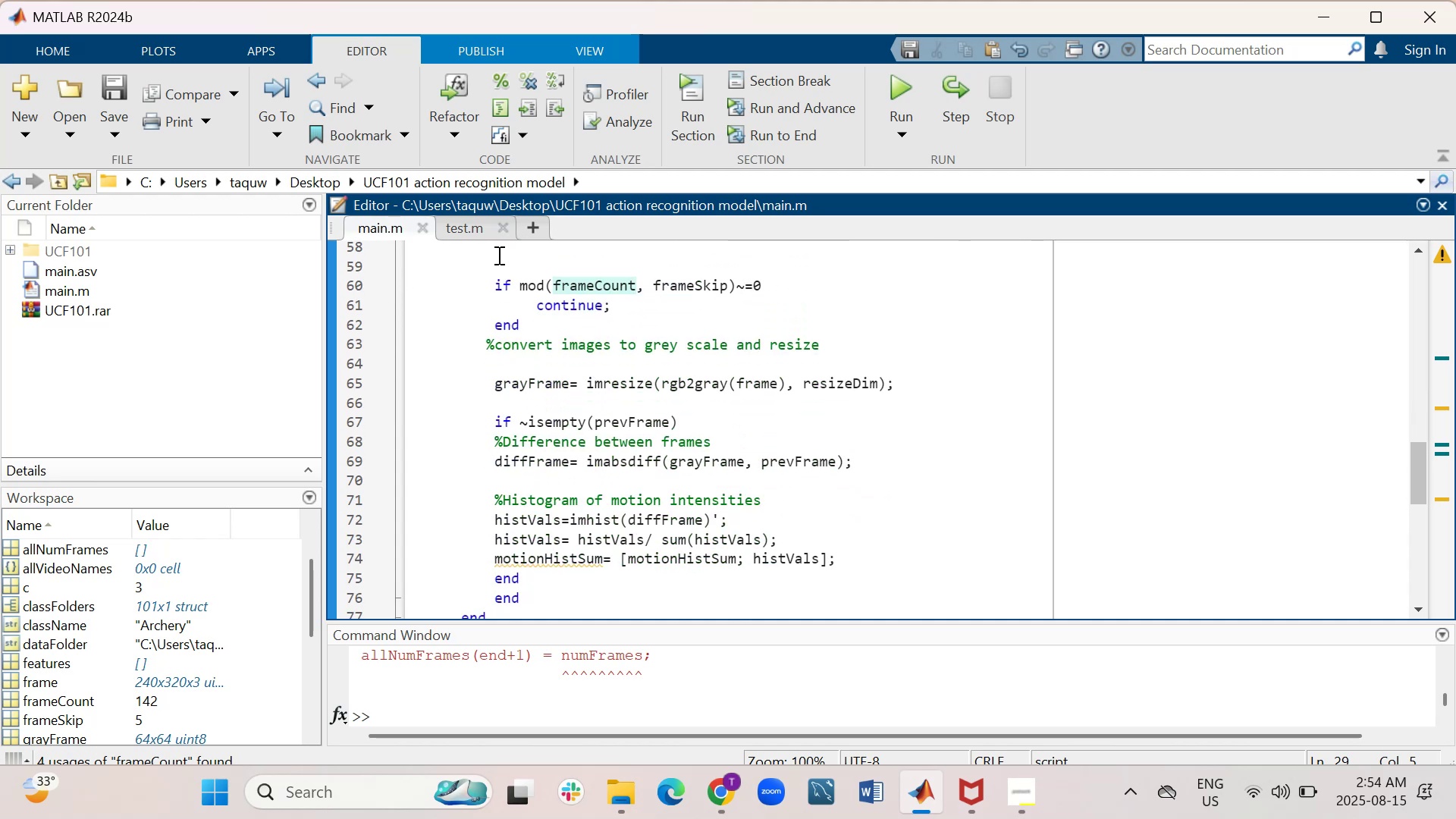 
left_click([475, 225])
 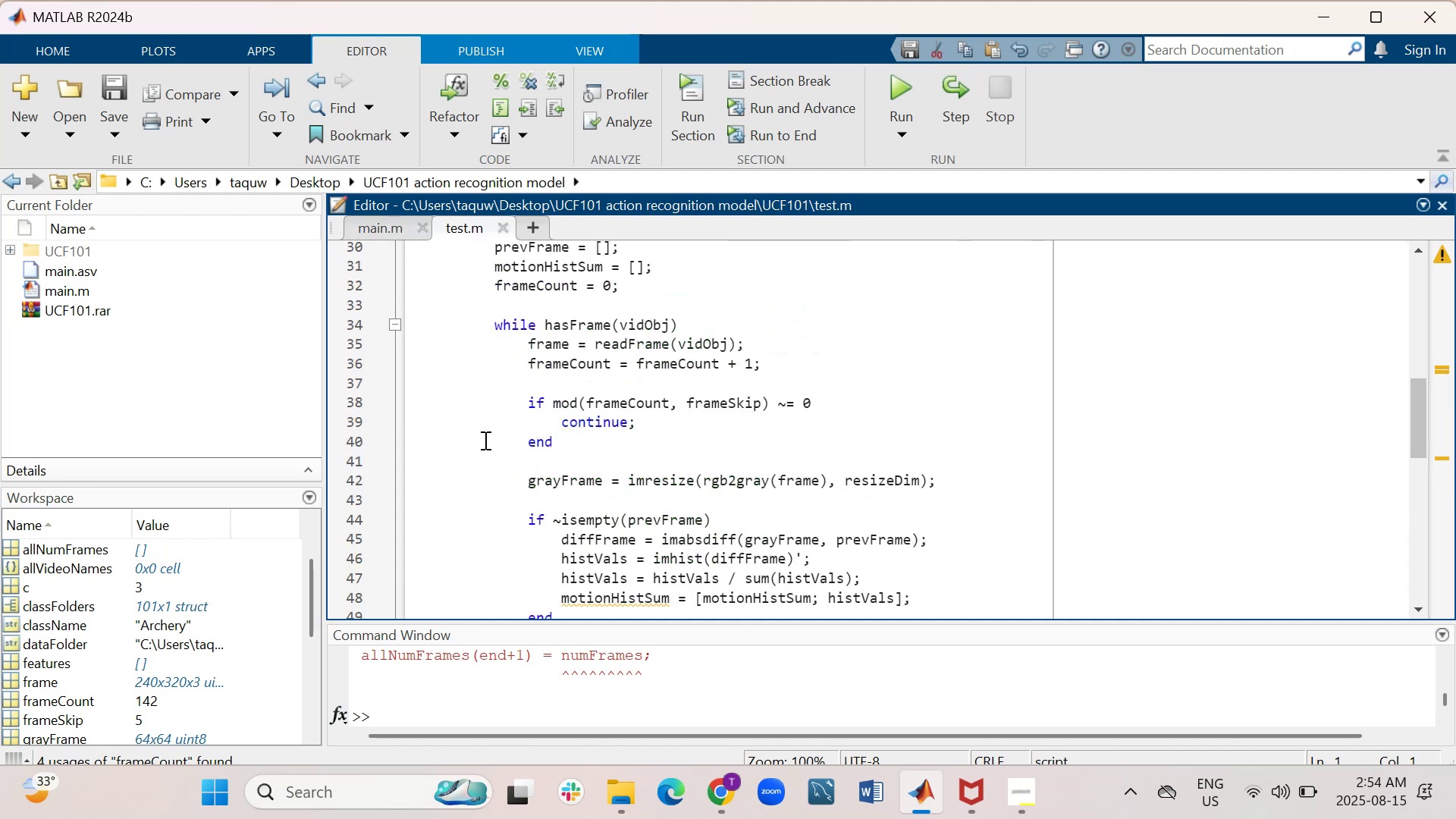 
scroll: coordinate [484, 440], scroll_direction: down, amount: 1.0
 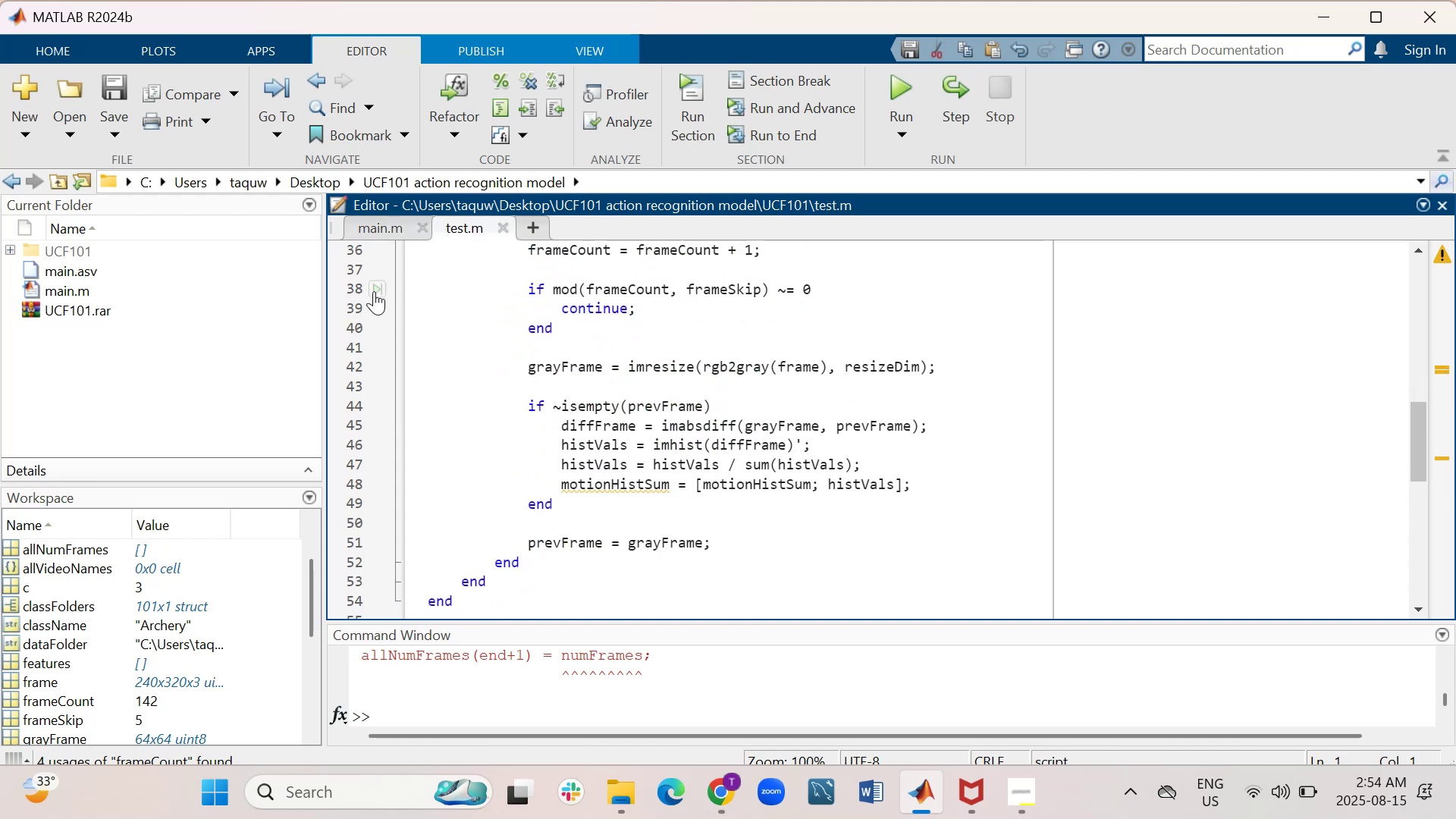 
left_click([384, 226])
 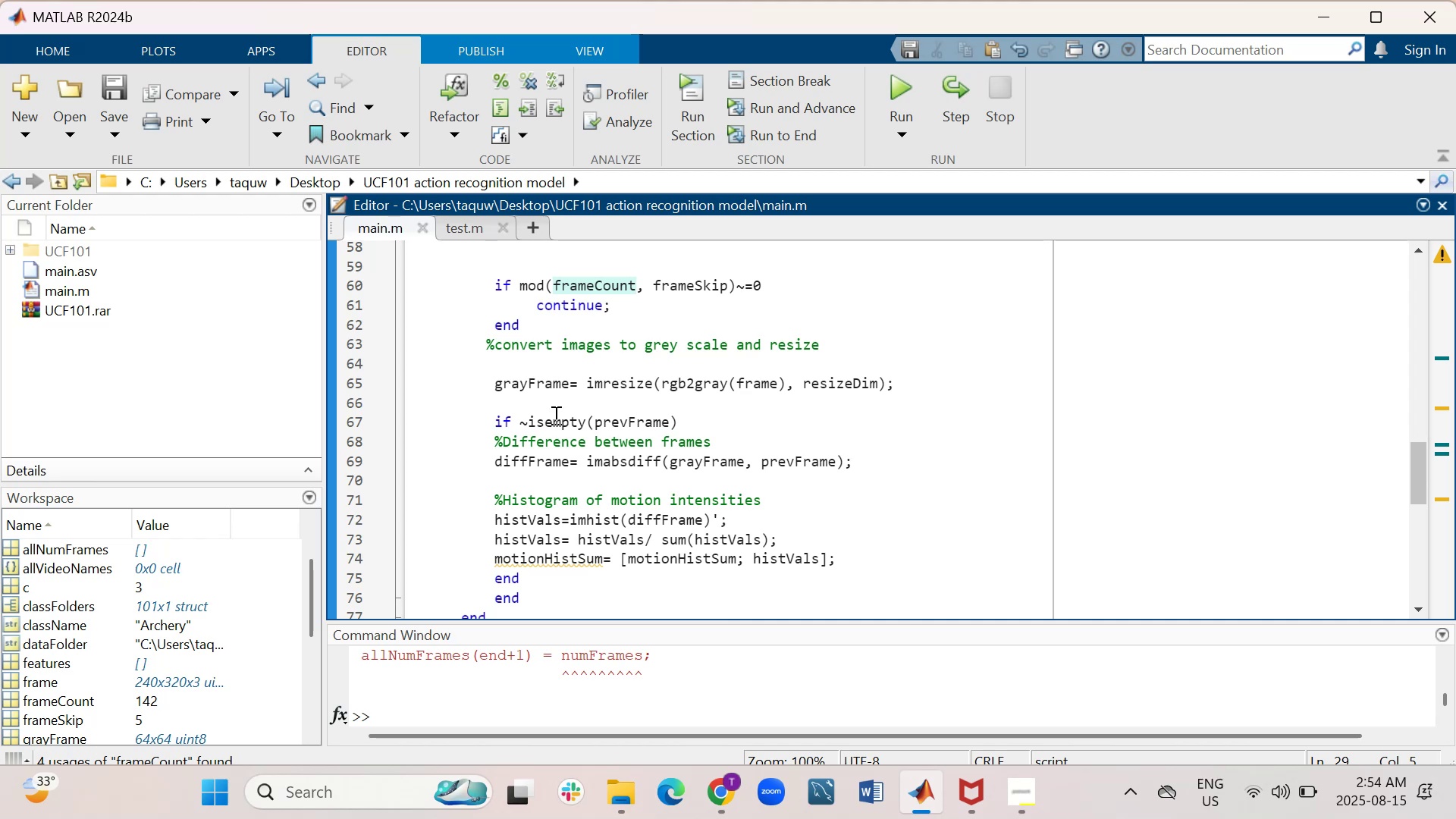 
left_click([472, 228])
 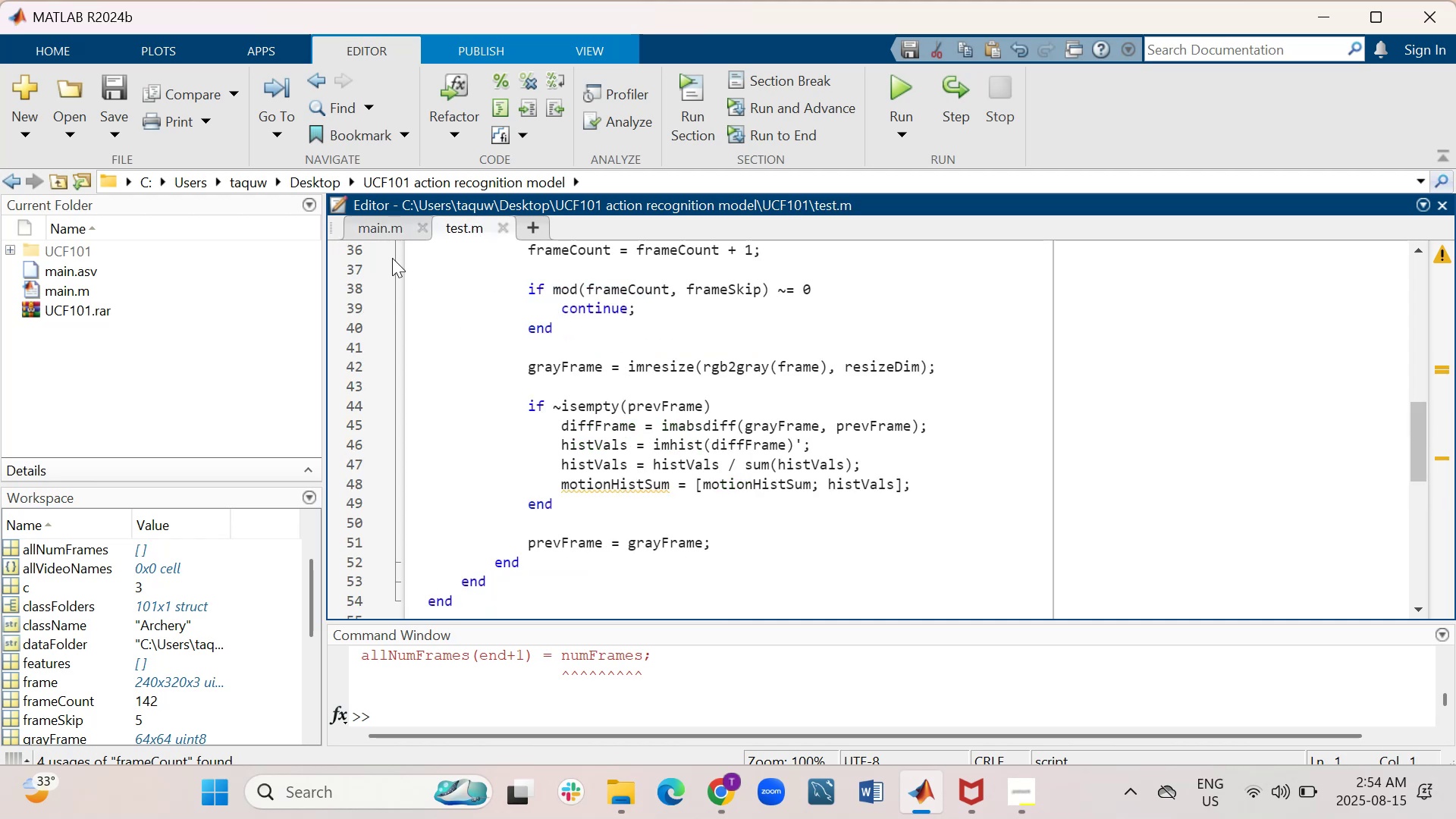 
left_click([394, 225])
 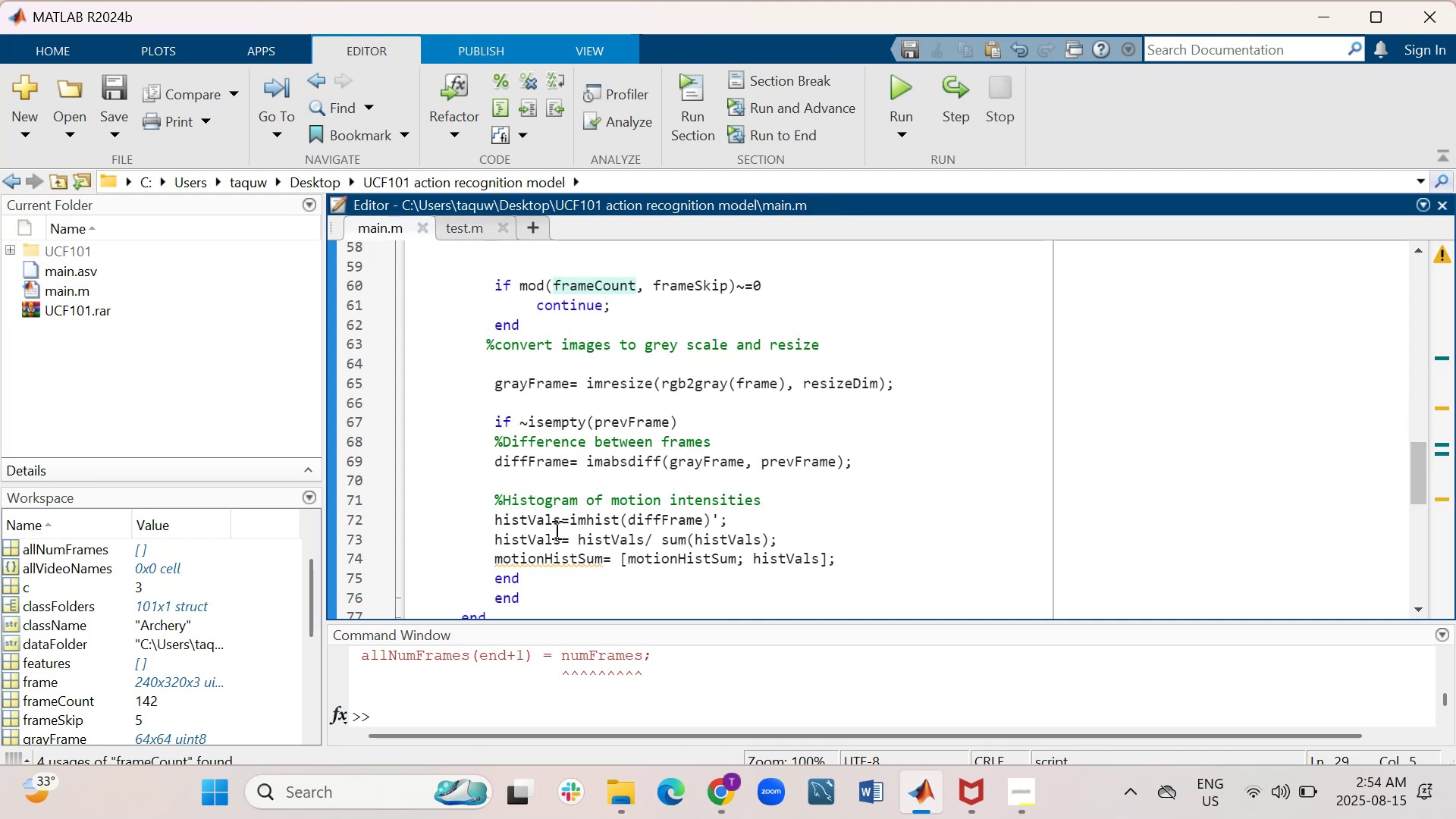 
left_click_drag(start_coordinate=[532, 576], to_coordinate=[483, 413])
 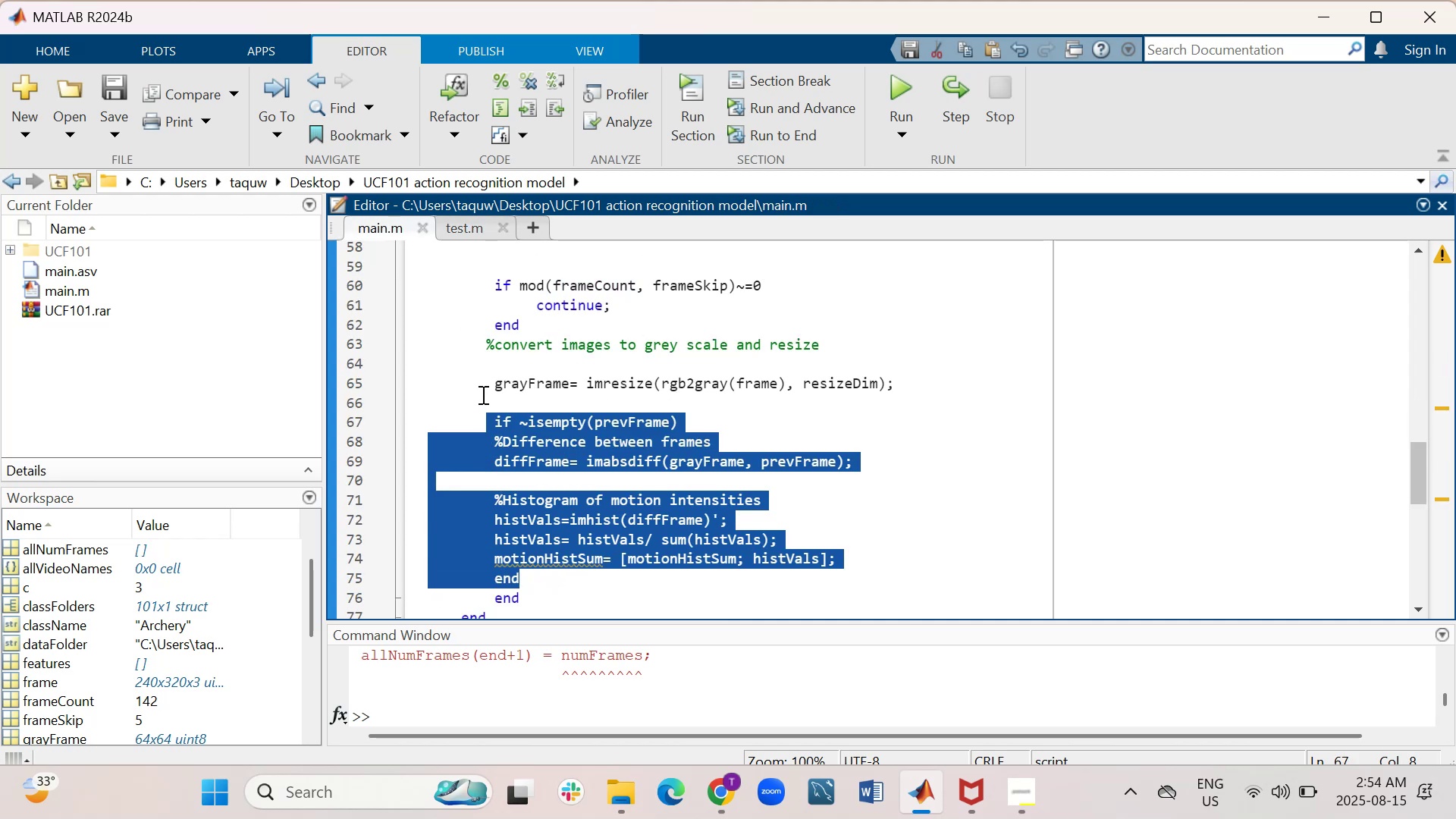 
key(CapsLock)
 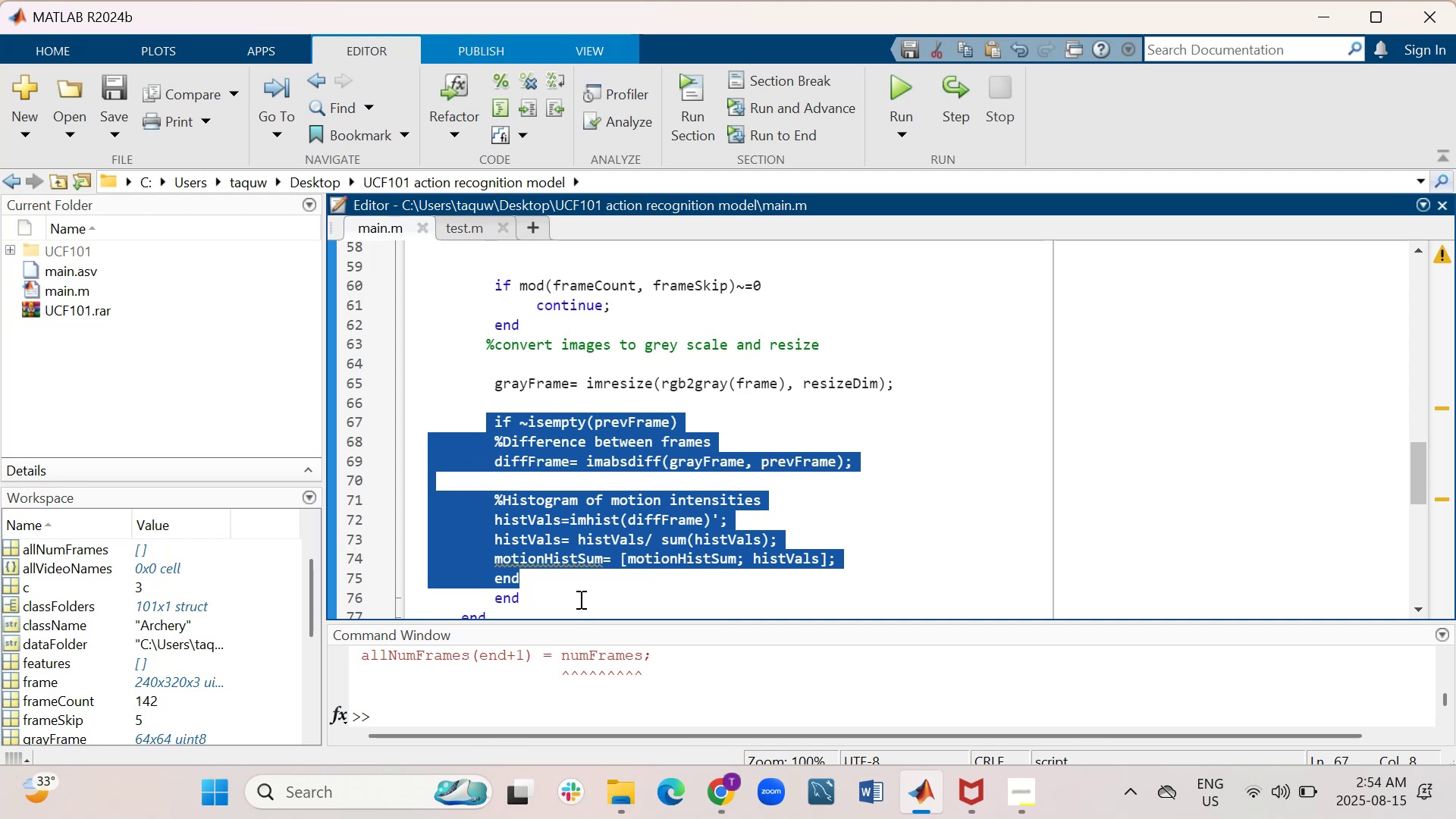 
left_click([579, 595])
 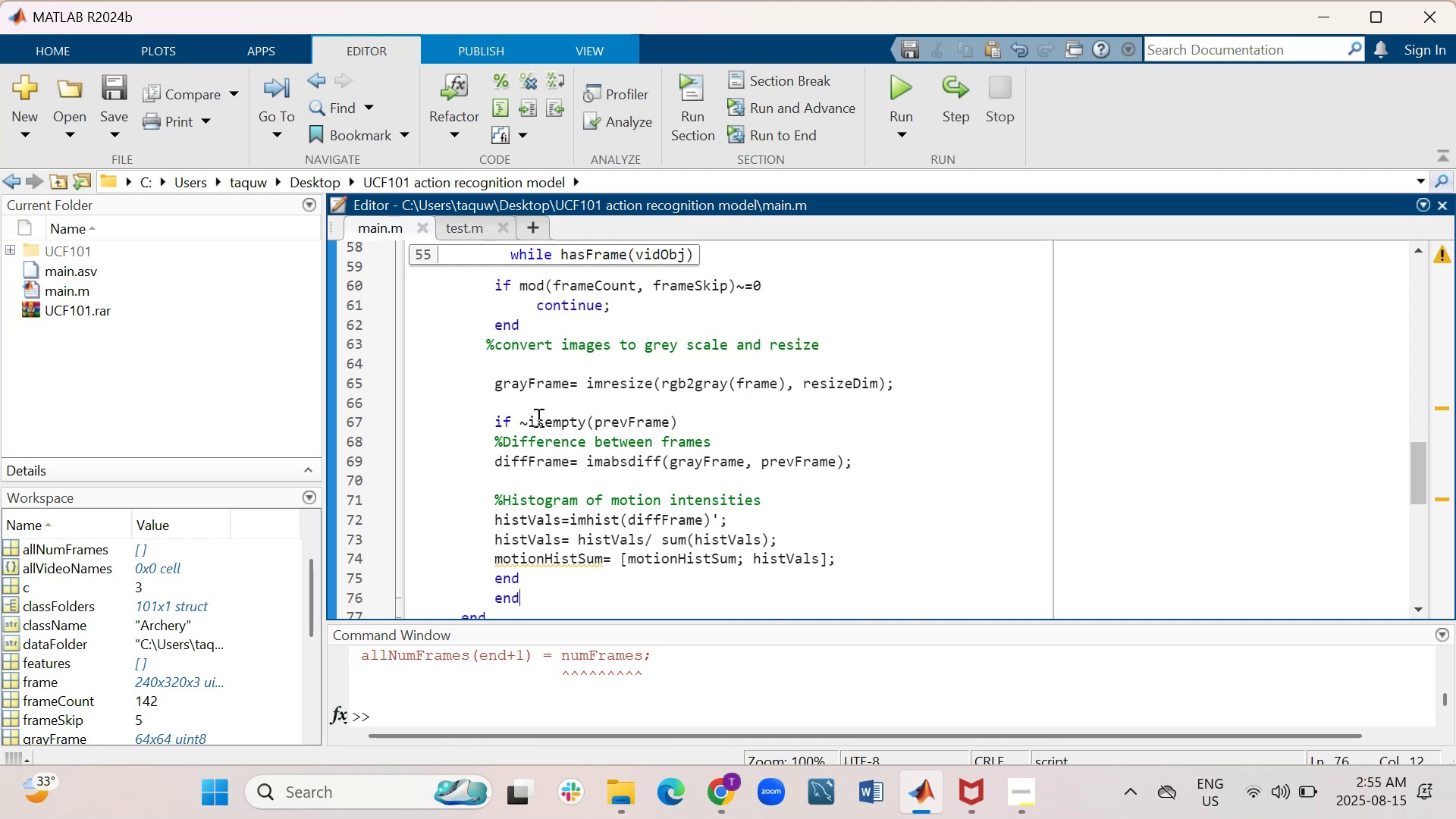 
wait(17.73)
 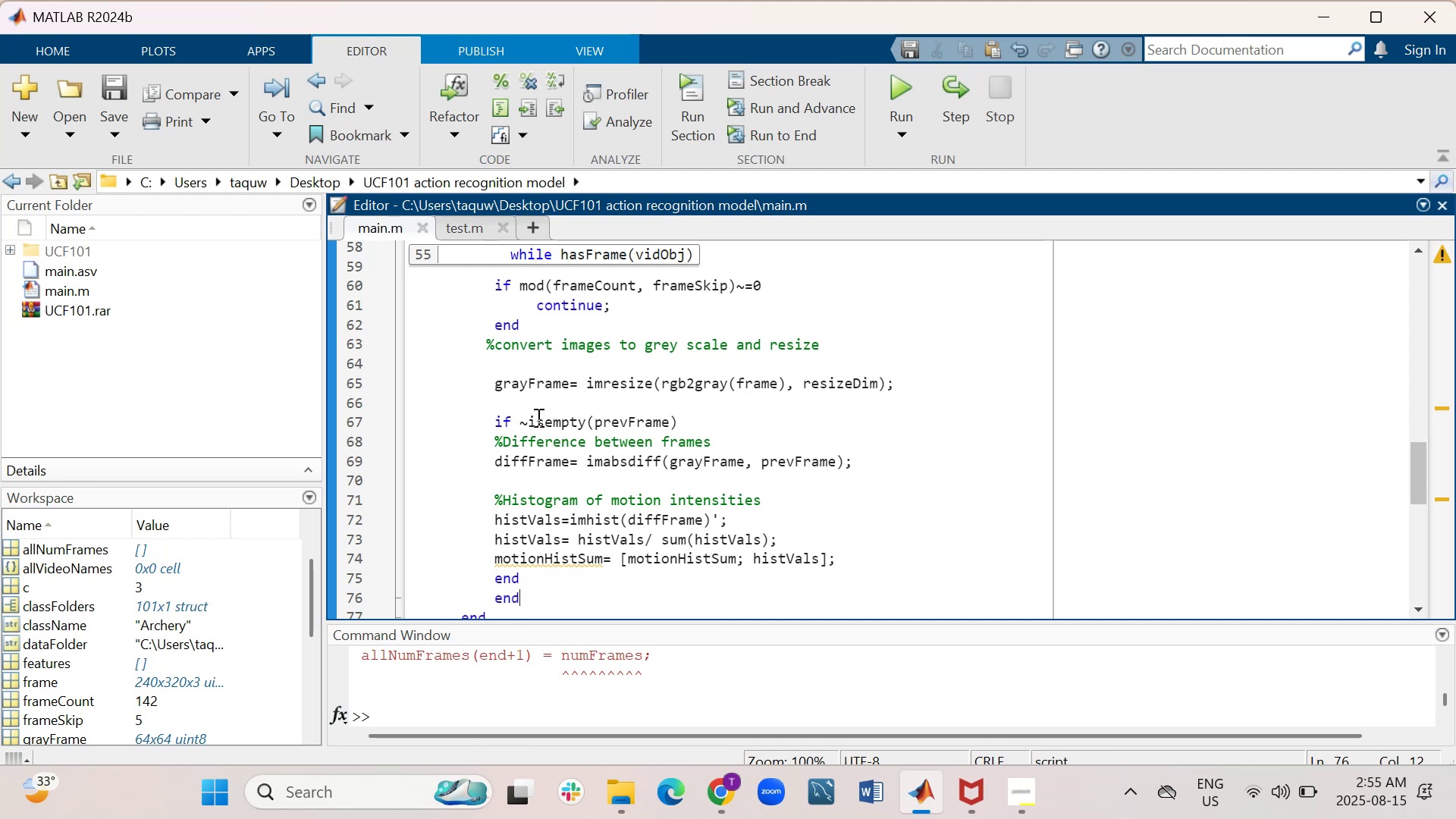 
left_click([478, 234])
 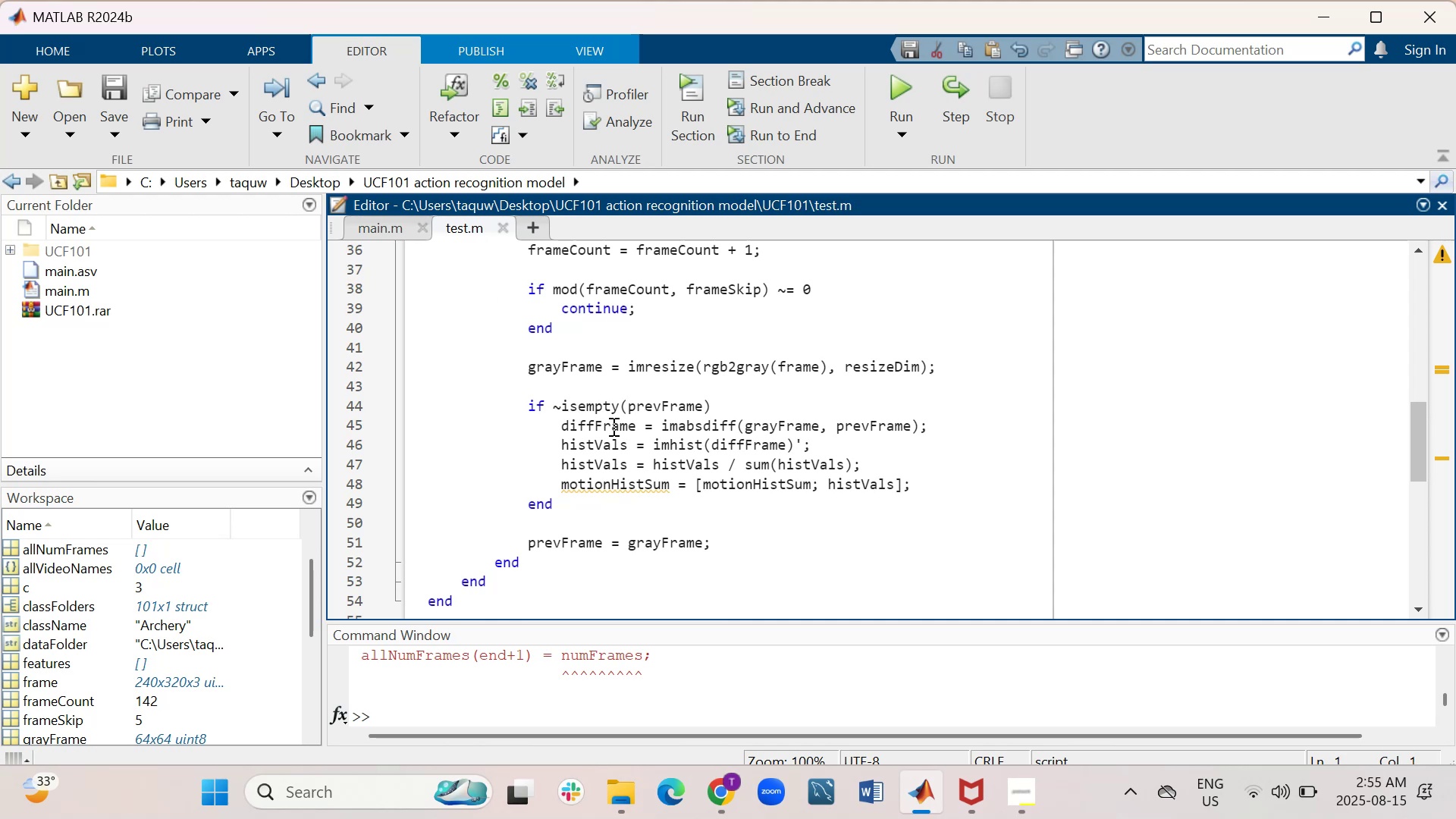 
wait(5.15)
 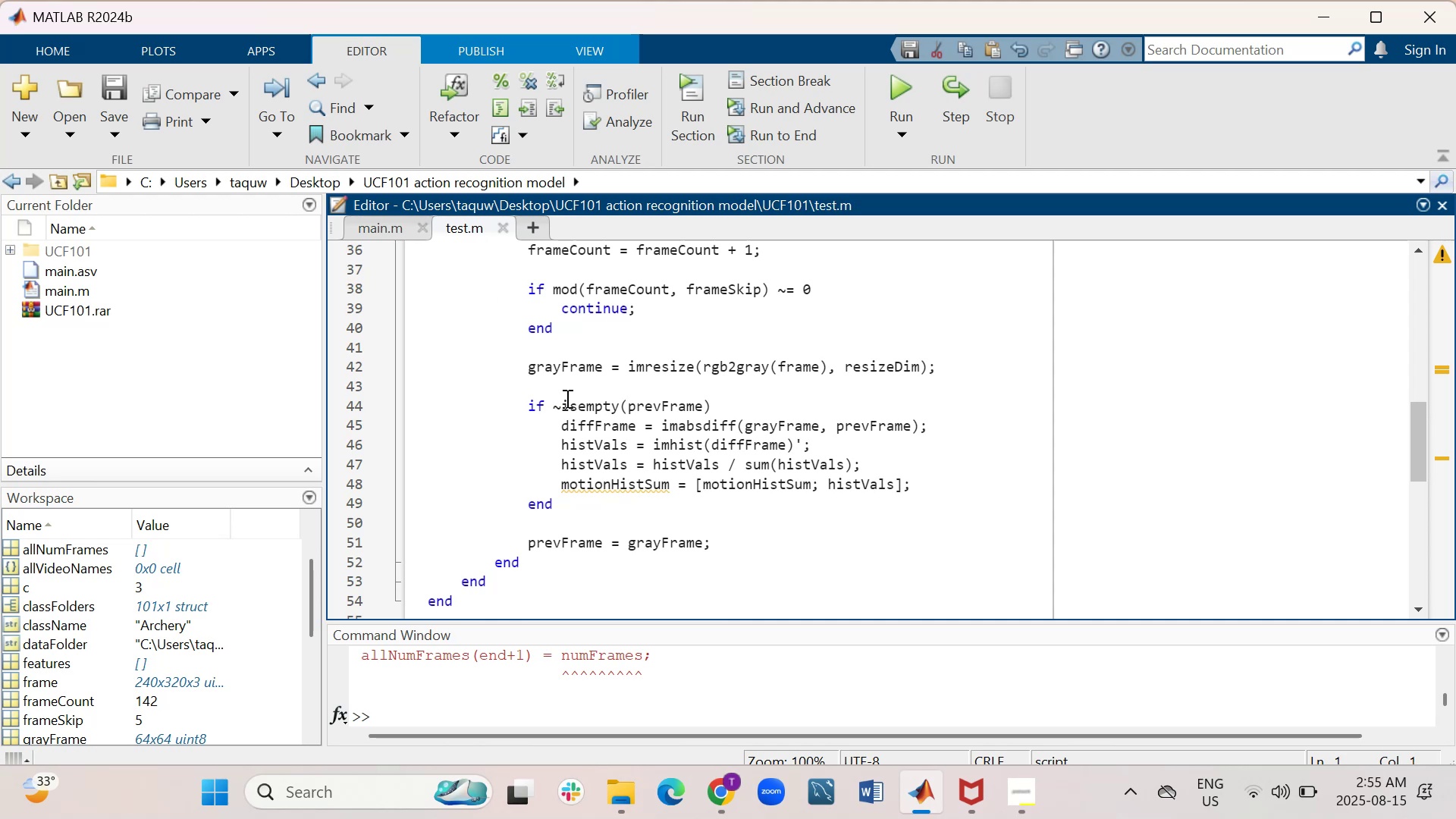 
left_click([386, 227])
 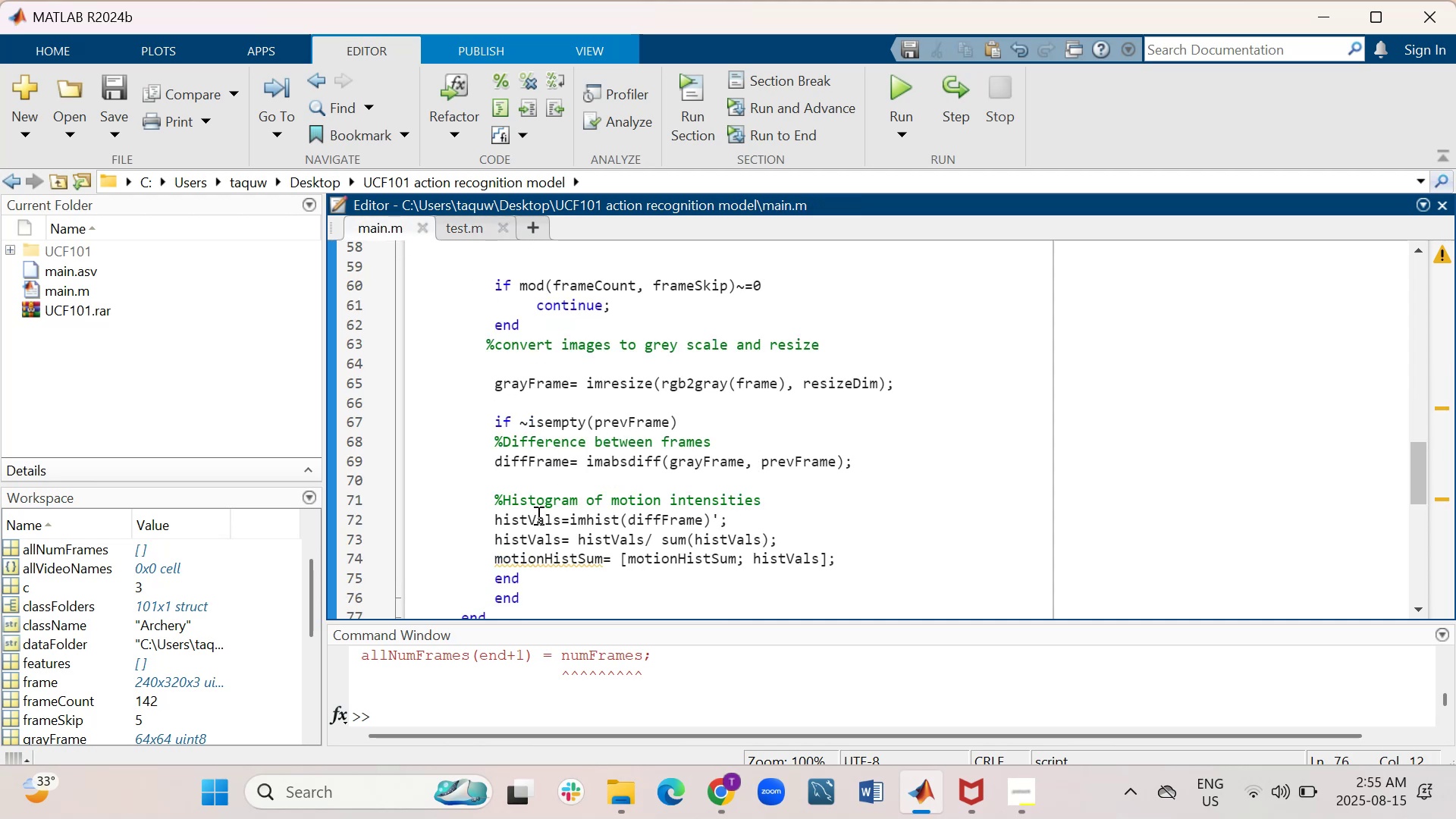 
mouse_move([539, 536])
 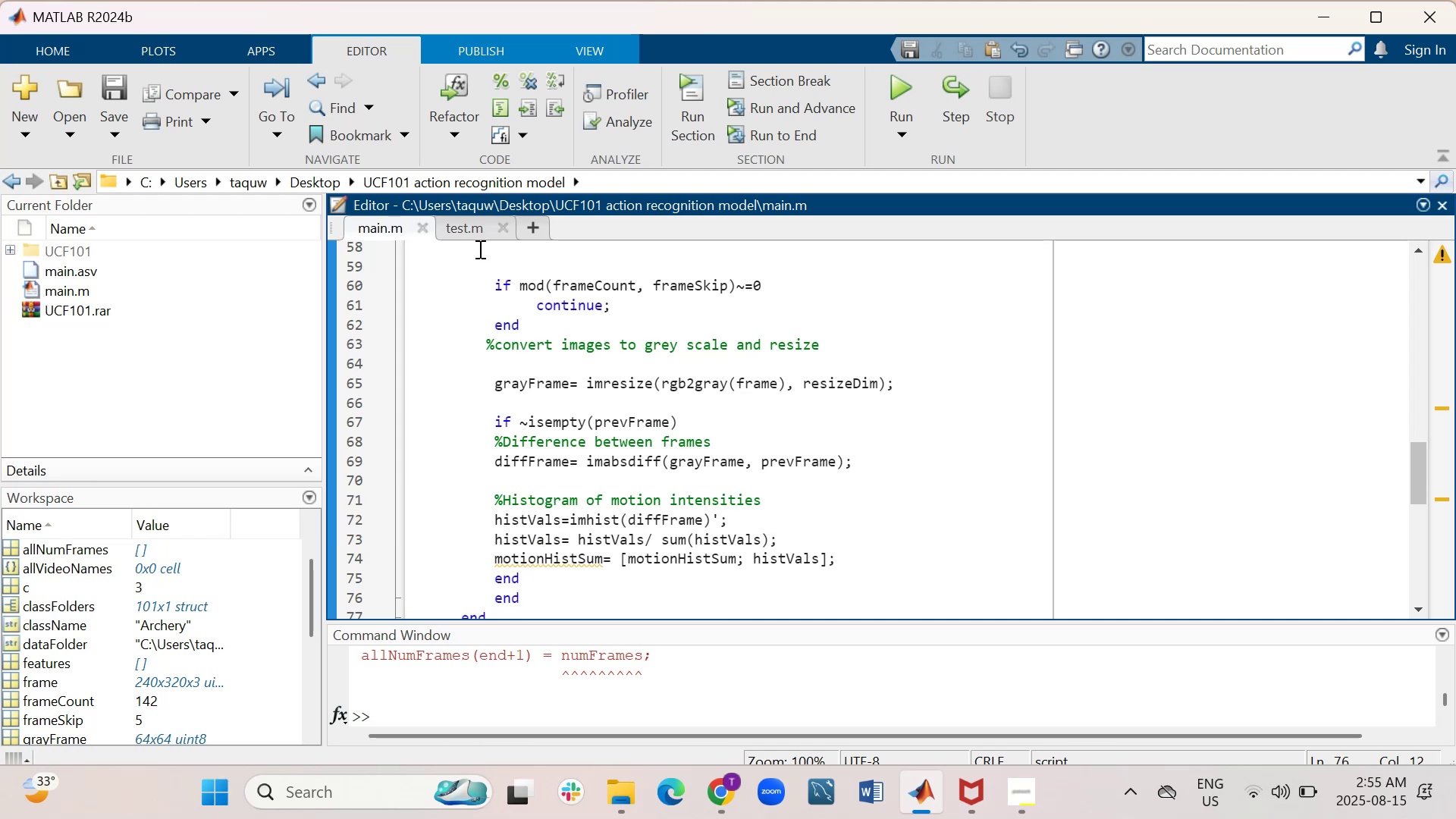 
left_click([472, 229])
 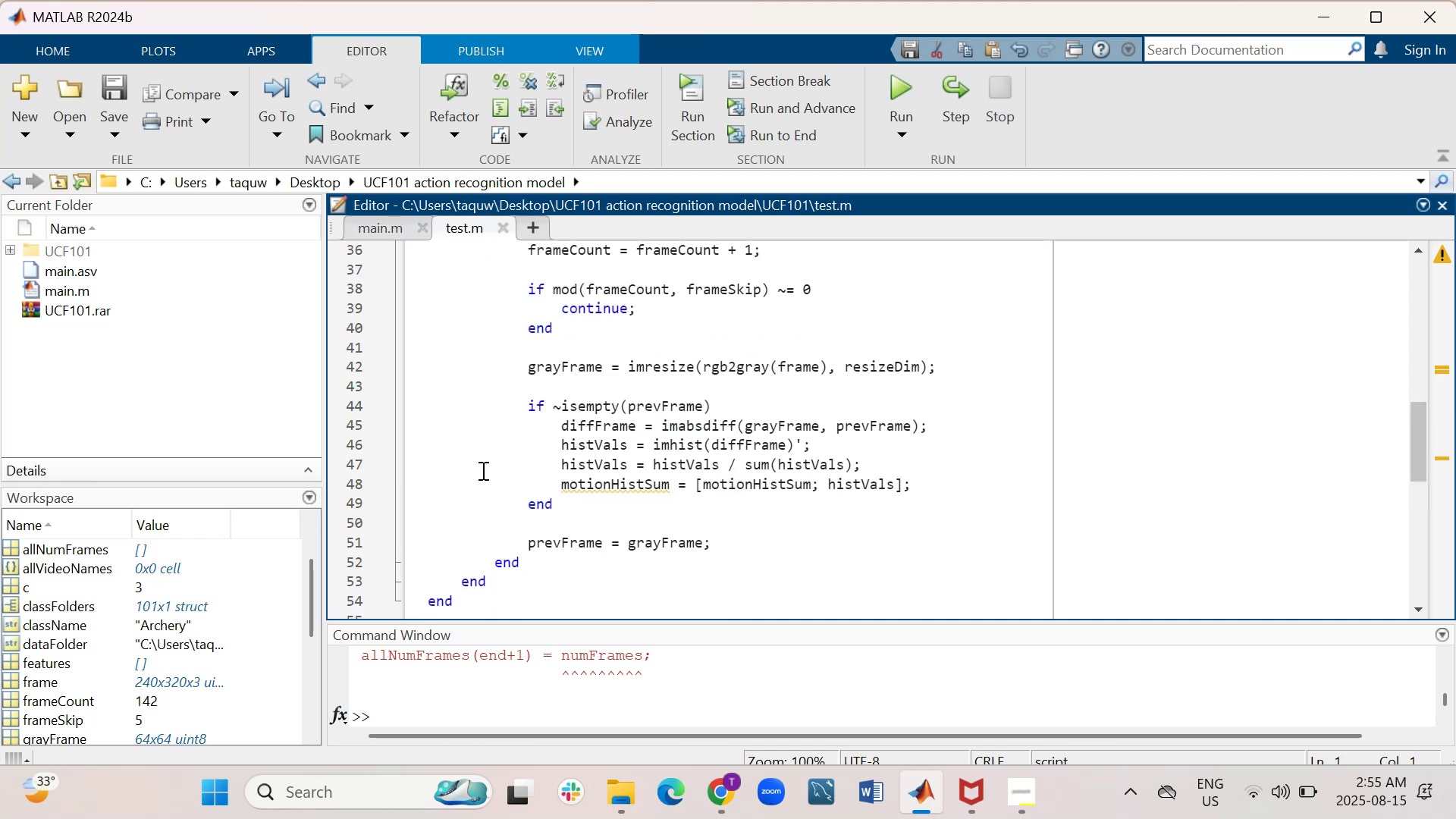 
scroll: coordinate [482, 470], scroll_direction: down, amount: 1.0
 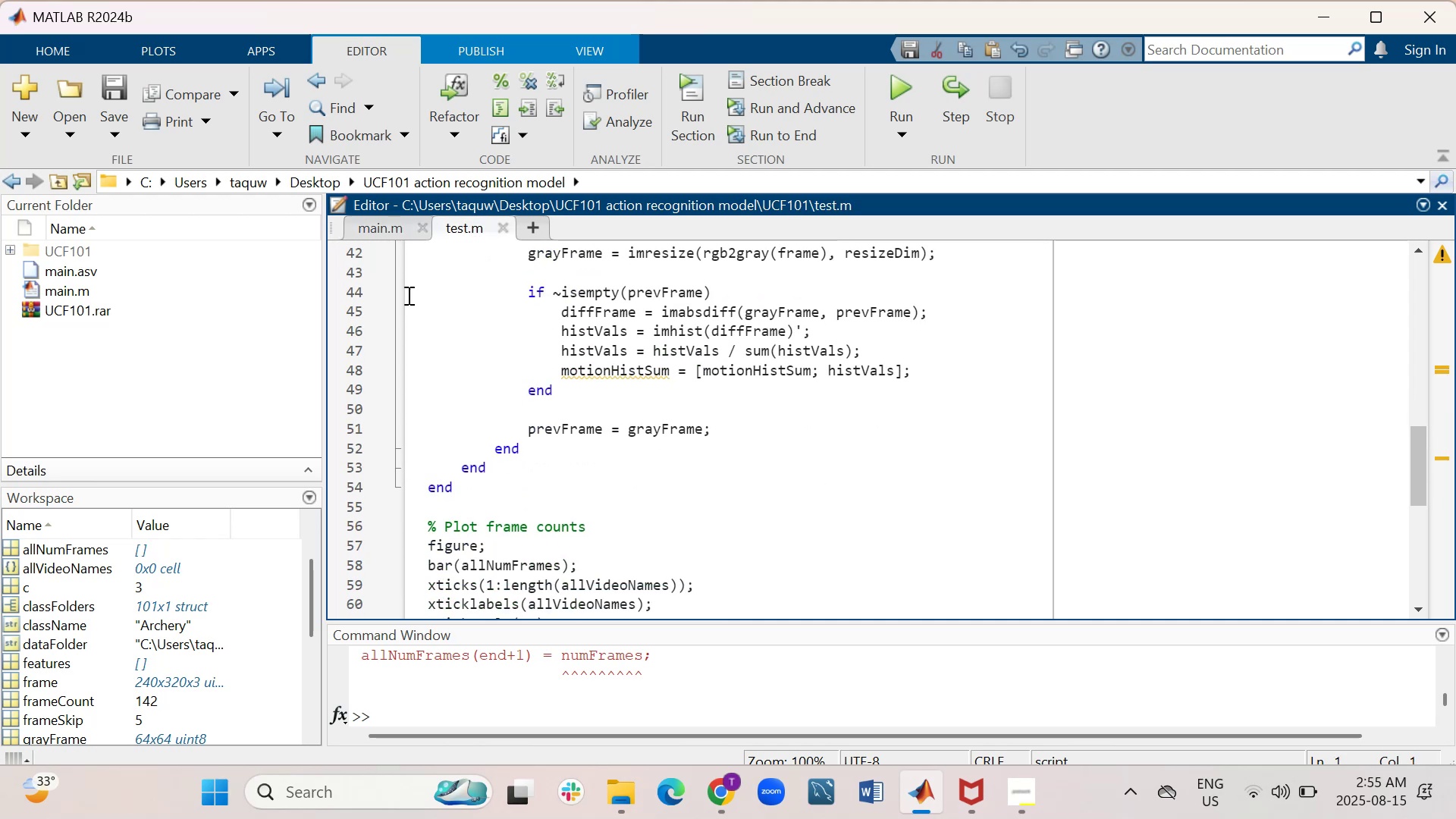 
left_click([390, 222])
 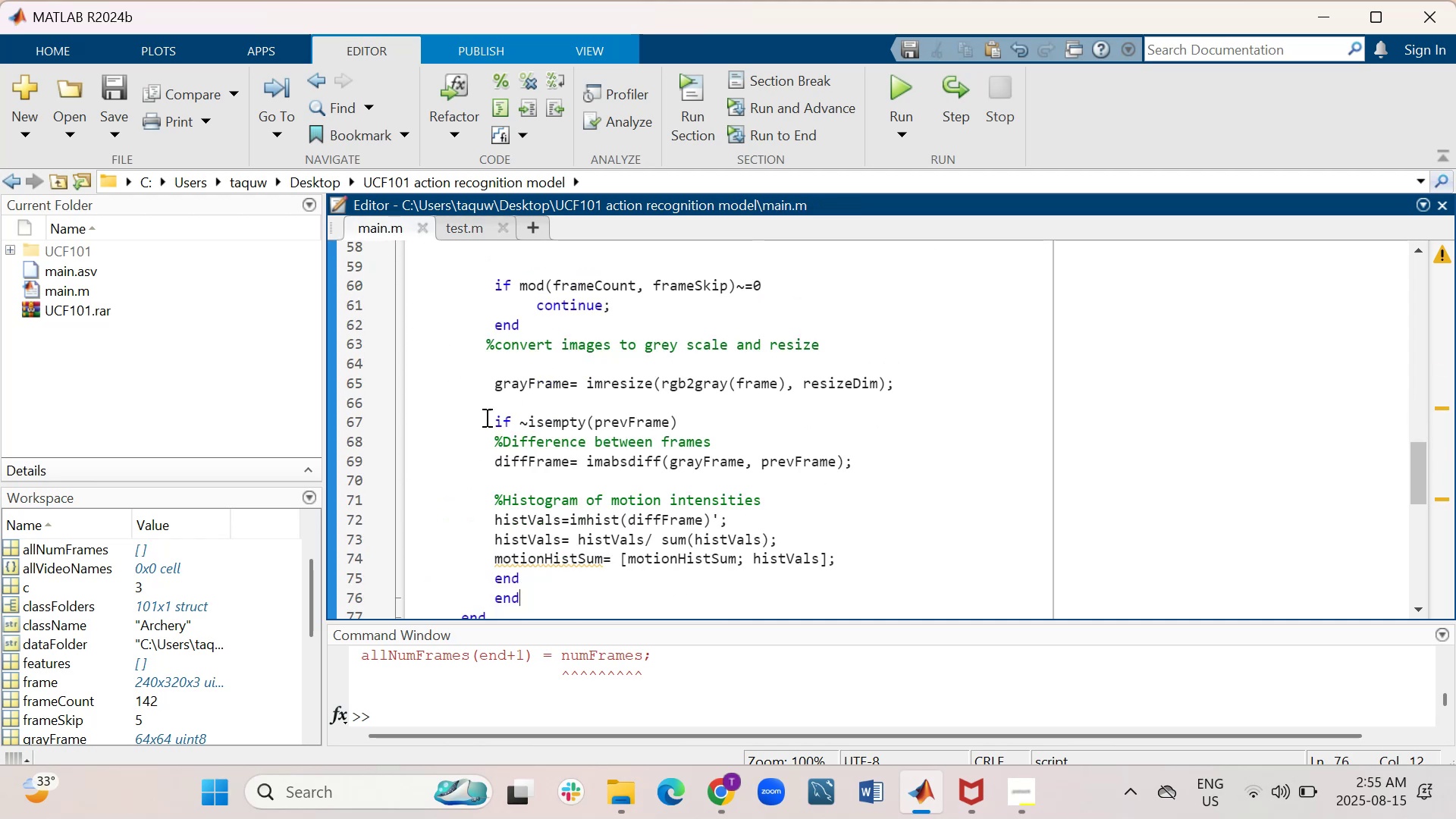 
scroll: coordinate [519, 475], scroll_direction: down, amount: 1.0
 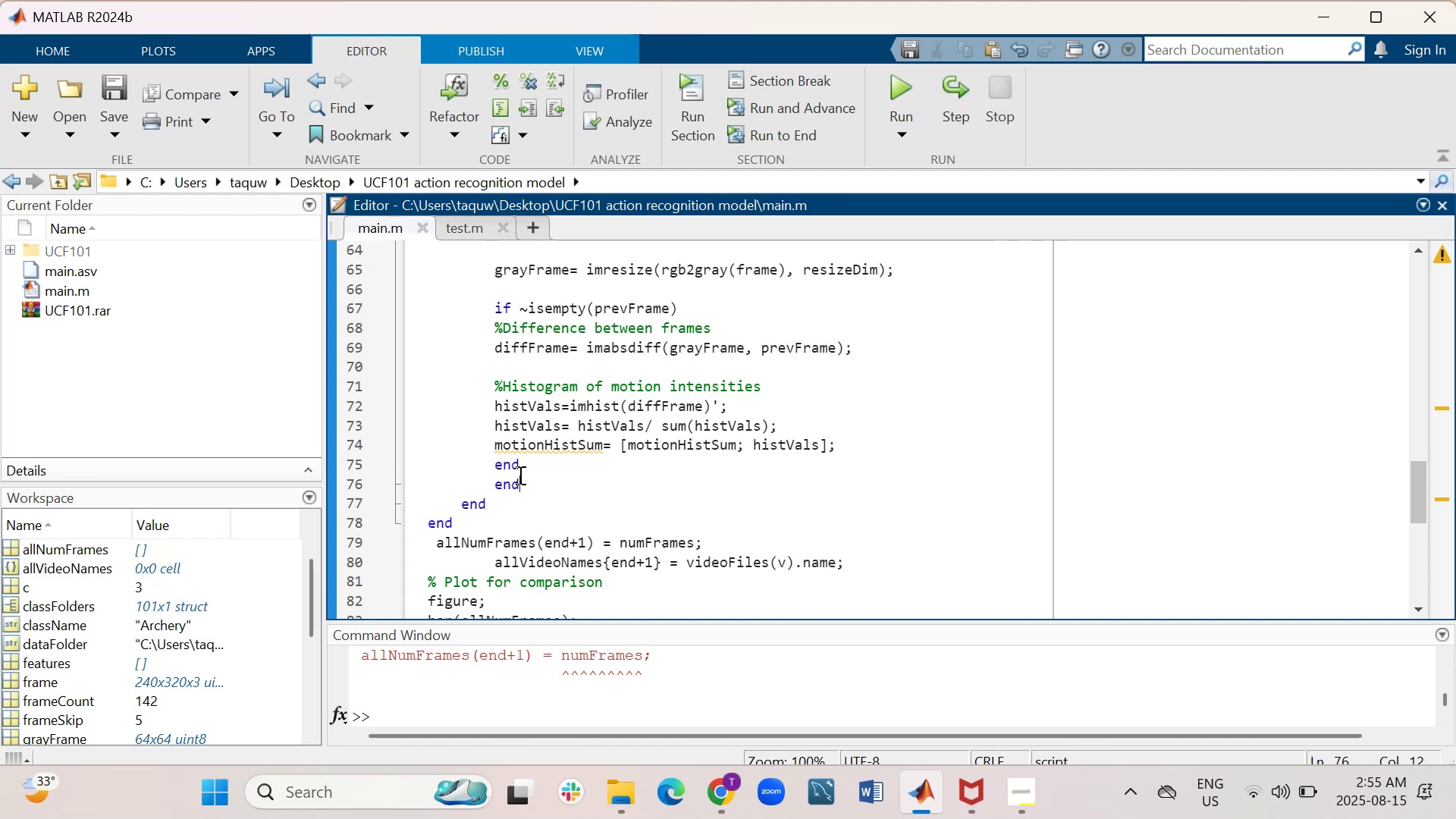 
scroll: coordinate [519, 475], scroll_direction: up, amount: 1.0
 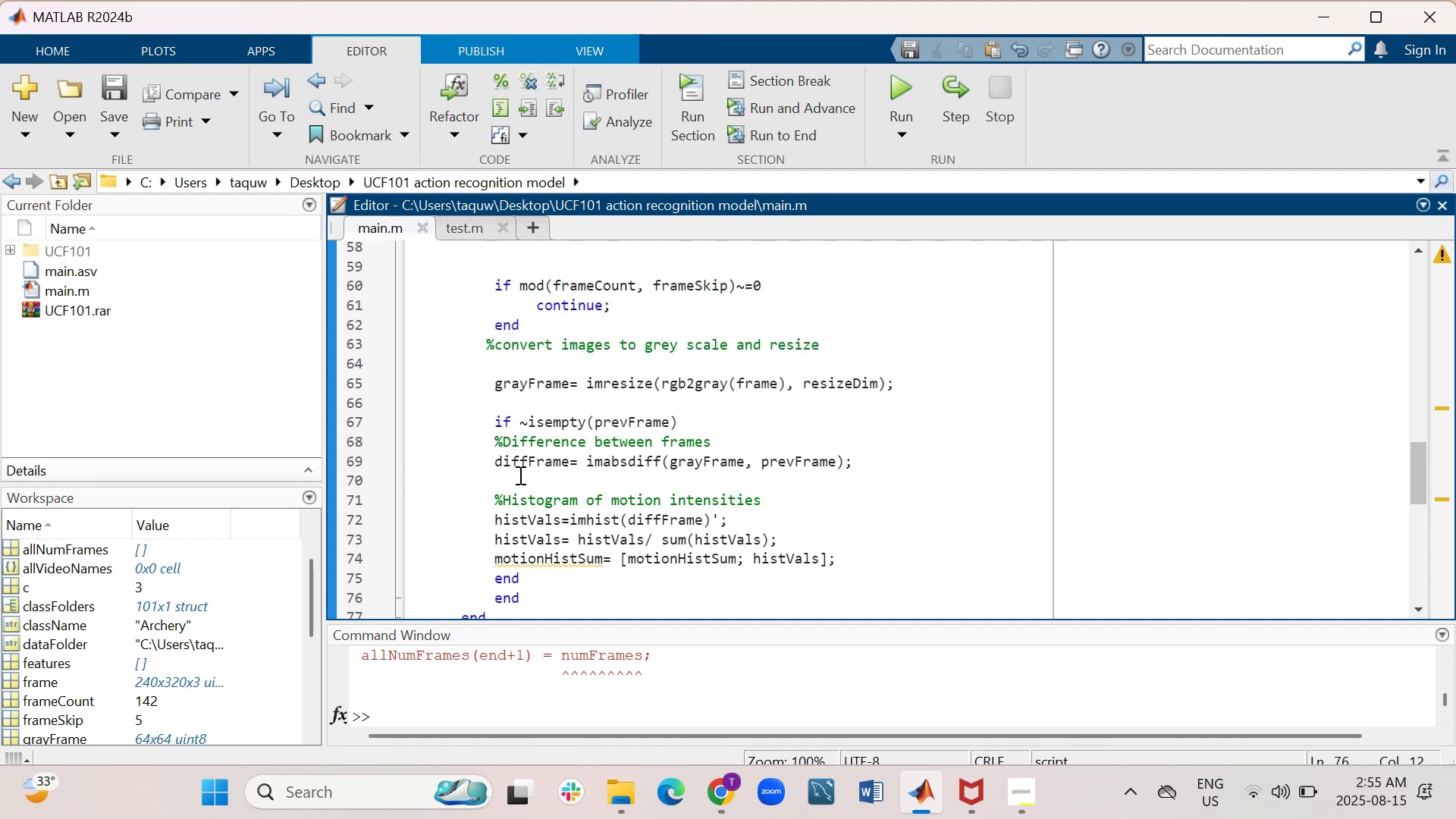 
wait(8.7)
 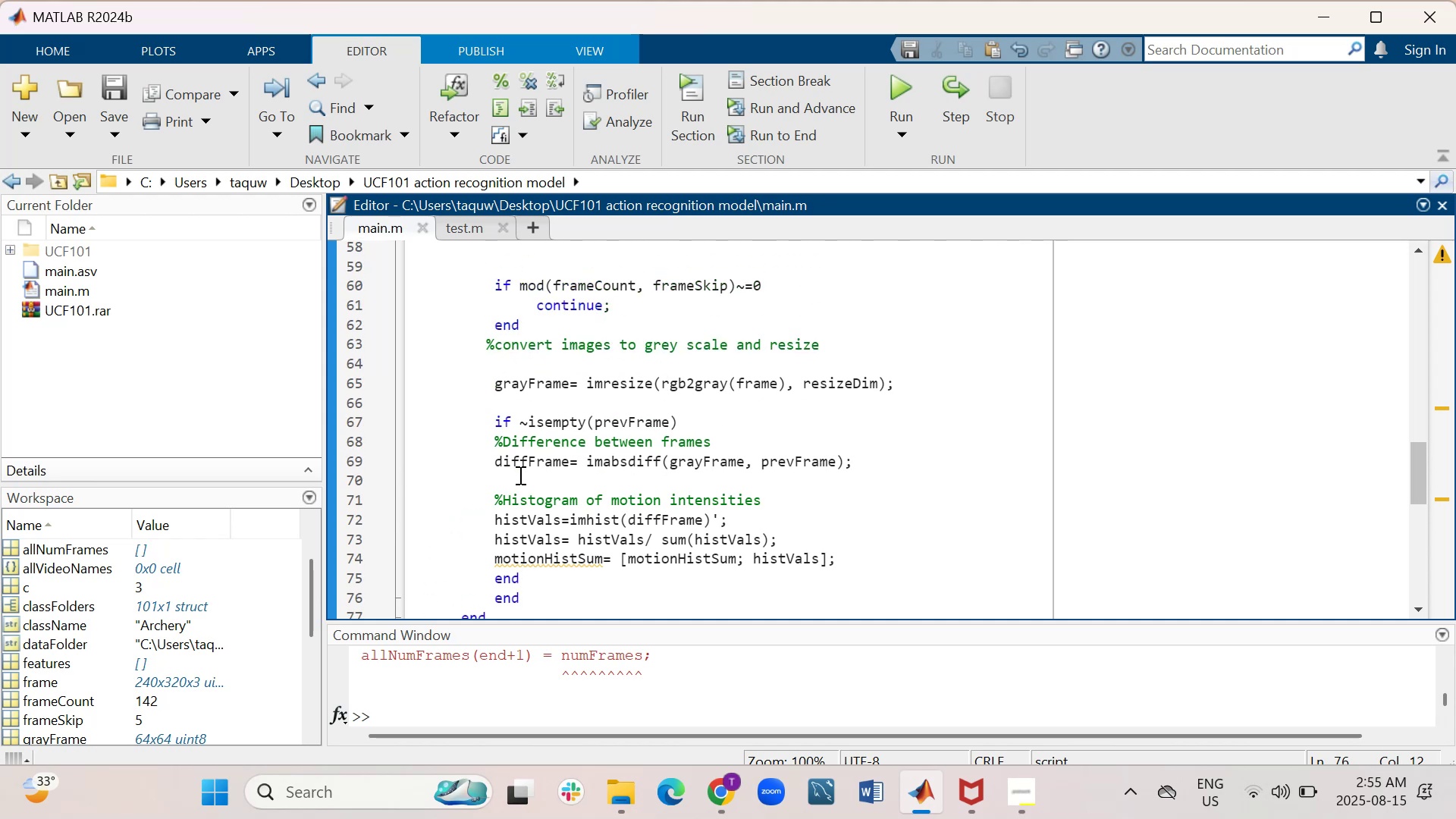 
left_click([469, 232])
 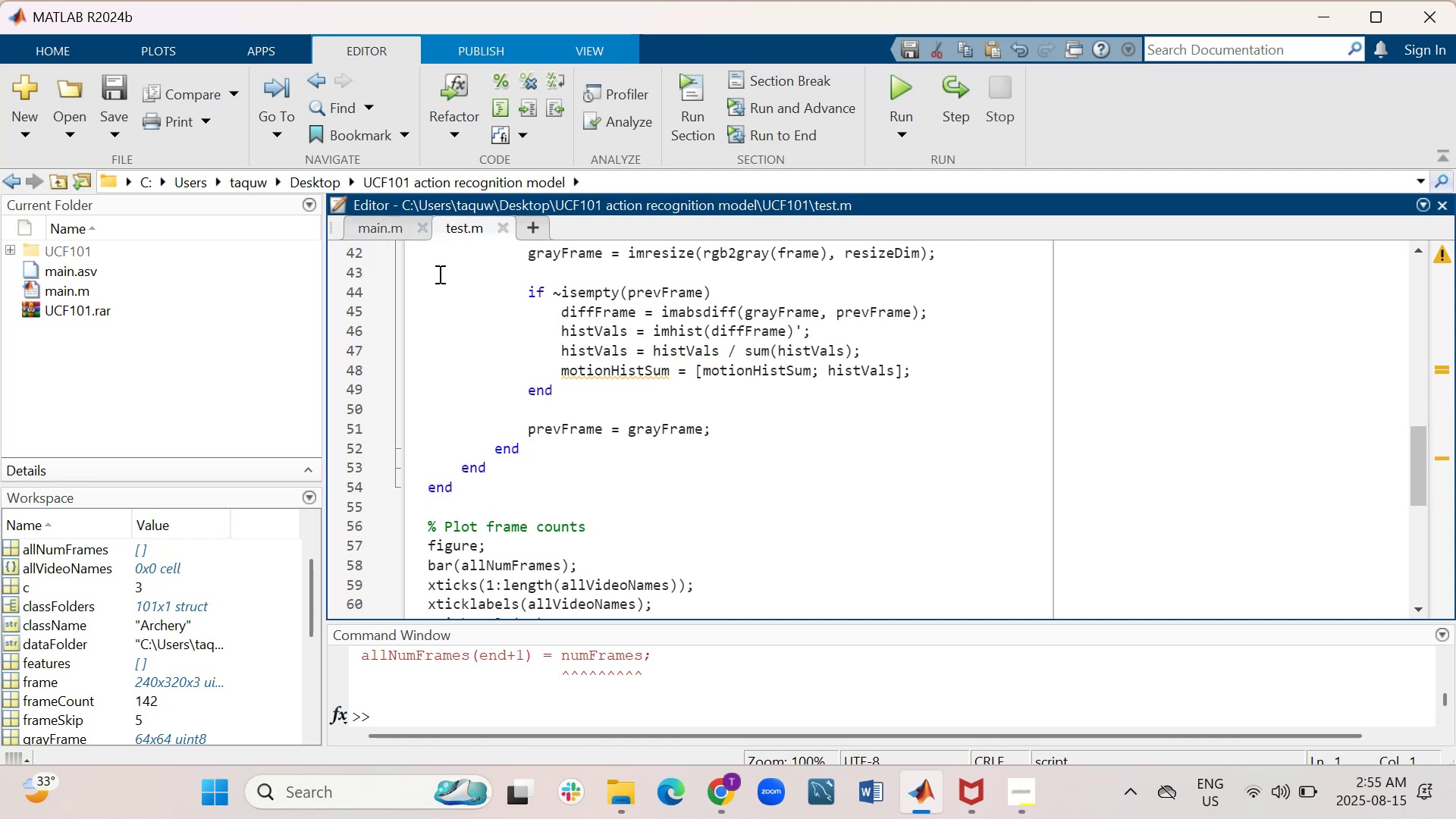 
left_click([384, 228])
 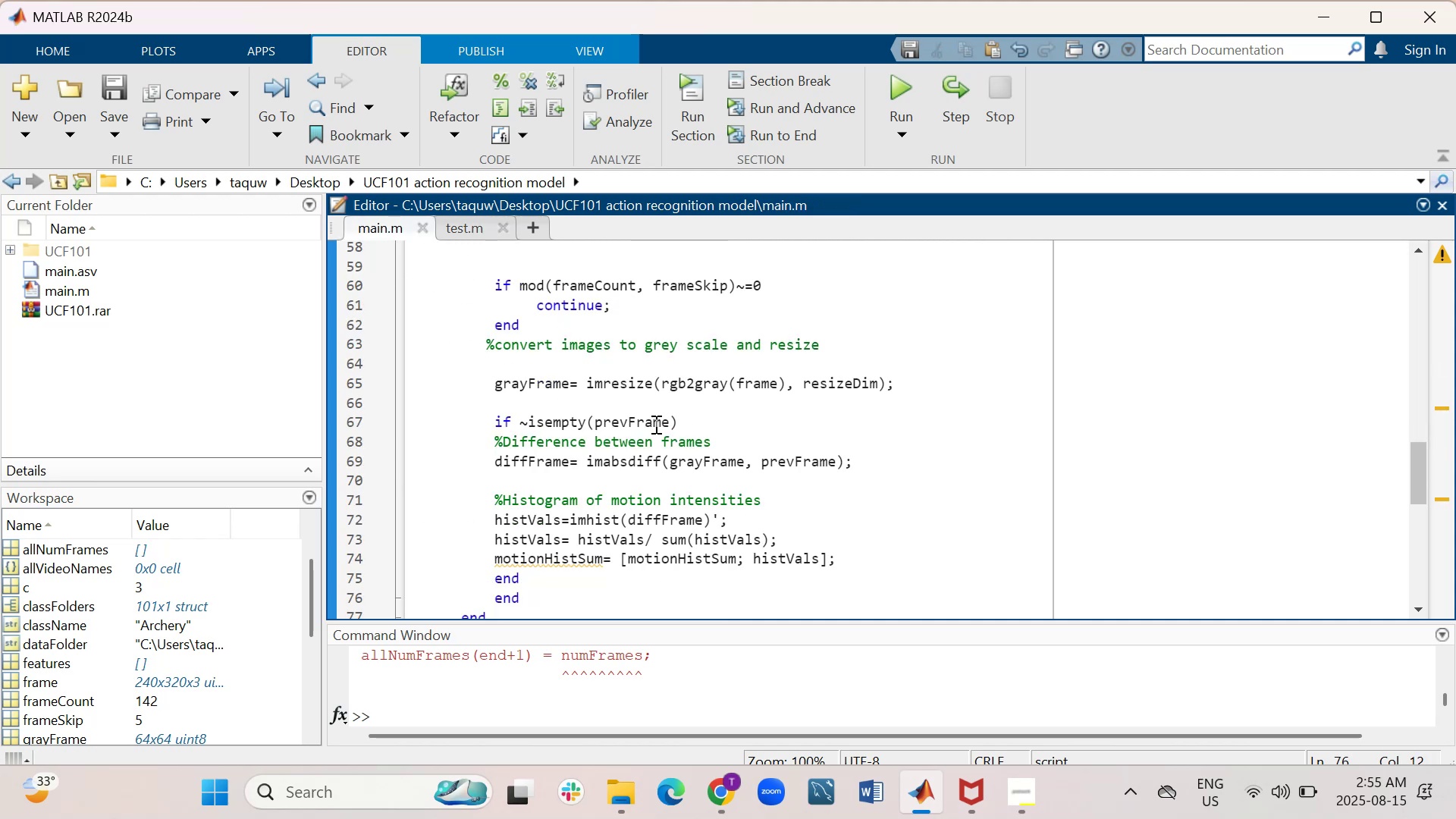 
left_click_drag(start_coordinate=[670, 424], to_coordinate=[598, 425])
 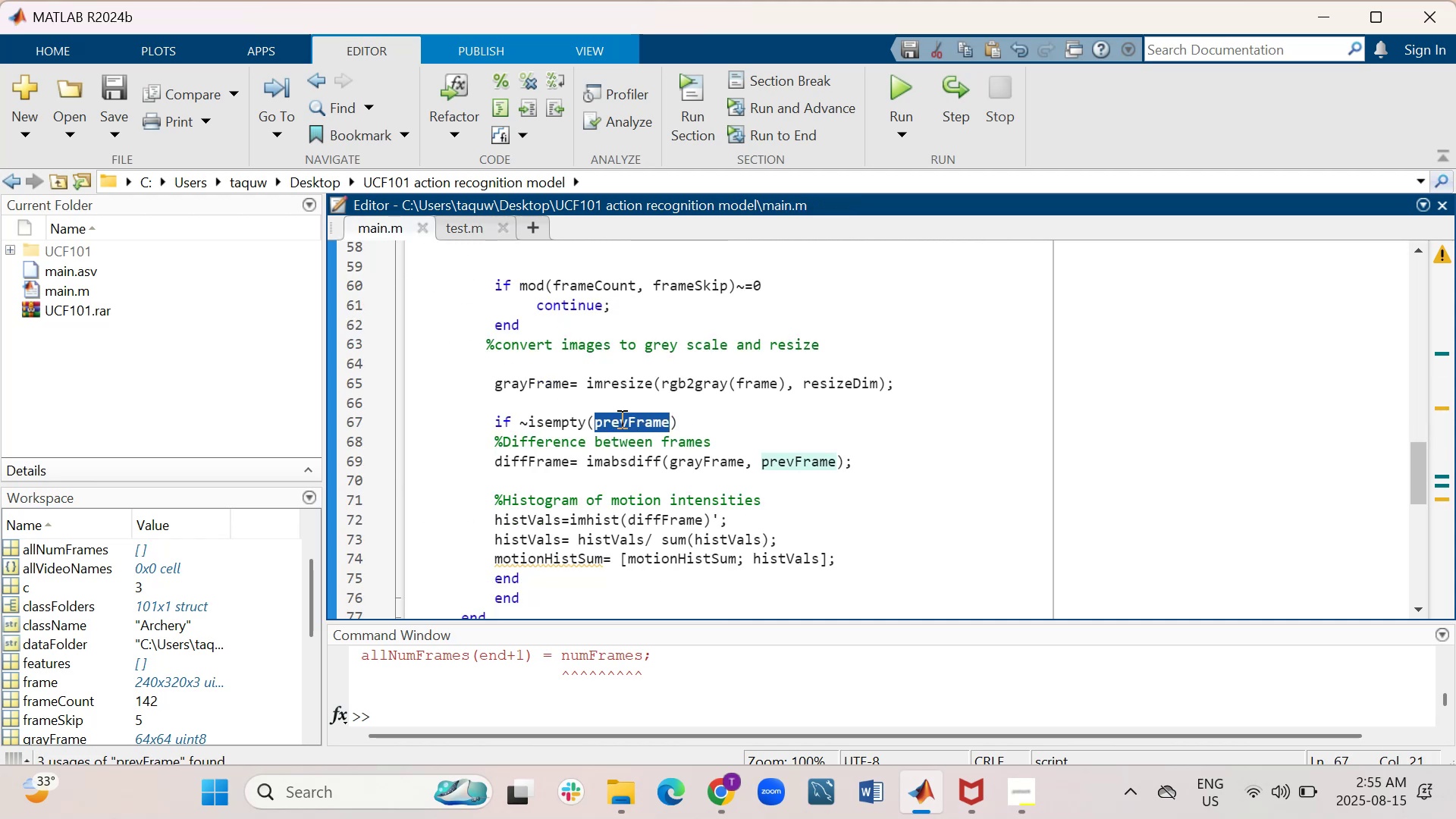 
right_click([620, 419])
 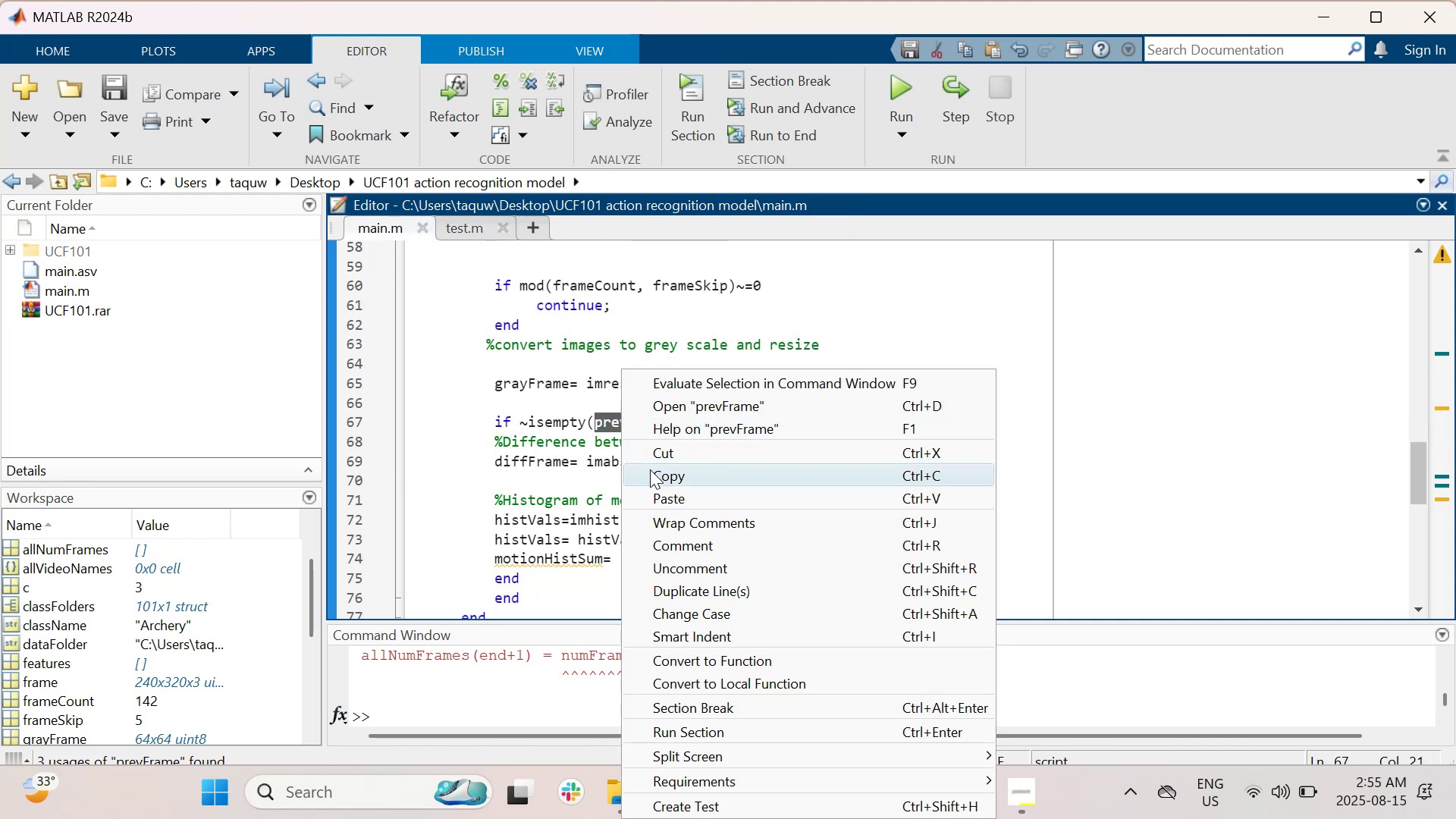 
left_click([651, 471])
 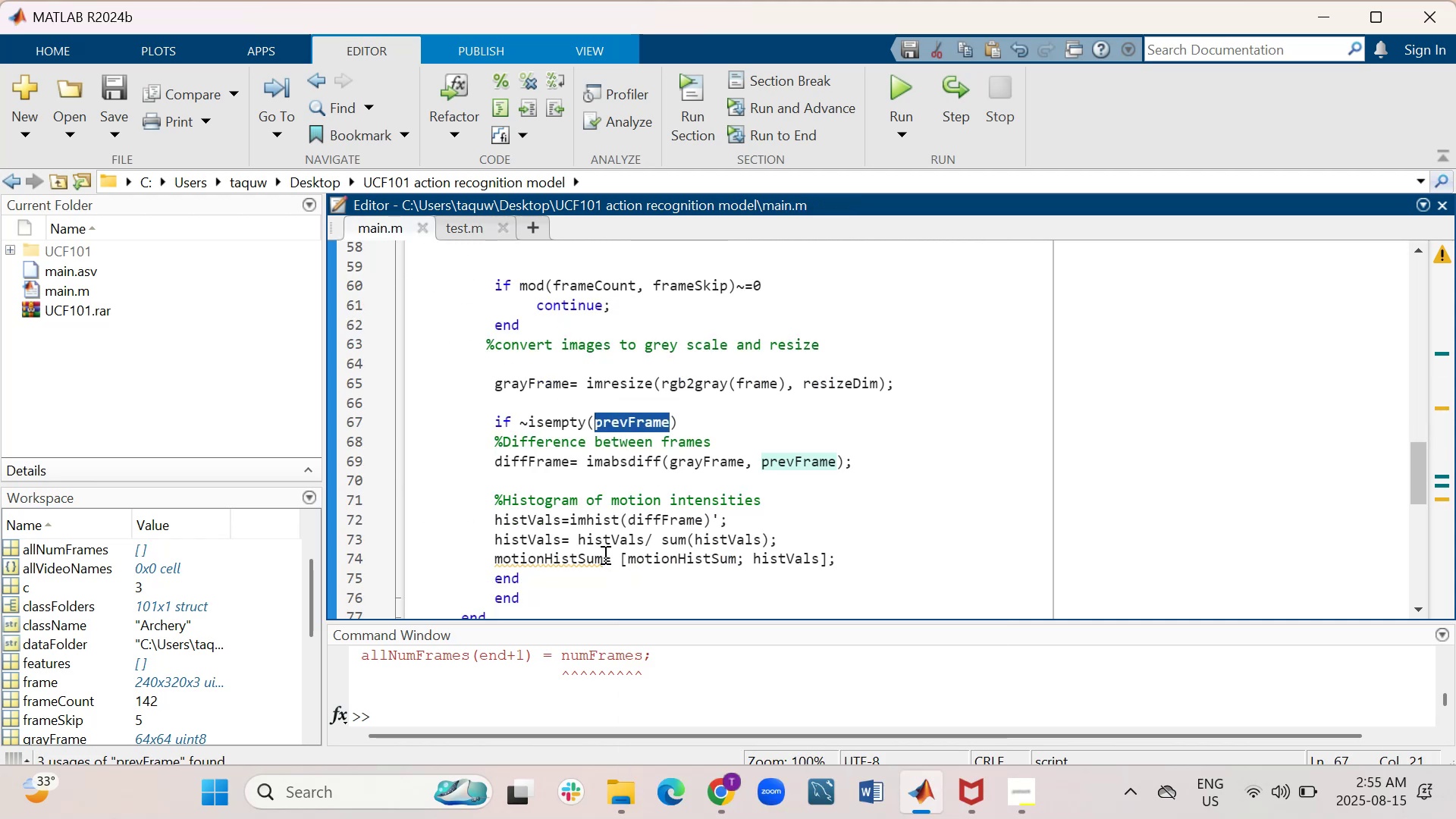 
scroll: coordinate [603, 552], scroll_direction: down, amount: 1.0
 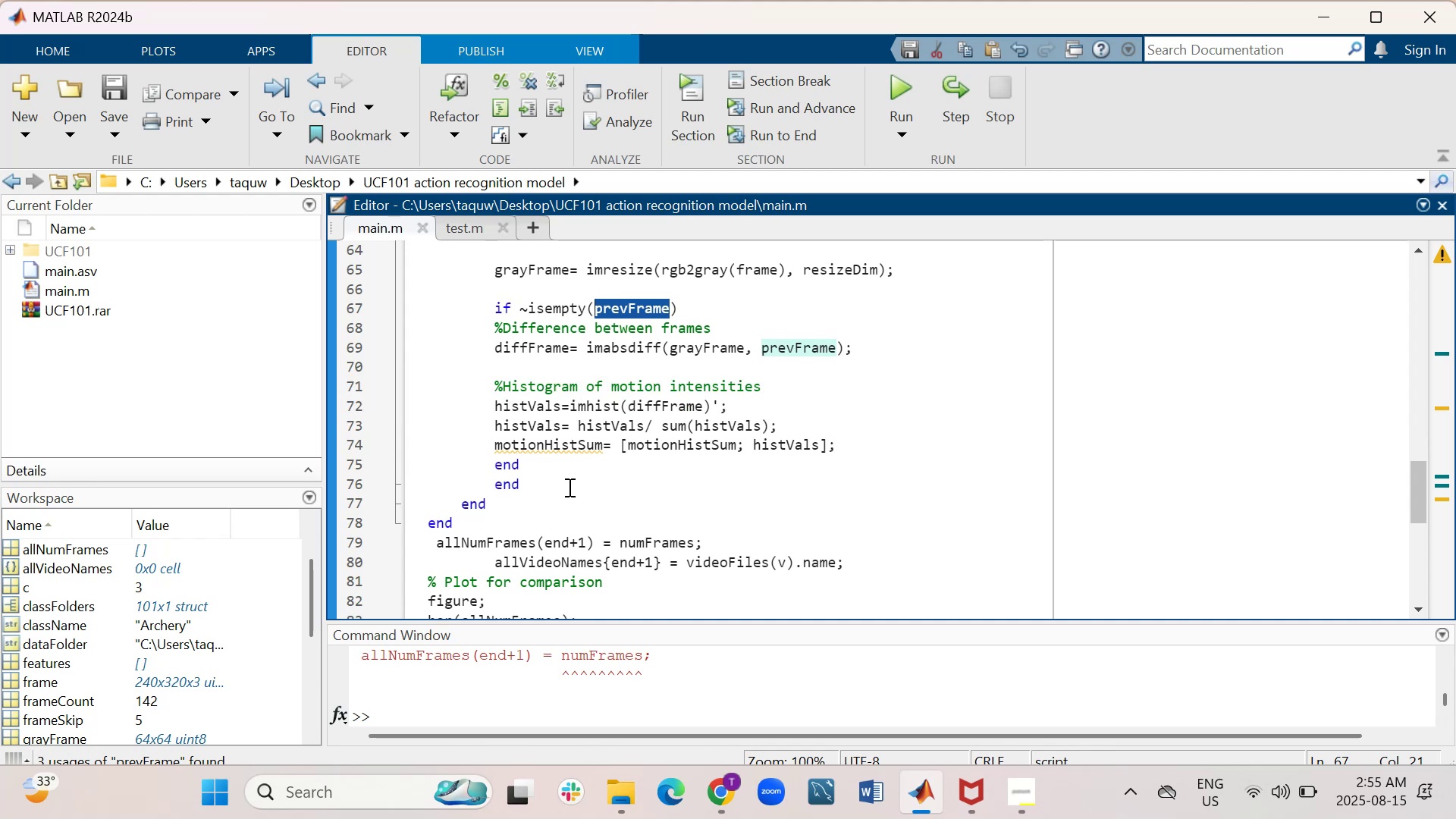 
left_click([560, 465])
 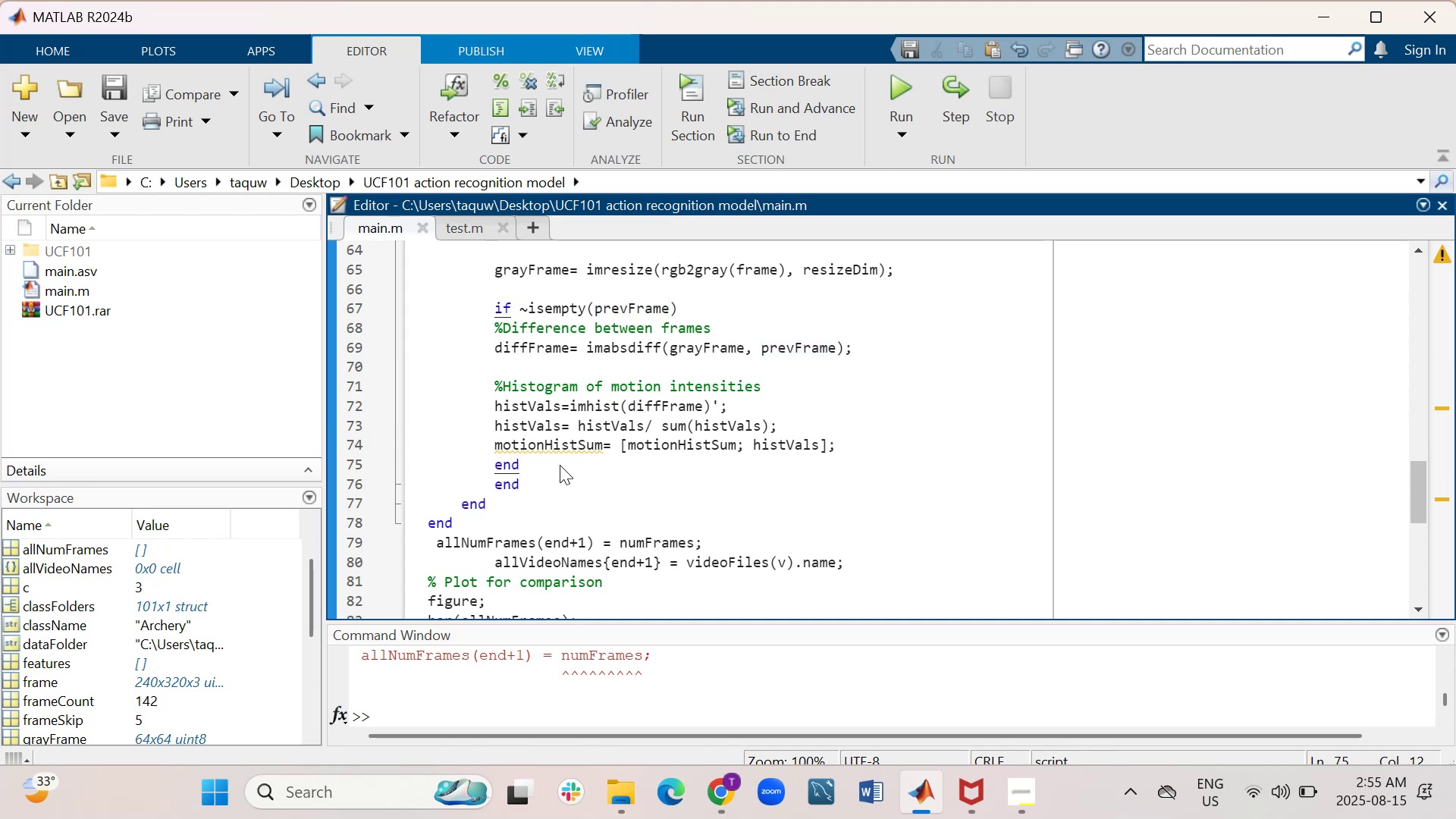 
key(Shift+Enter)
 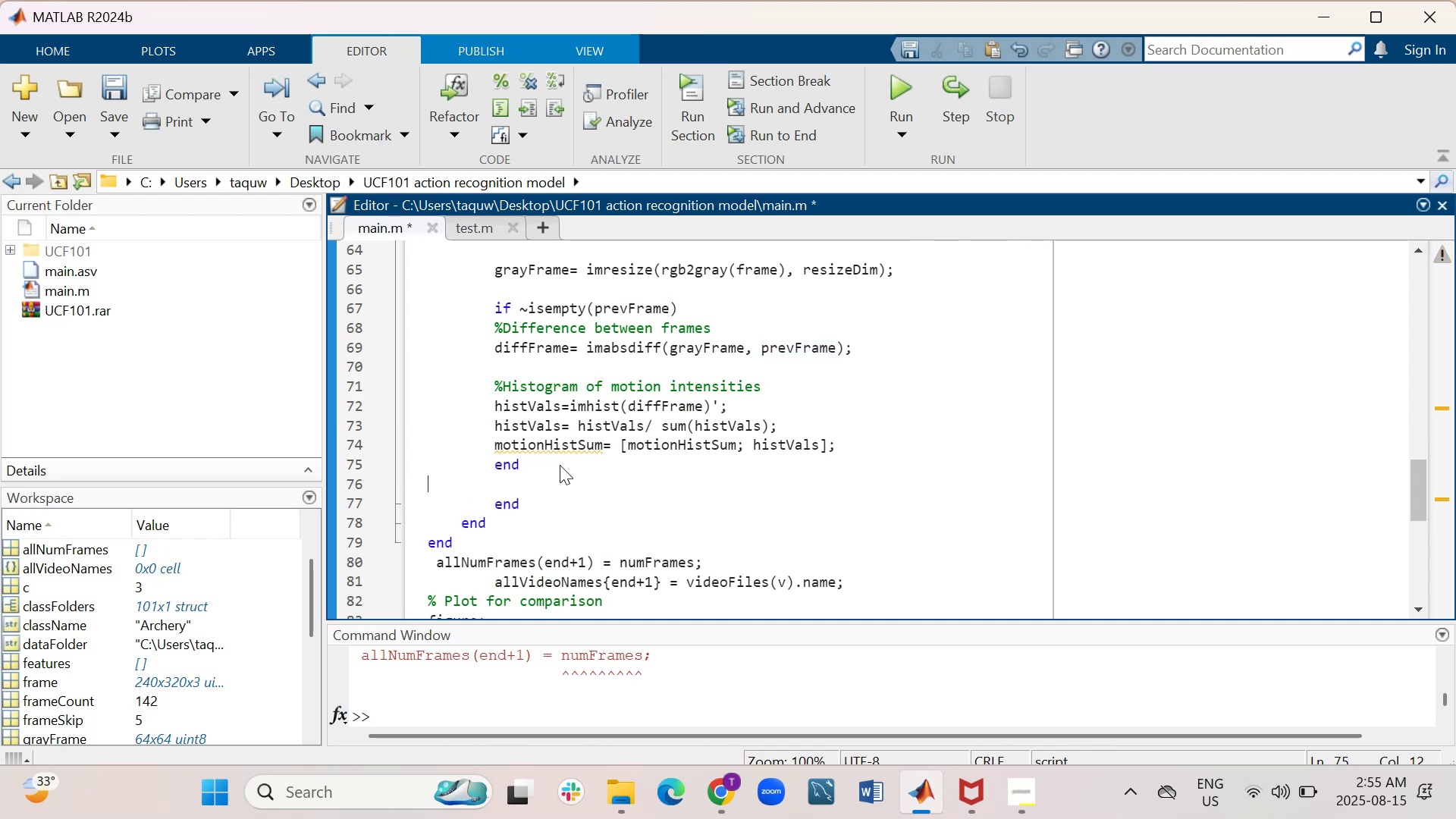 
key(Shift+ShiftRight)
 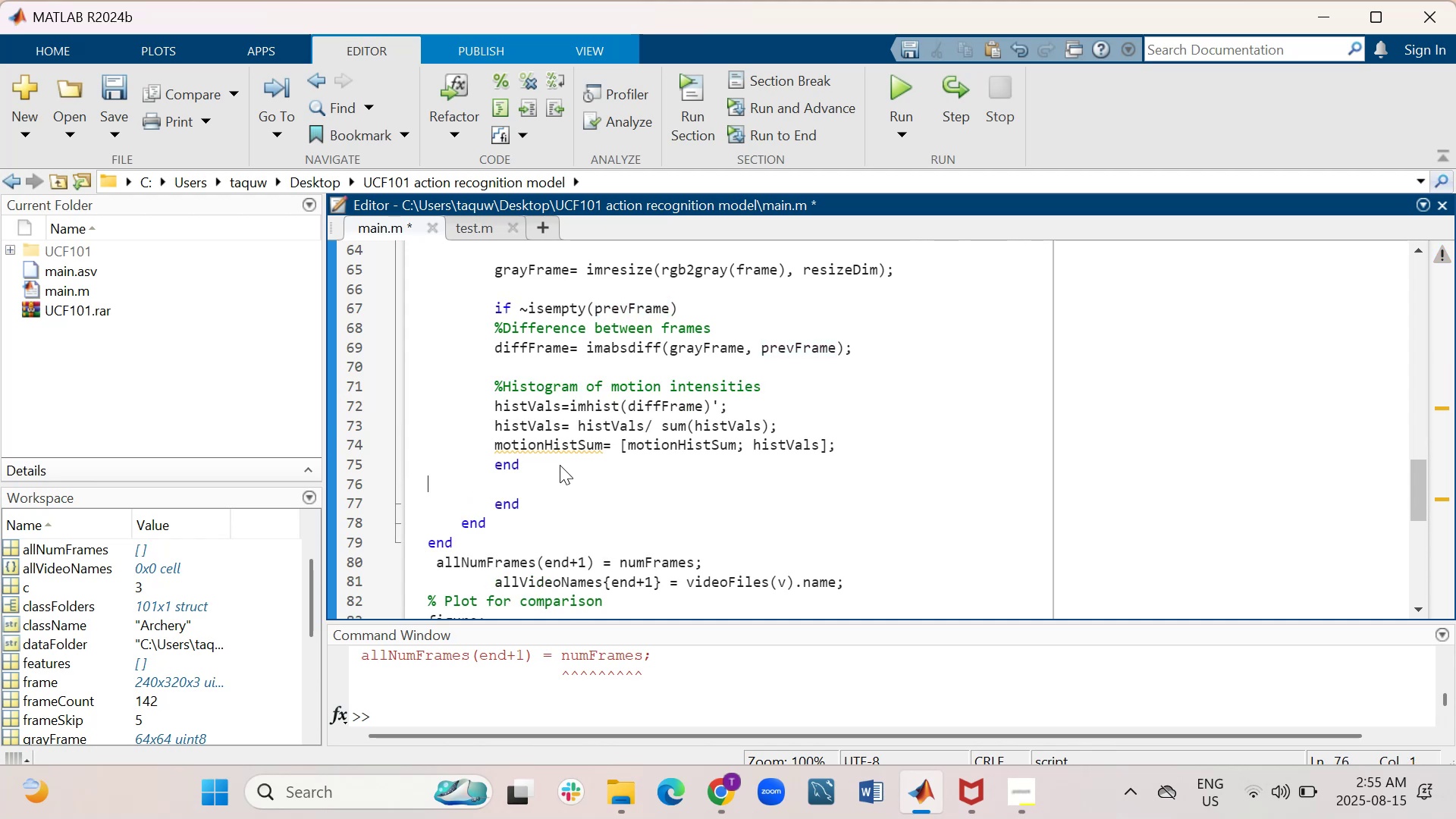 
key(Shift+Enter)
 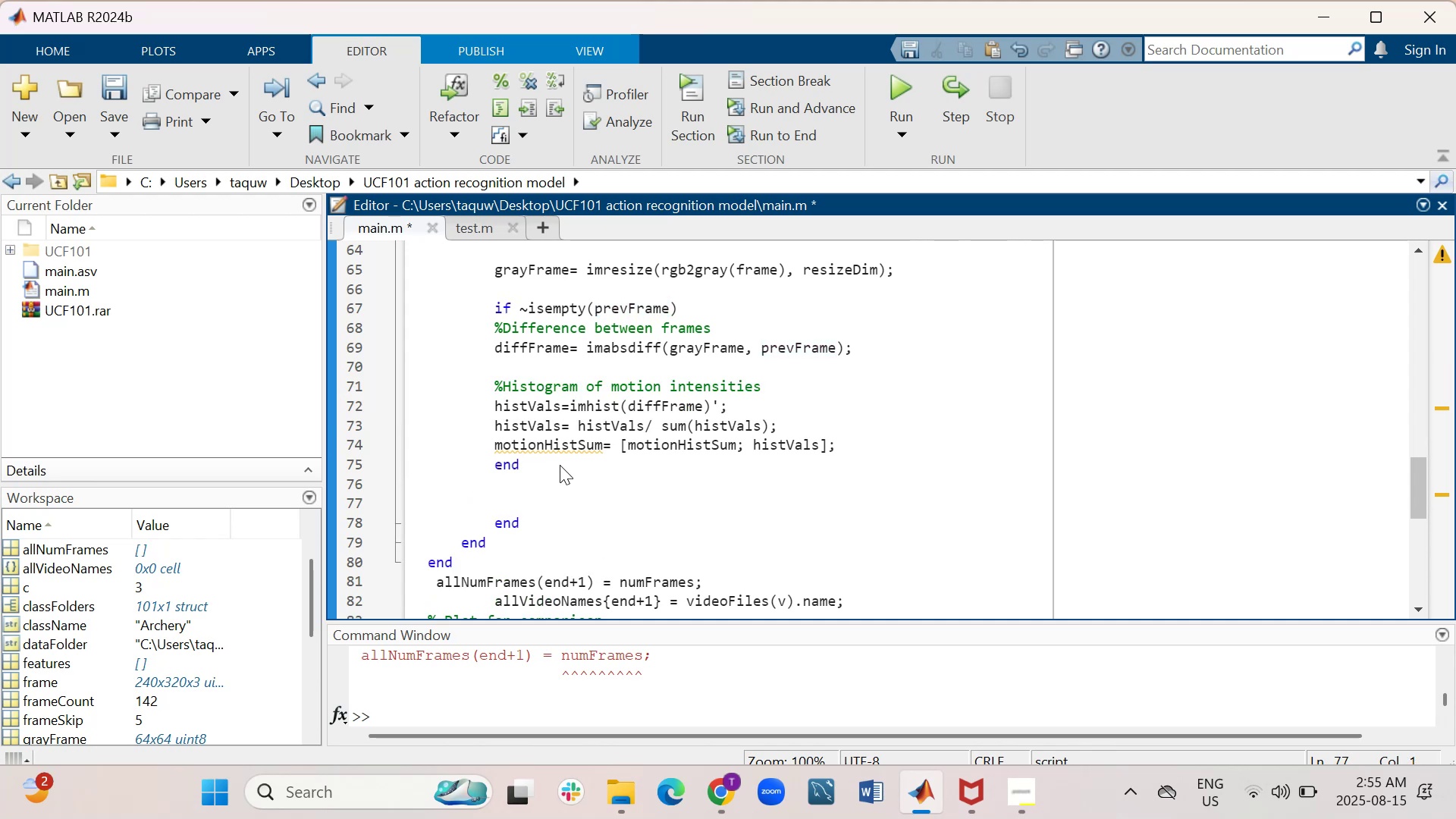 
key(ArrowUp)
 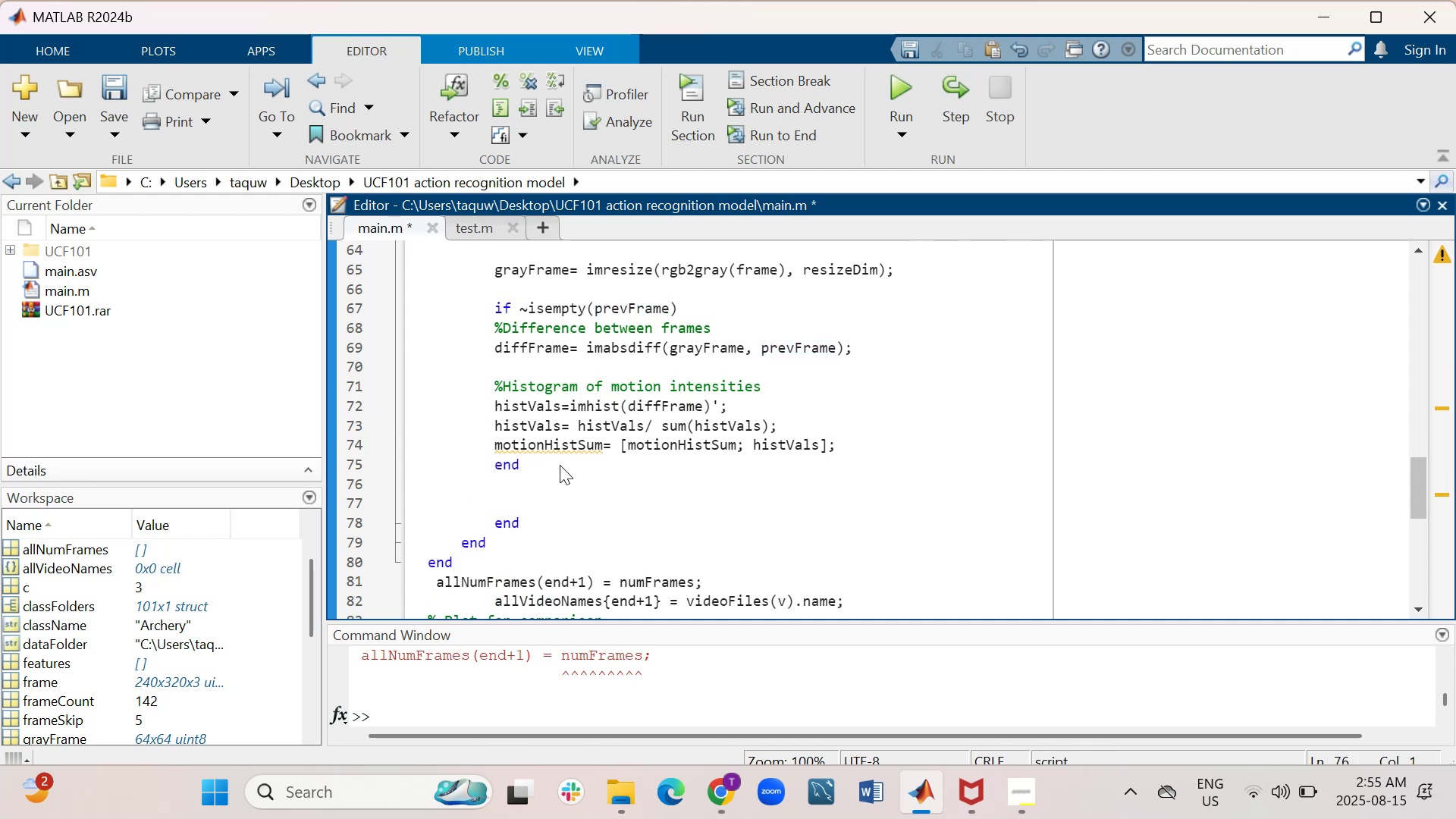 
key(Tab)
 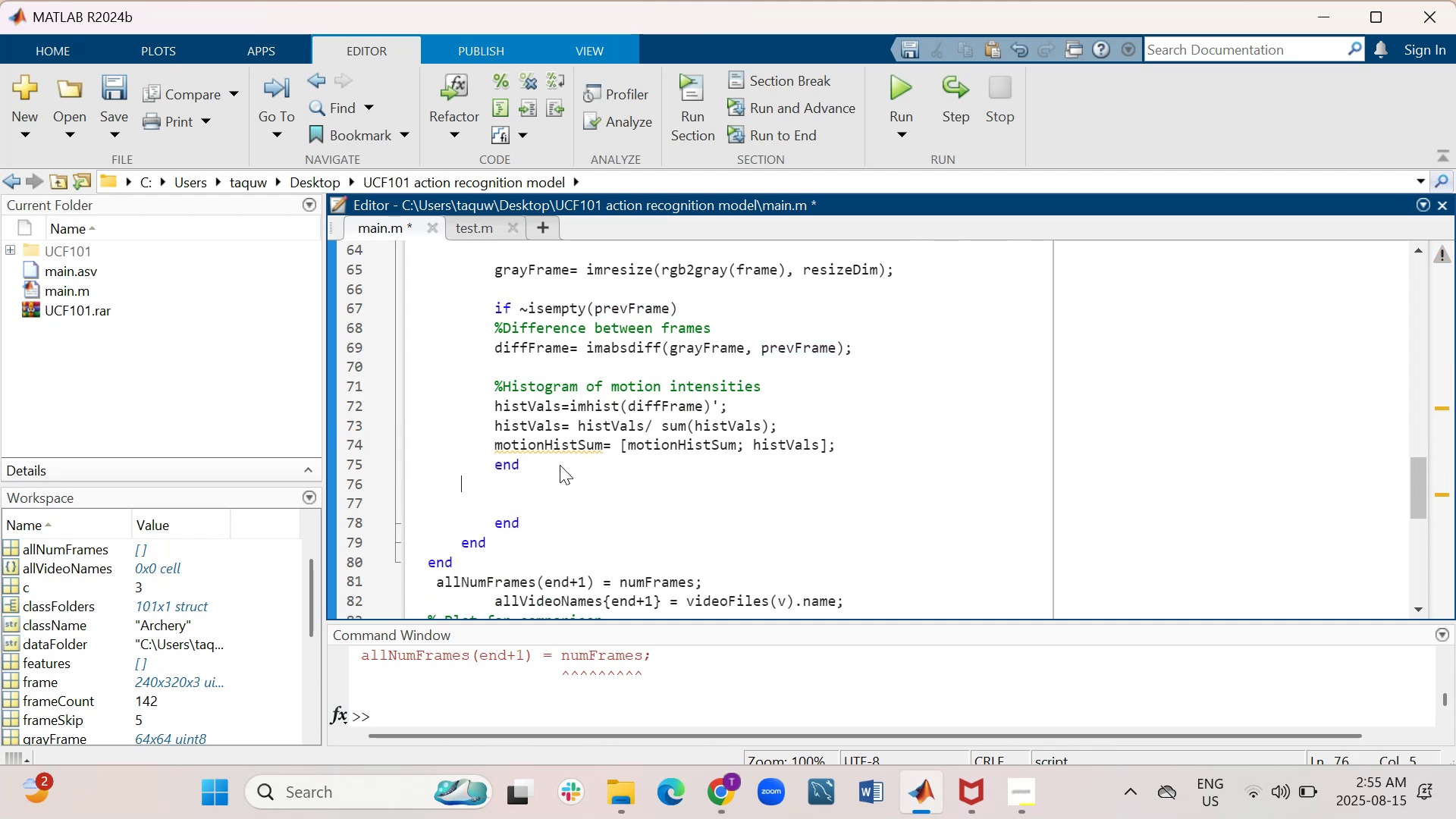 
key(Tab)
 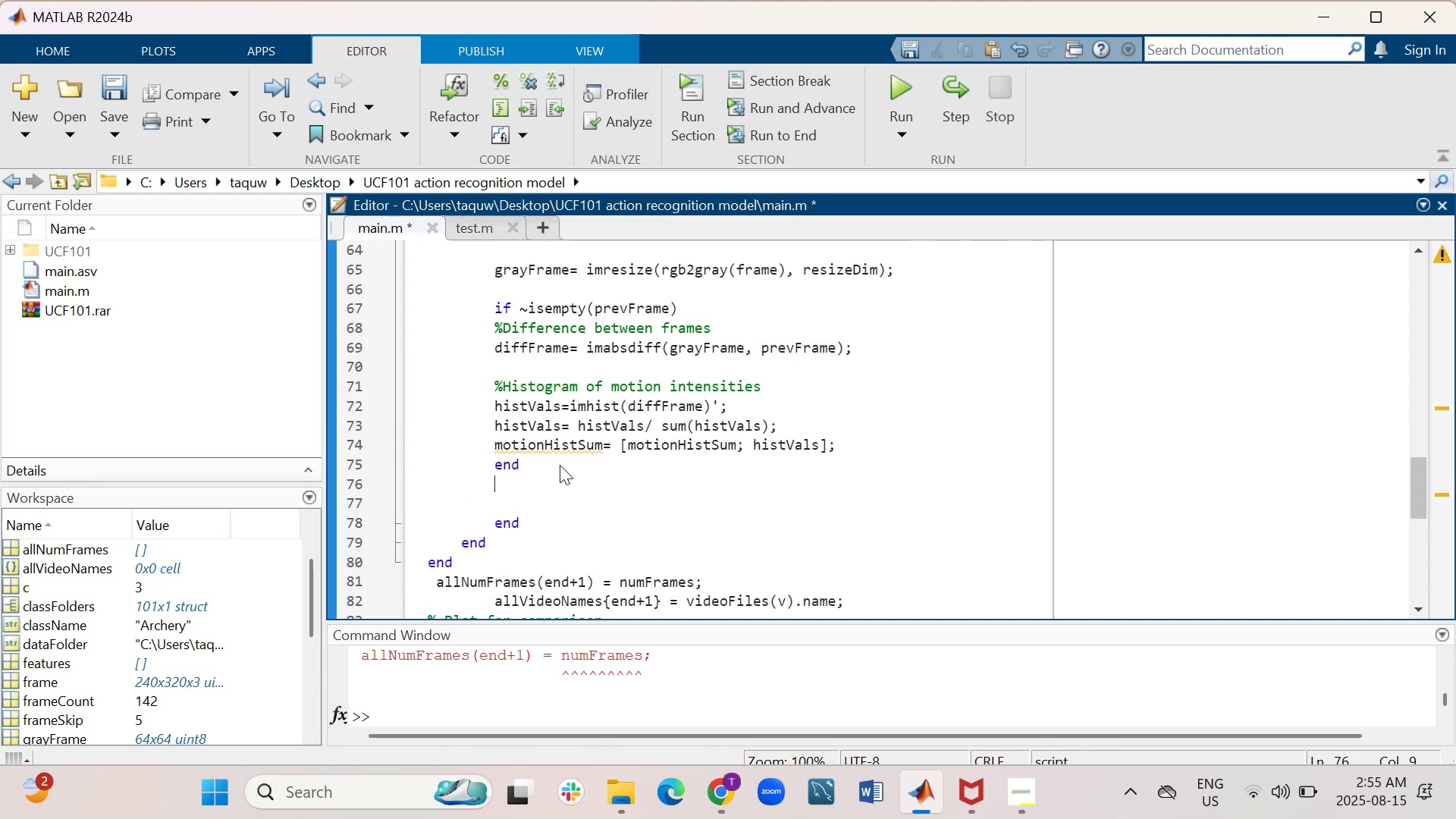 
key(Control+V)
 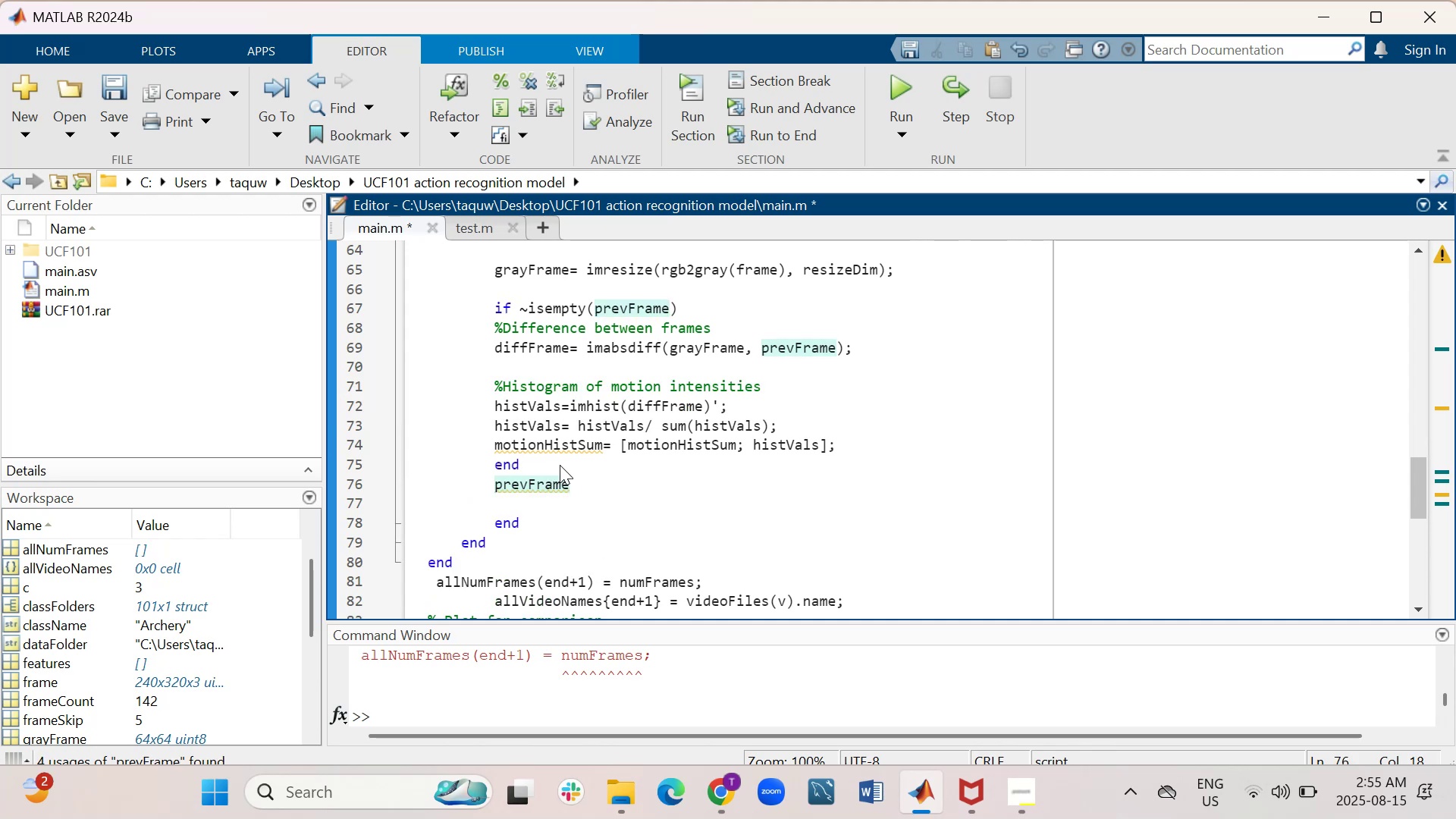 
key(Equal)
 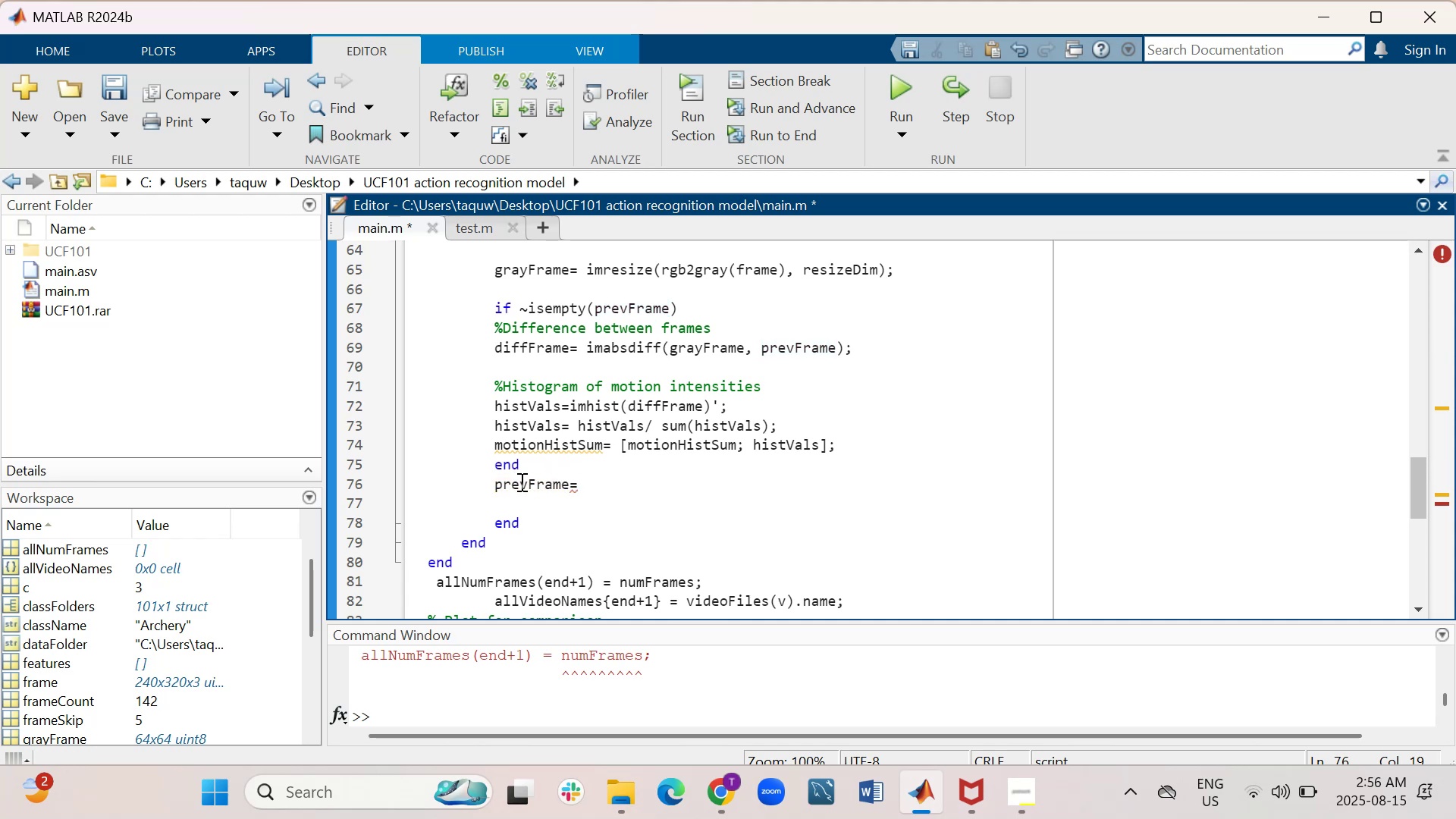 
wait(9.8)
 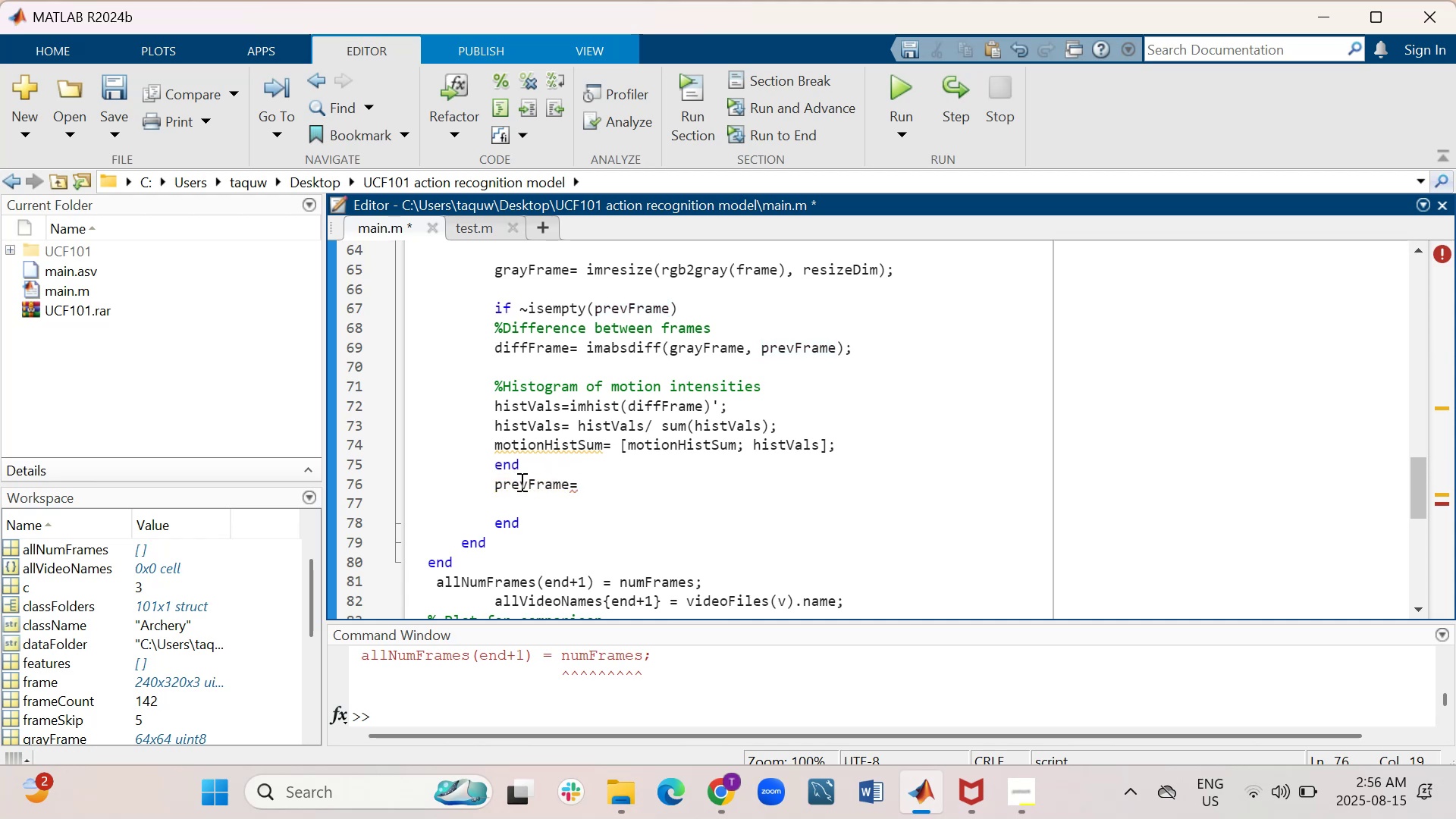 
left_click_drag(start_coordinate=[567, 270], to_coordinate=[491, 275])
 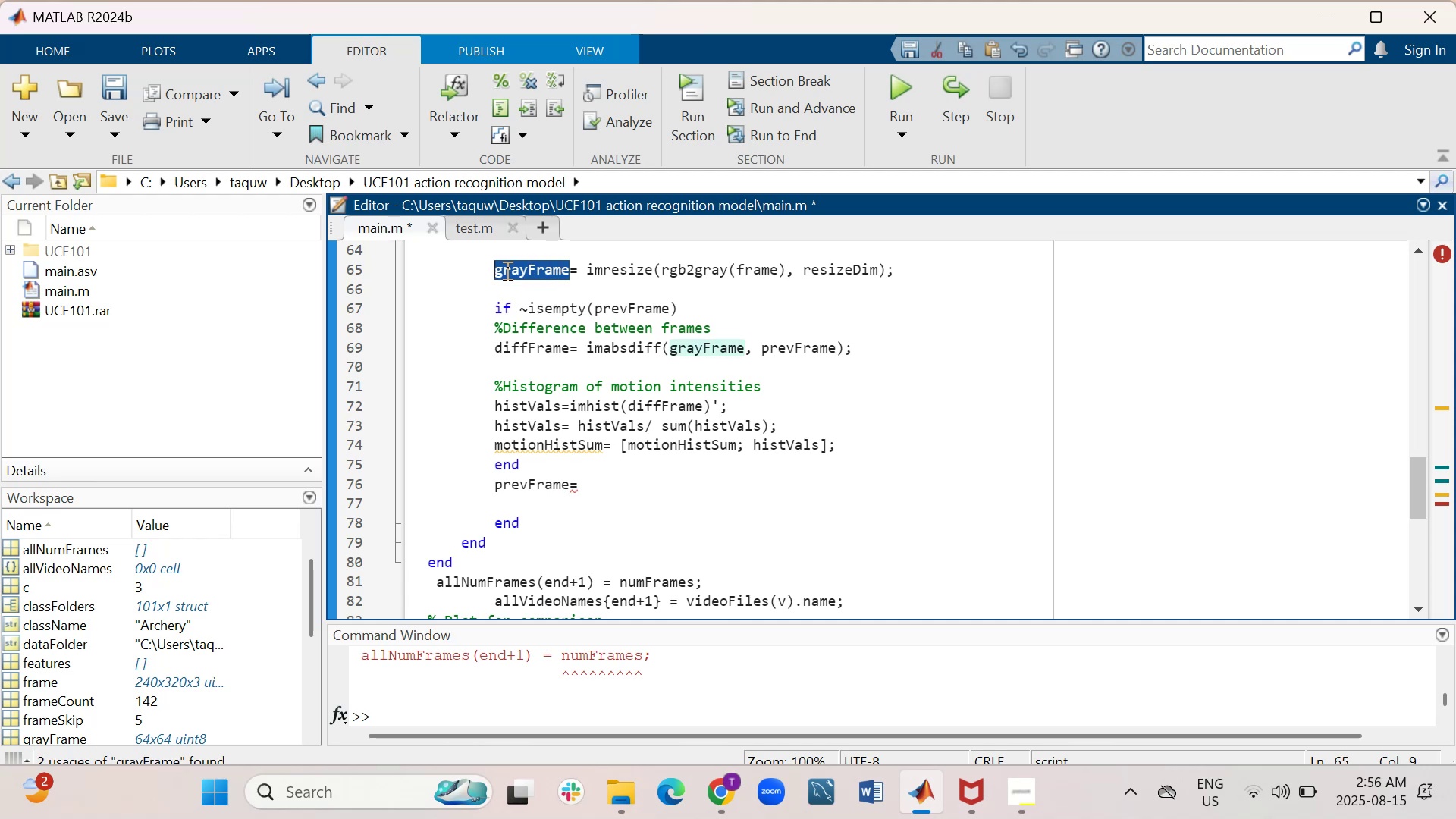 
right_click([506, 269])
 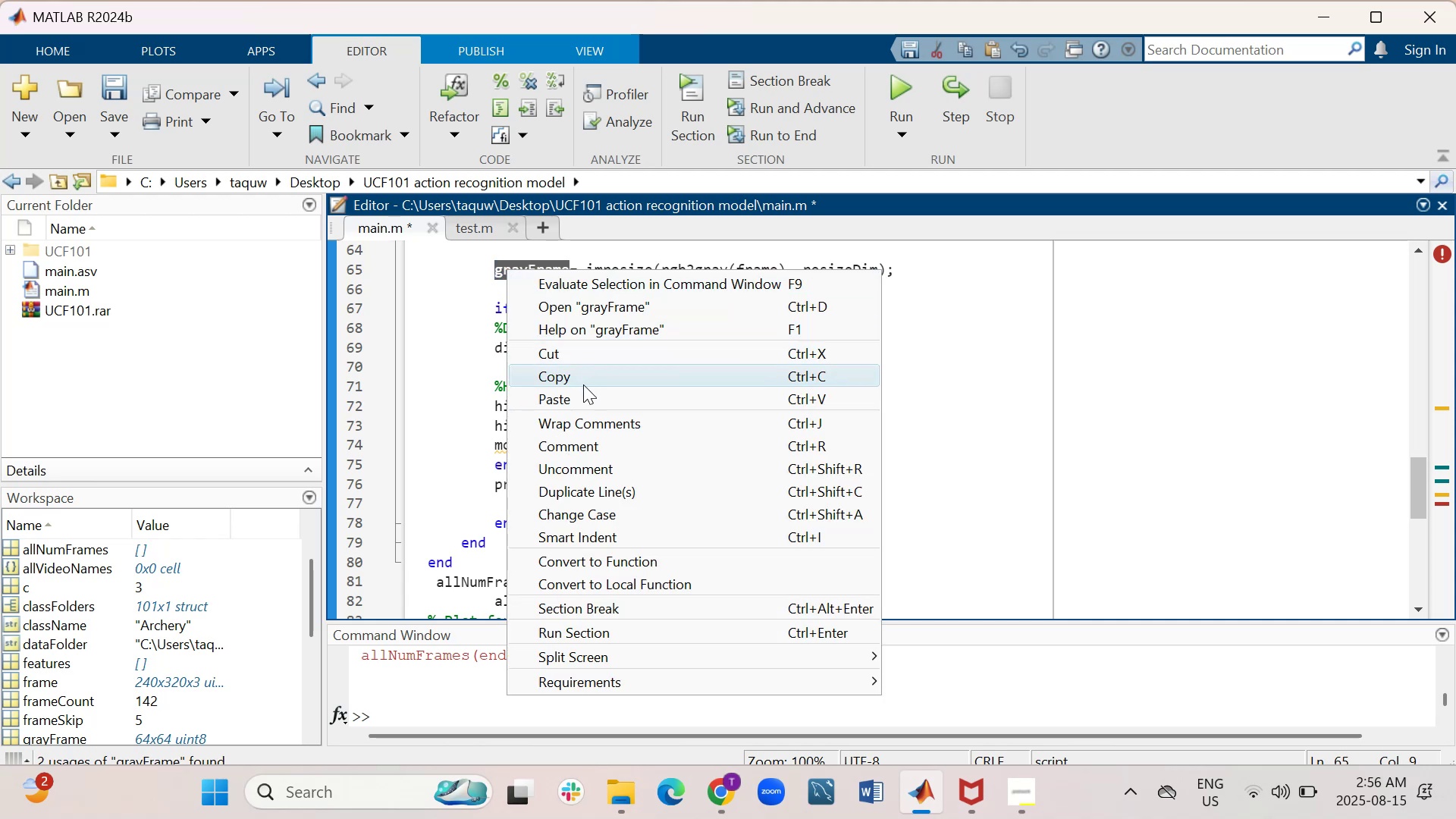 
left_click([582, 380])
 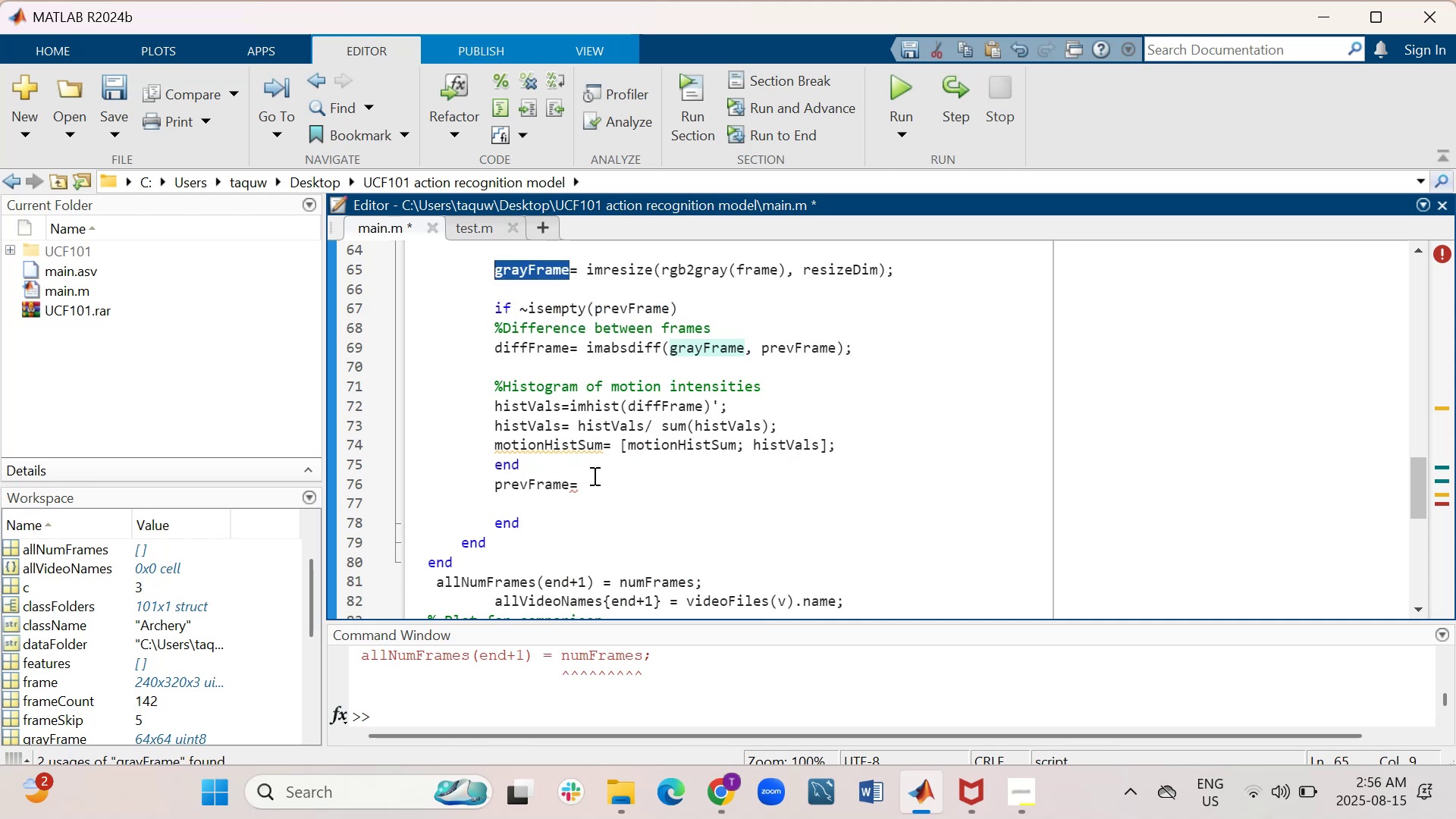 
left_click([595, 475])
 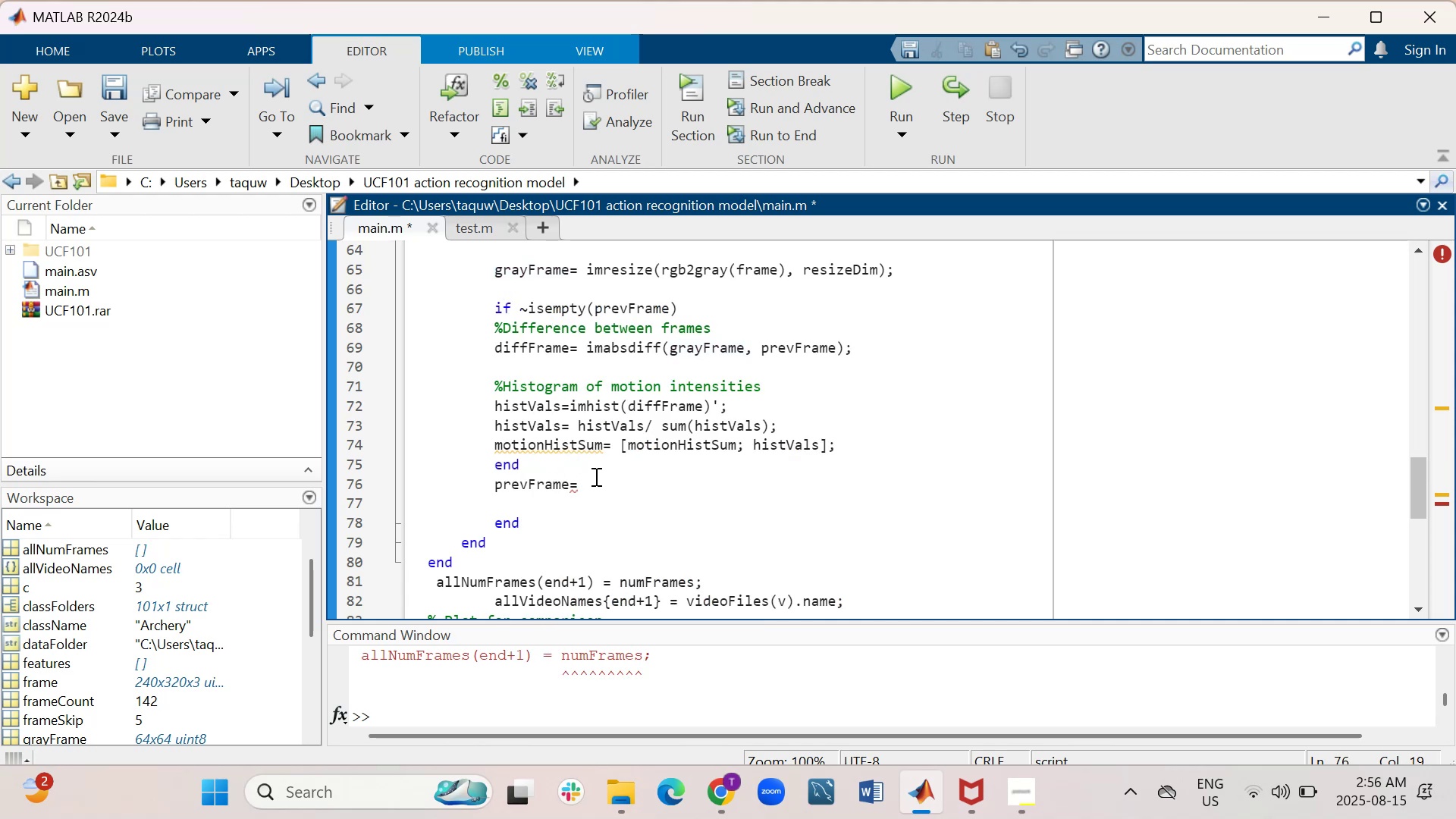 
right_click([595, 476])
 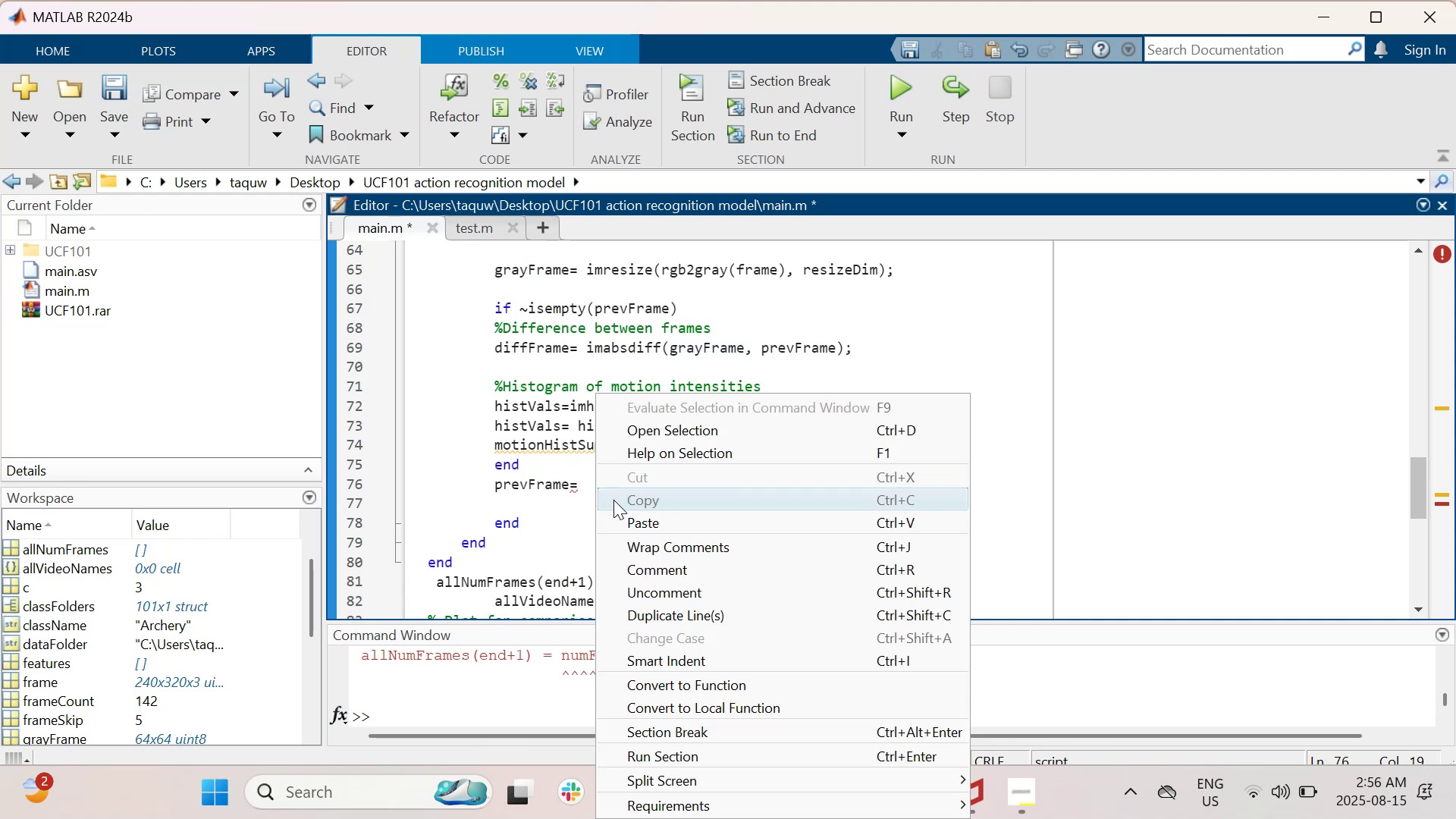 
left_click([626, 519])
 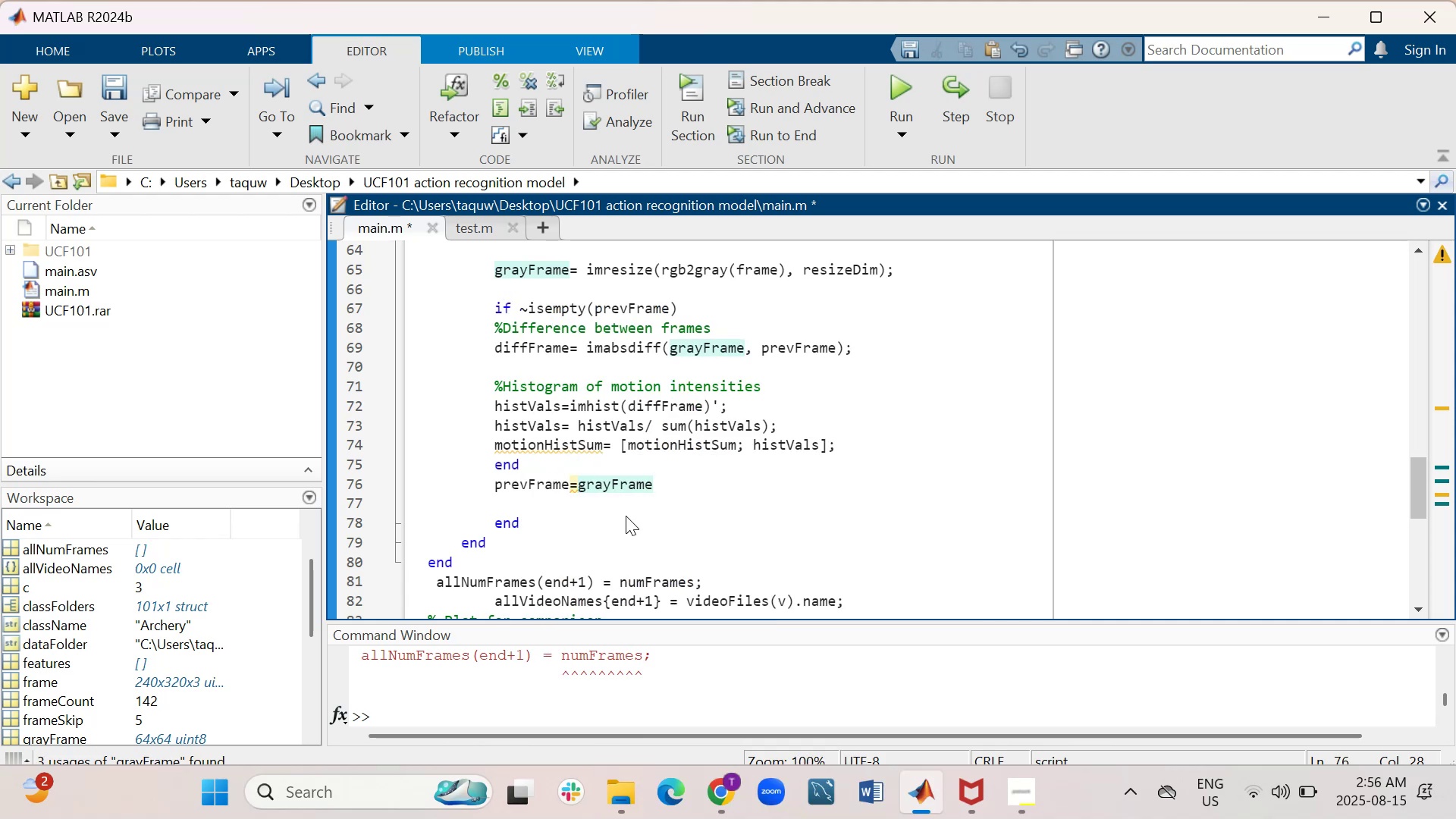 
key(Semicolon)
 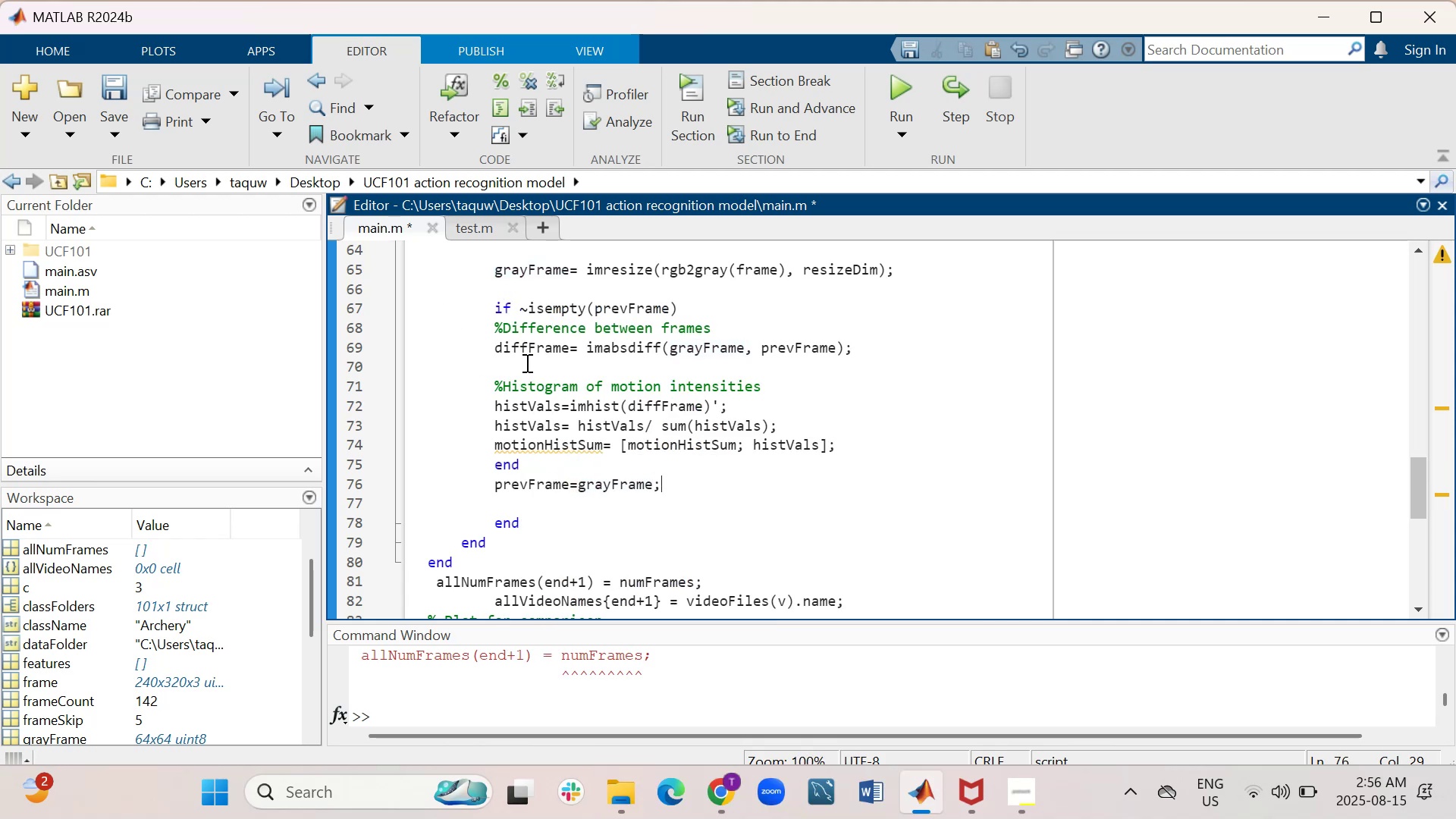 
key(Control+S)
 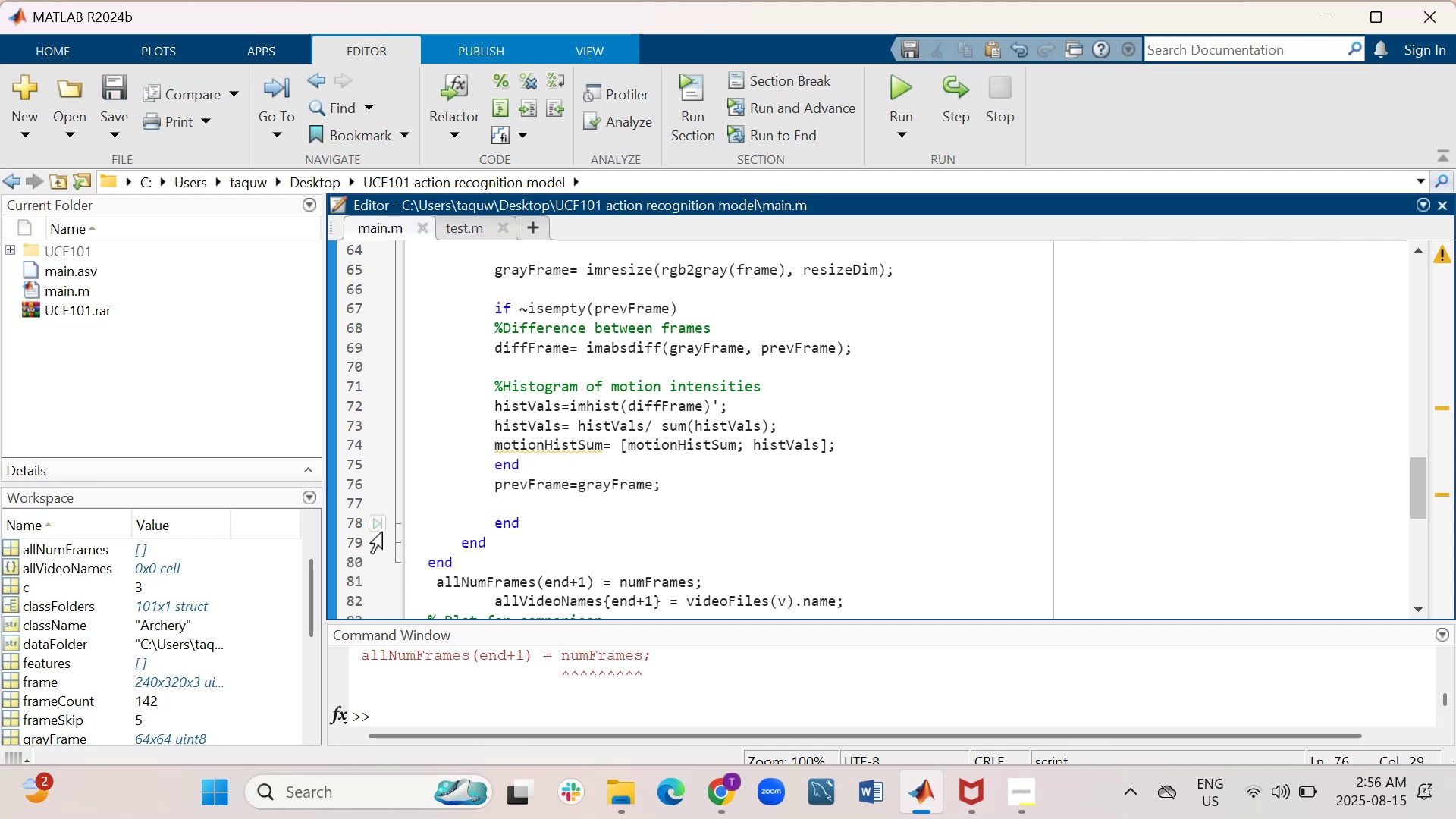 
wait(5.08)
 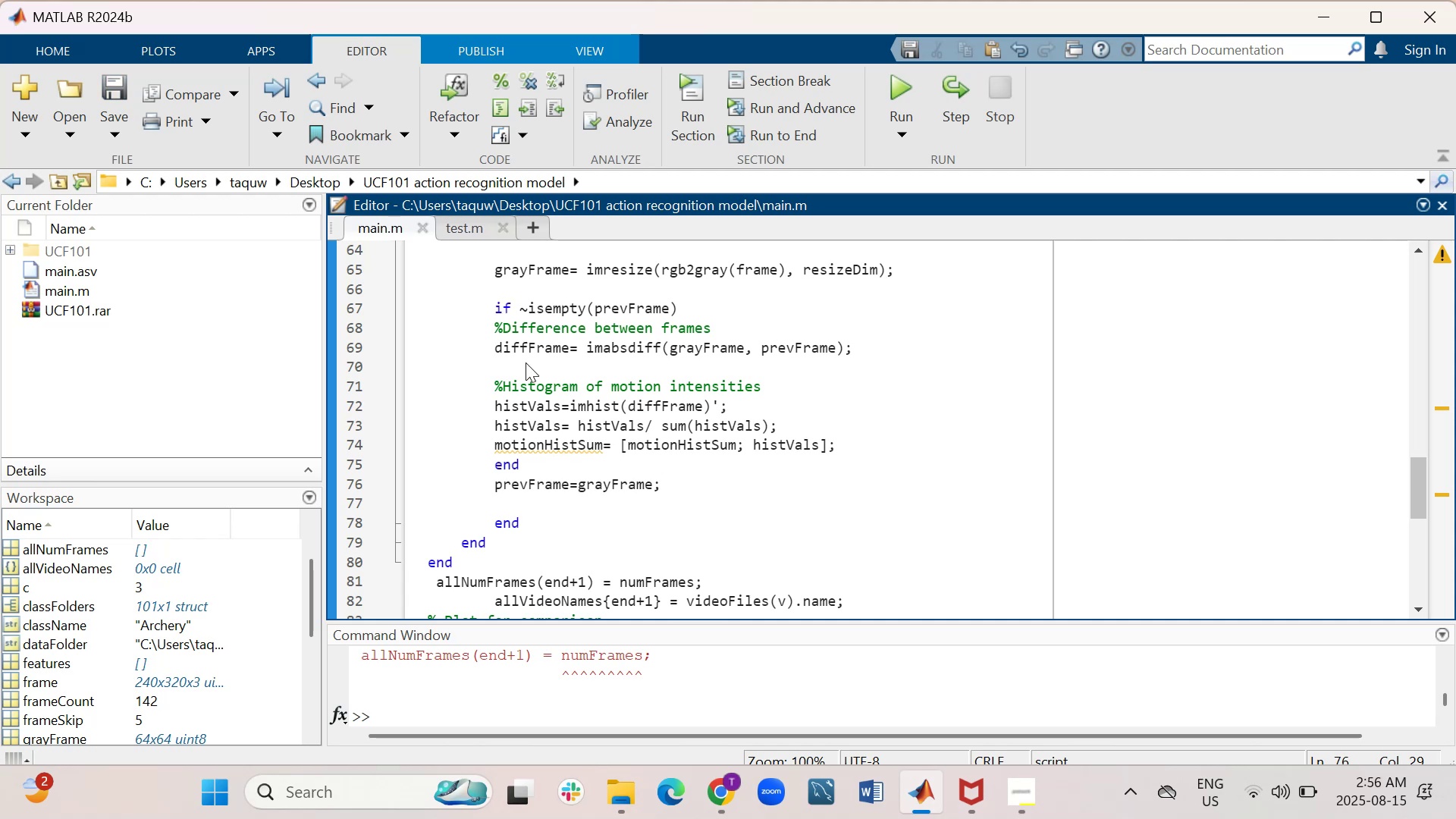 
left_click([909, 87])
 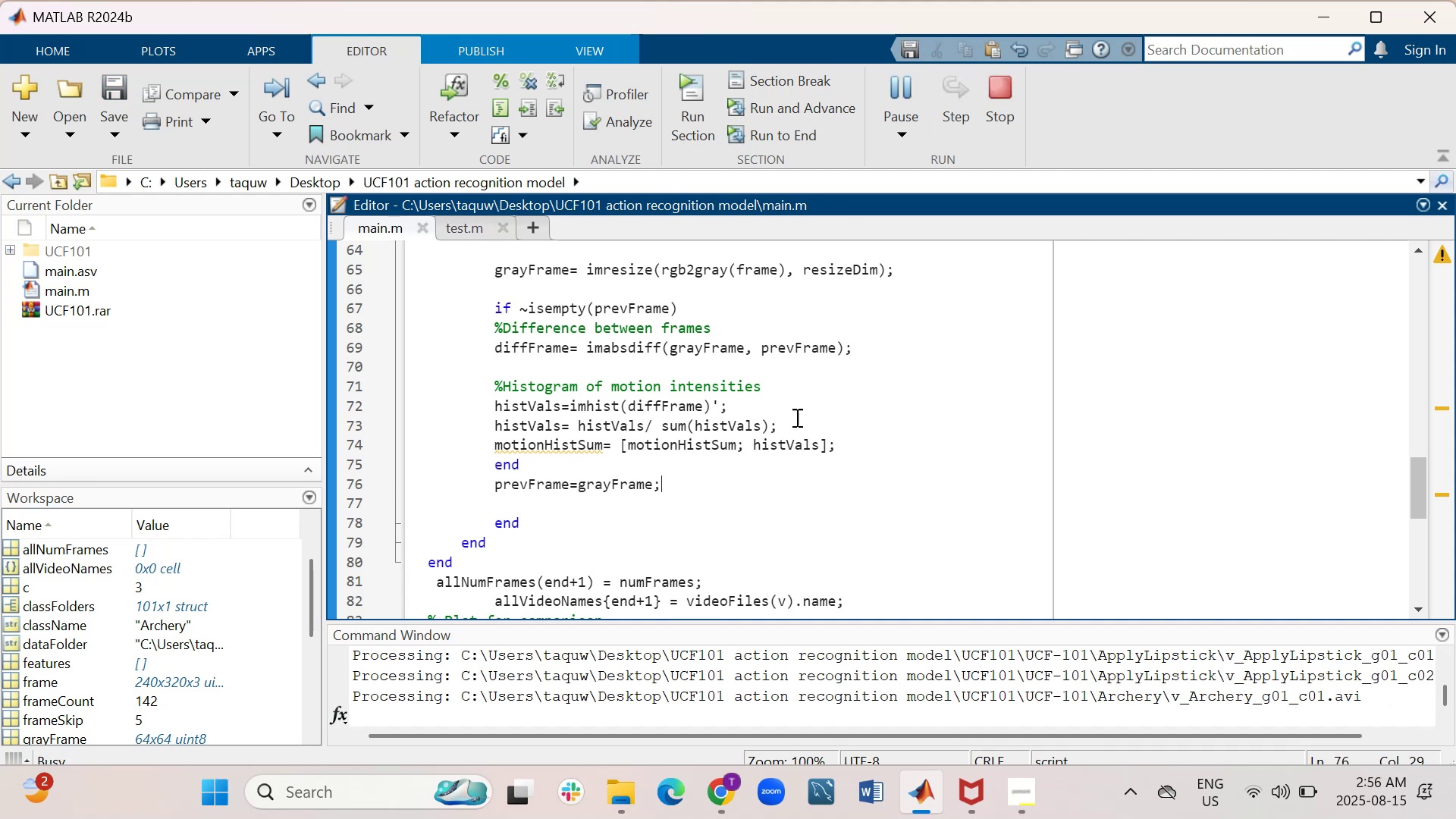 
scroll: coordinate [795, 402], scroll_direction: down, amount: 1.0
 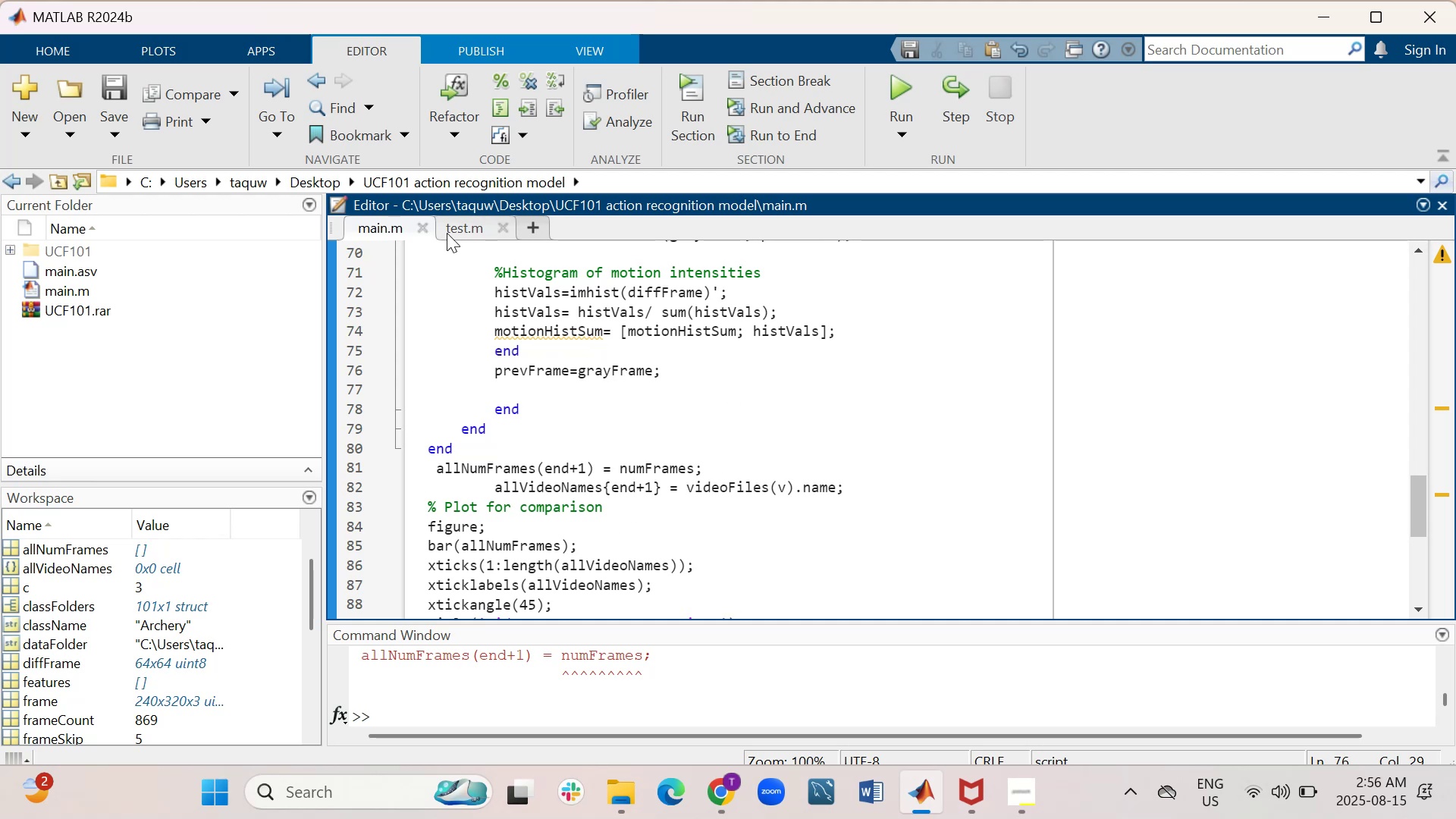 
left_click([447, 233])
 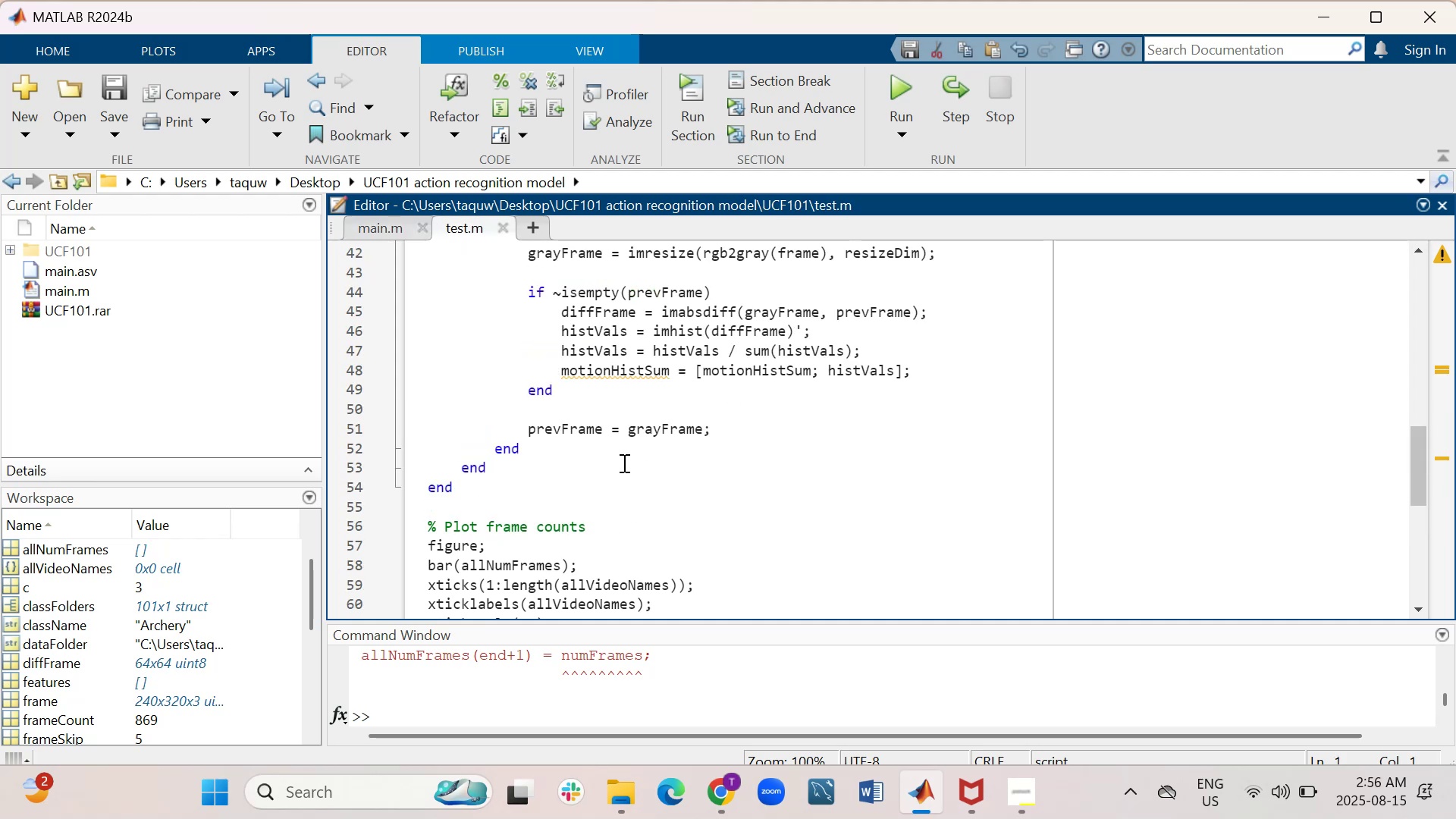 
scroll: coordinate [623, 463], scroll_direction: down, amount: 1.0
 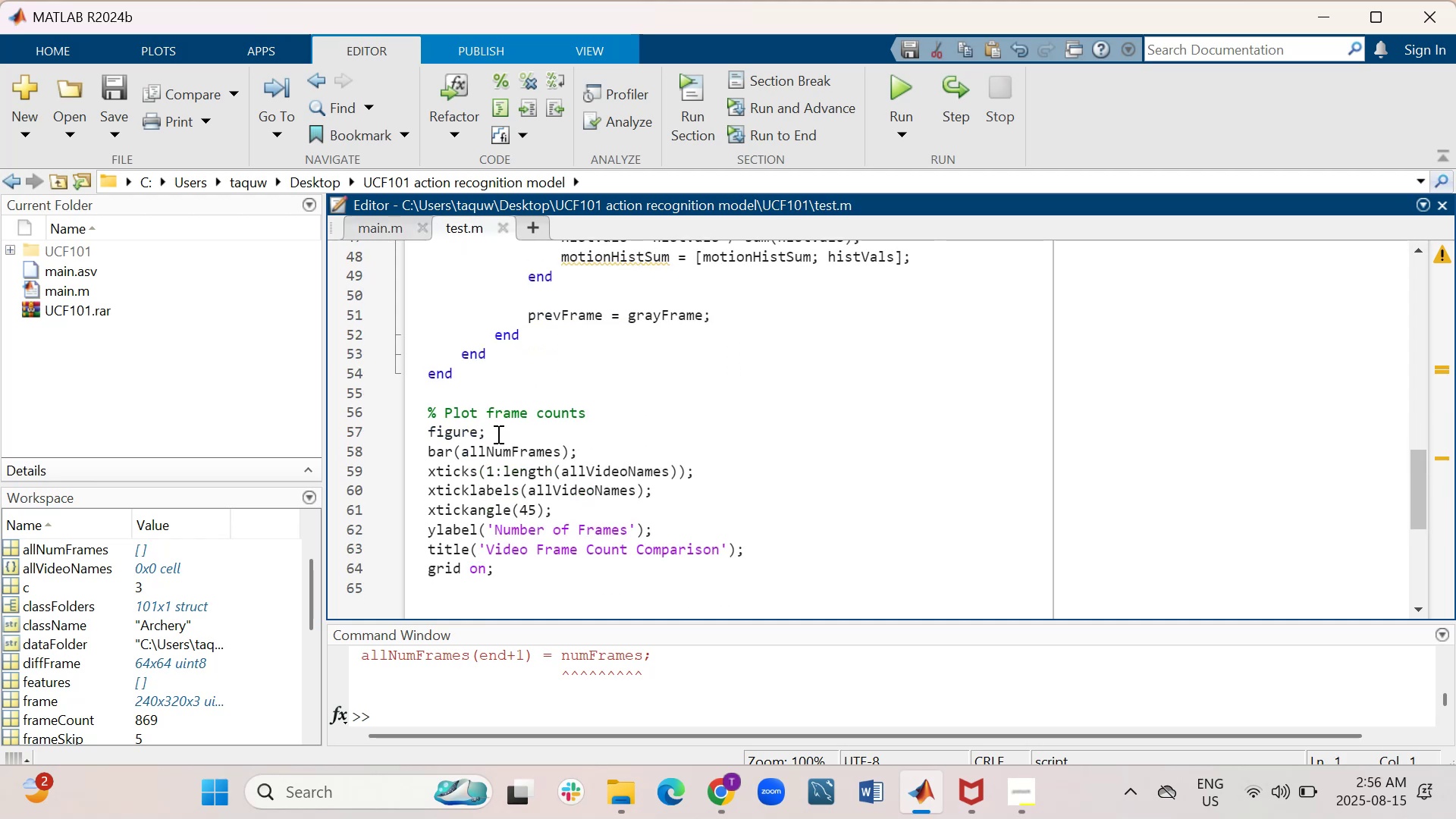 
left_click_drag(start_coordinate=[498, 573], to_coordinate=[433, 415])
 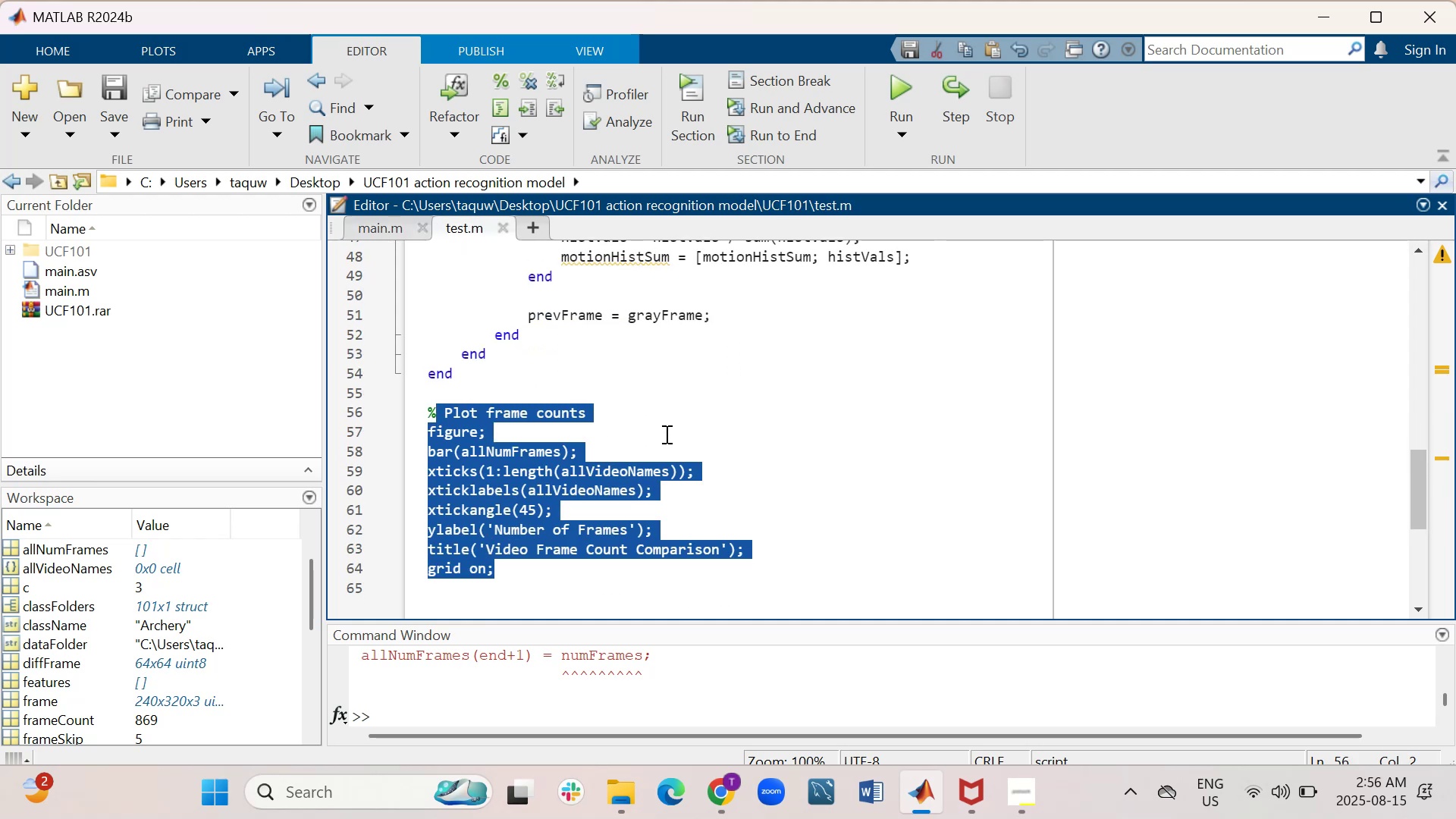 
left_click([709, 439])
 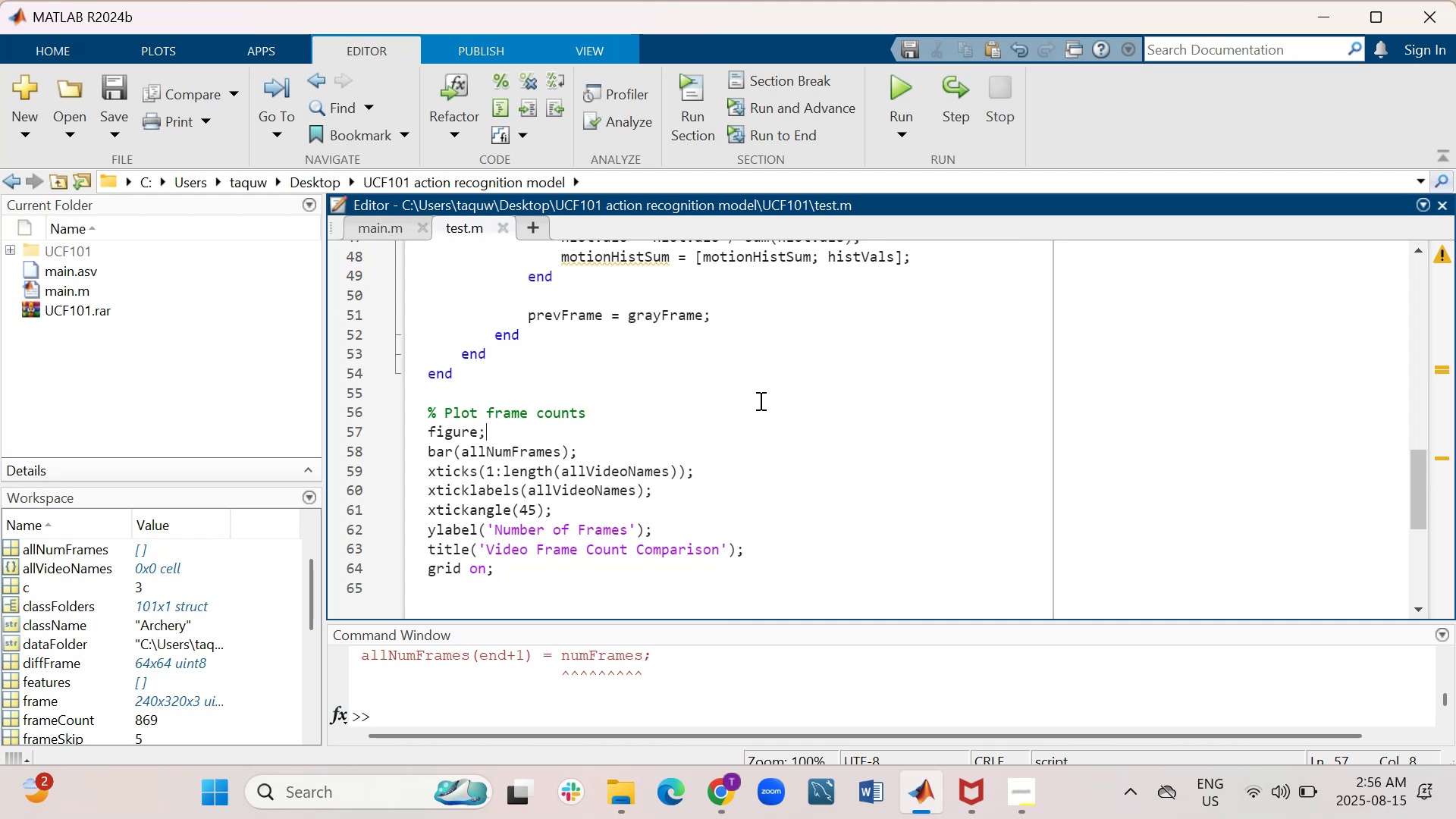 
wait(8.81)
 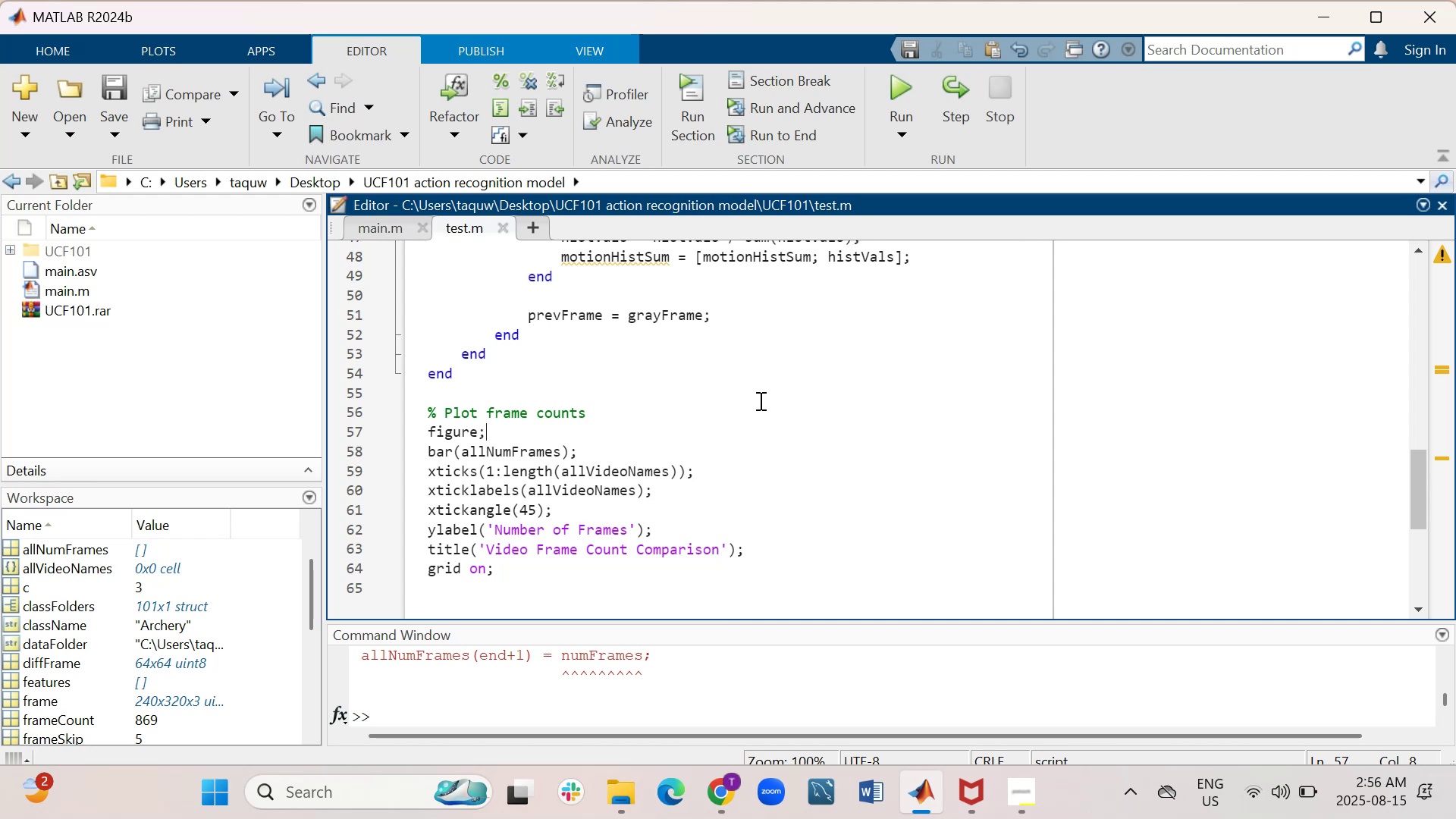 
scroll: coordinate [759, 400], scroll_direction: up, amount: 3.0
 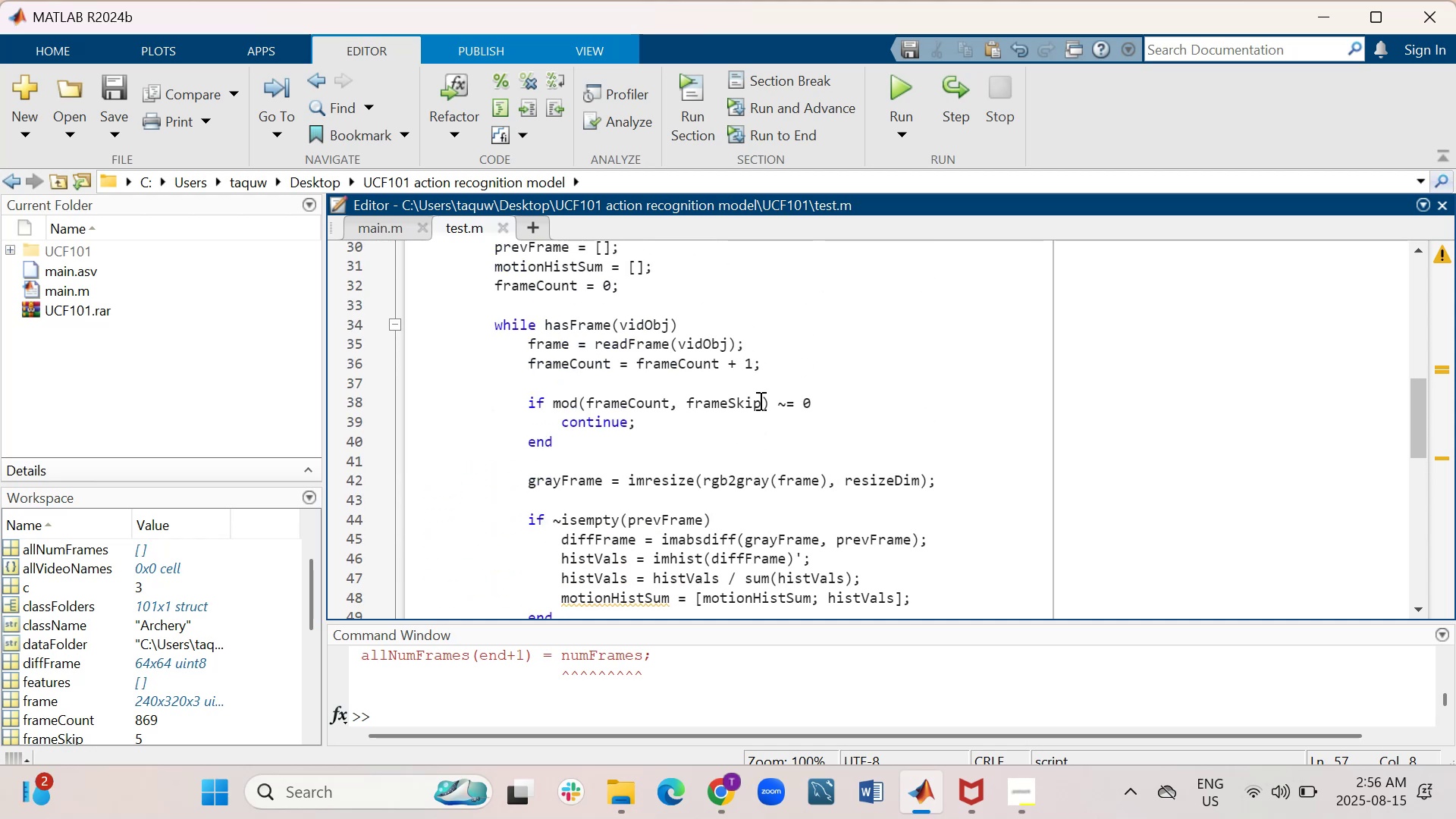 
scroll: coordinate [719, 516], scroll_direction: down, amount: 2.0
 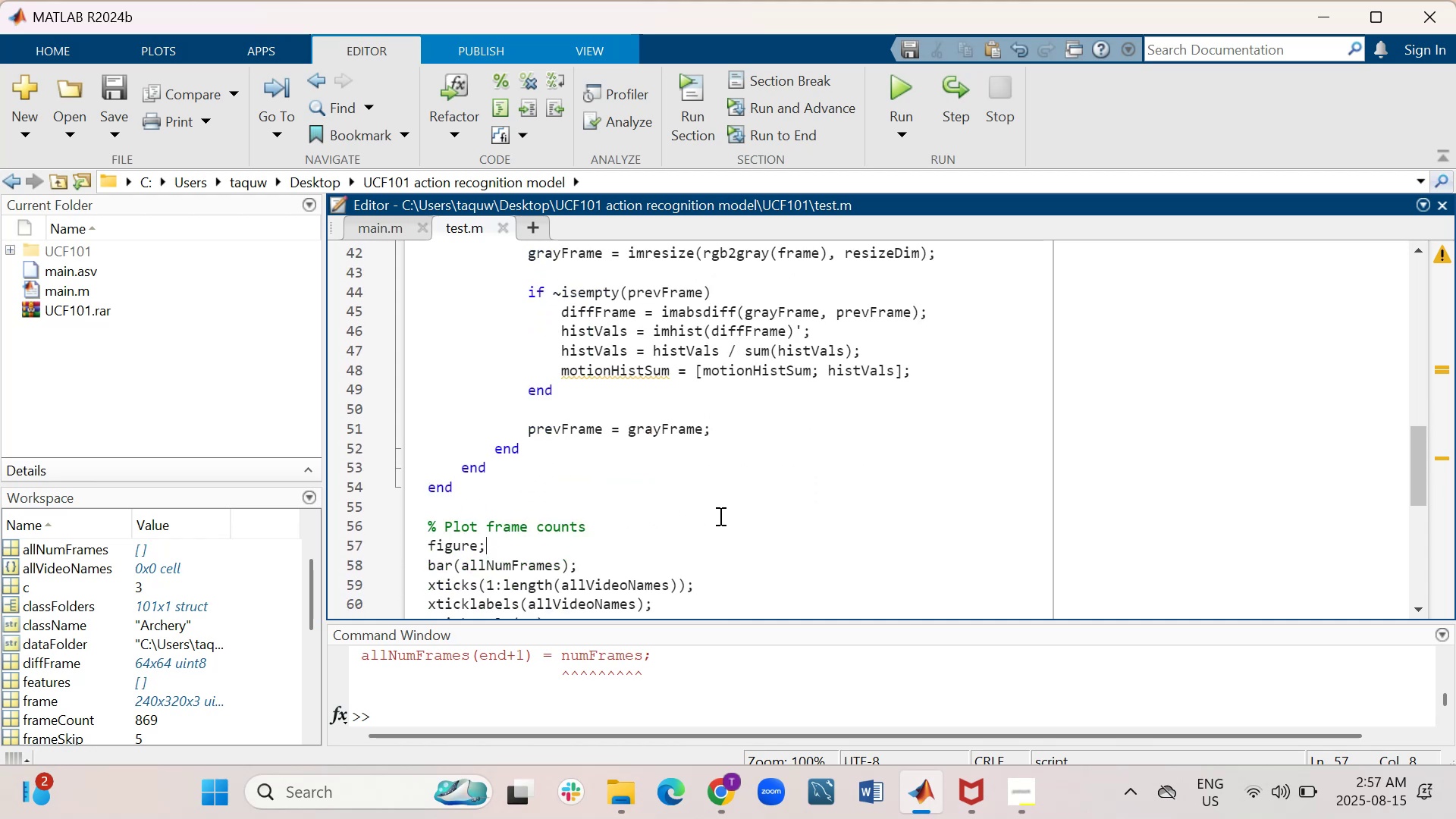 
scroll: coordinate [719, 513], scroll_direction: up, amount: 1.0
 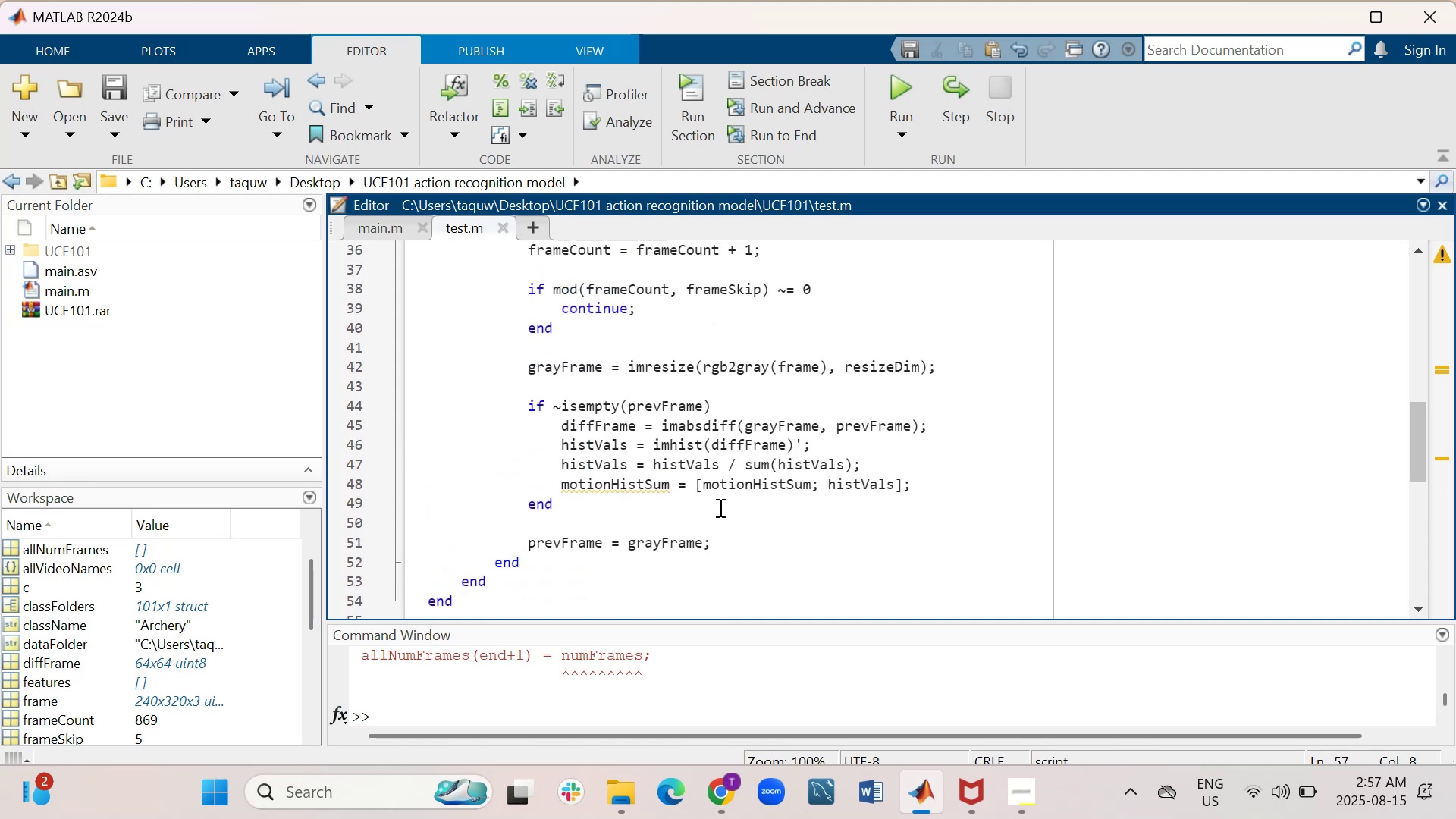 
wait(9.14)
 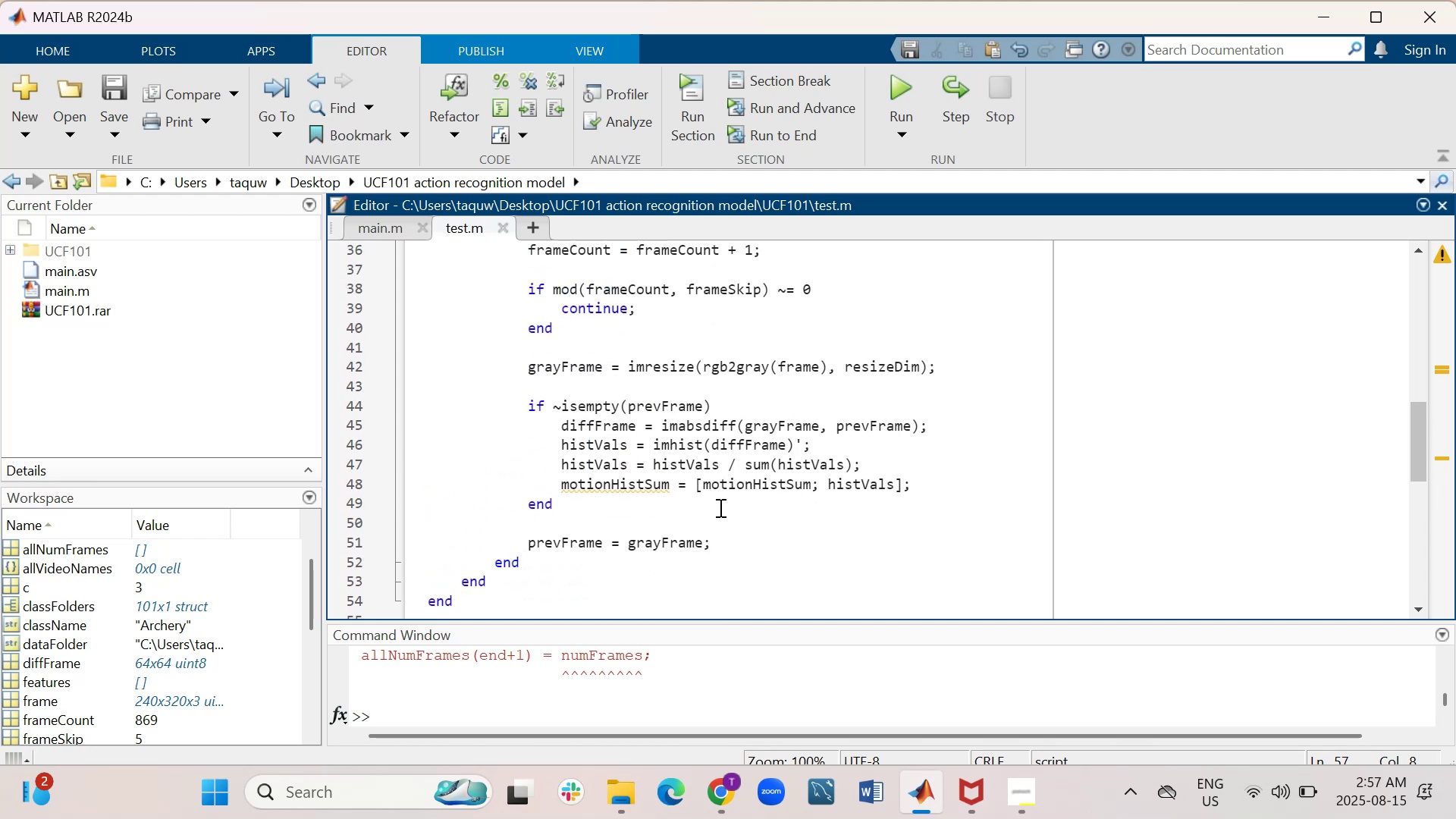 
scroll: coordinate [719, 507], scroll_direction: up, amount: 1.0
 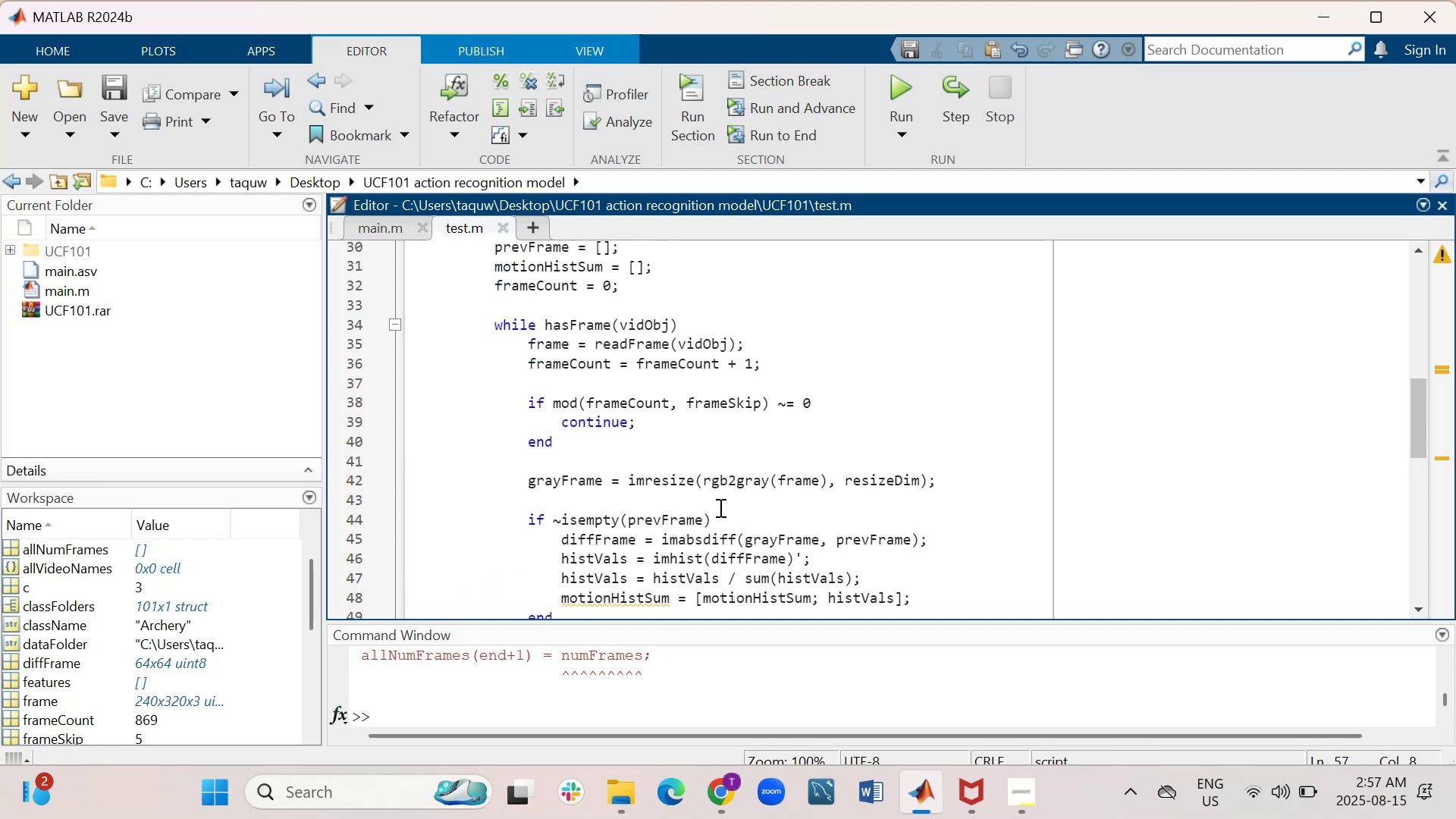 
scroll: coordinate [719, 507], scroll_direction: down, amount: 1.0
 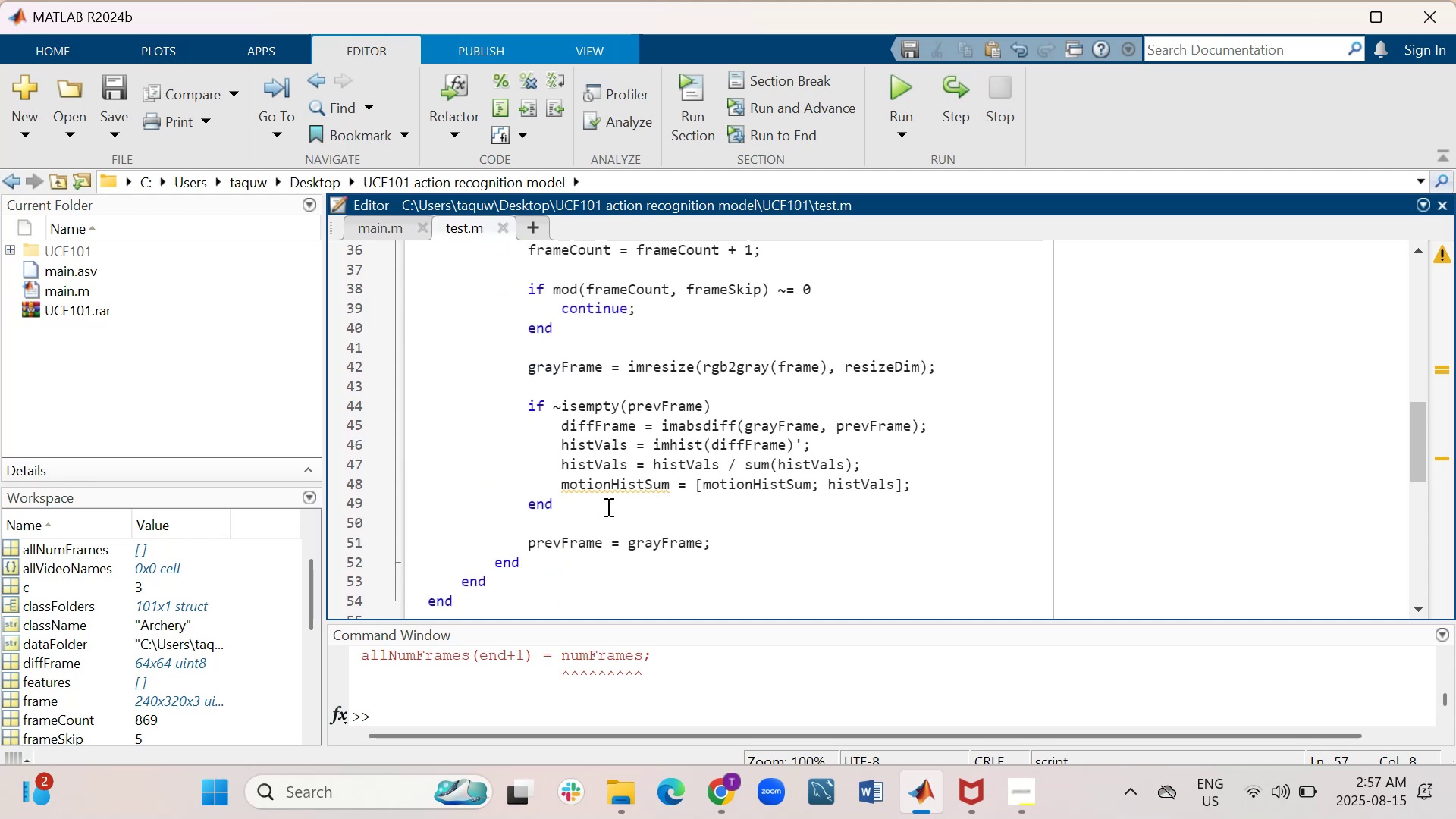 
wait(6.54)
 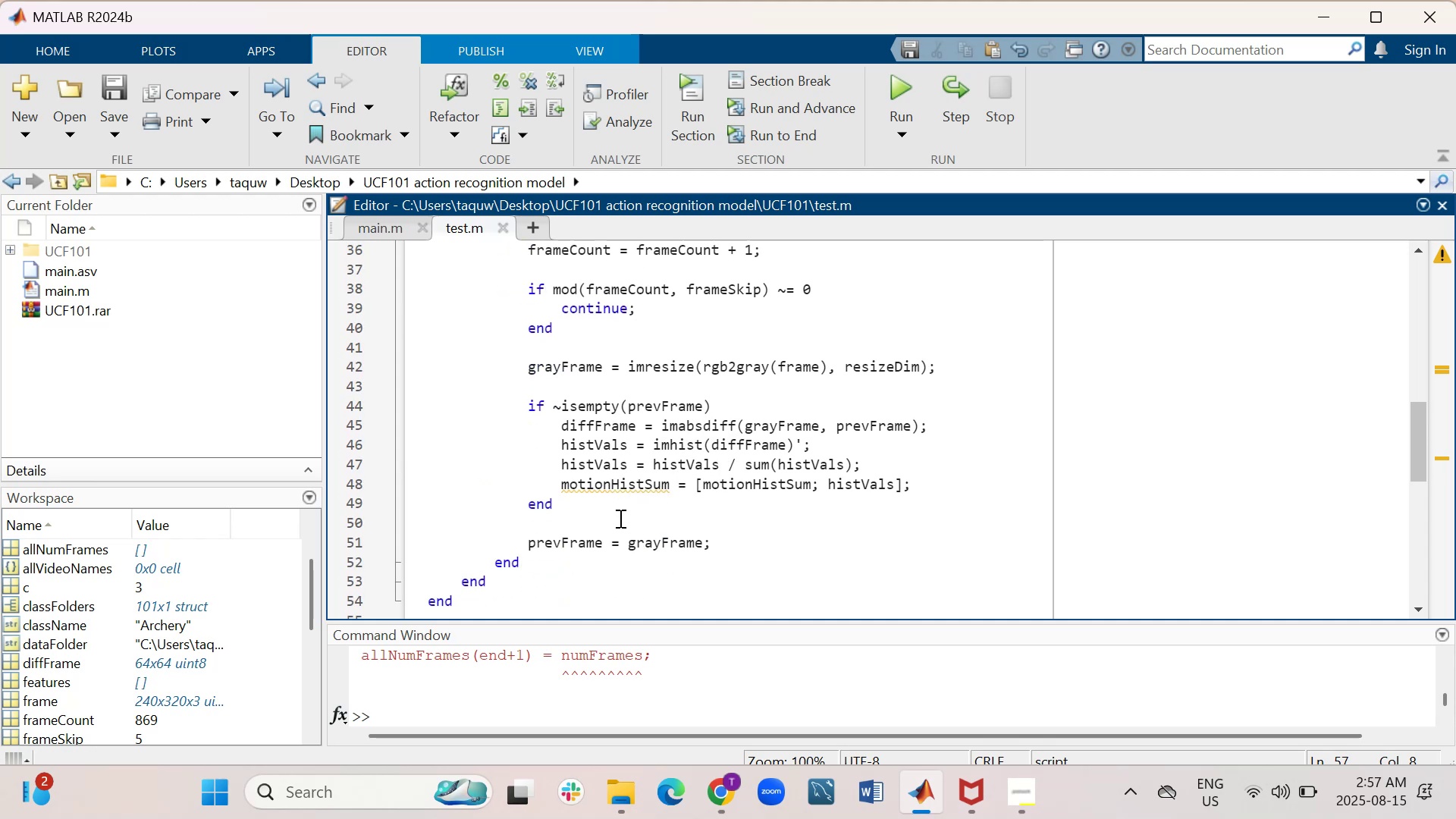 
scroll: coordinate [650, 510], scroll_direction: down, amount: 2.0
 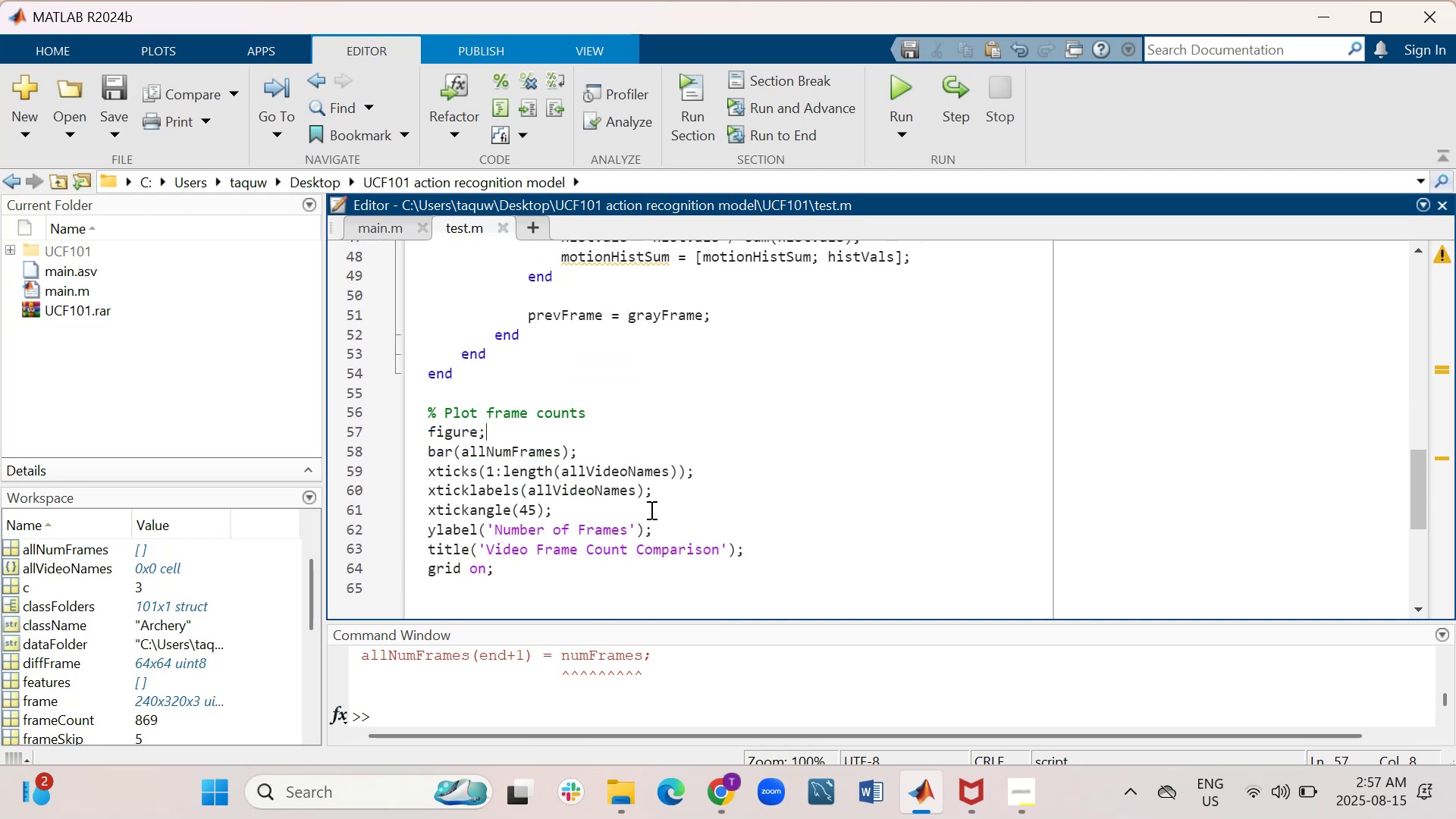 
scroll: coordinate [650, 510], scroll_direction: up, amount: 1.0
 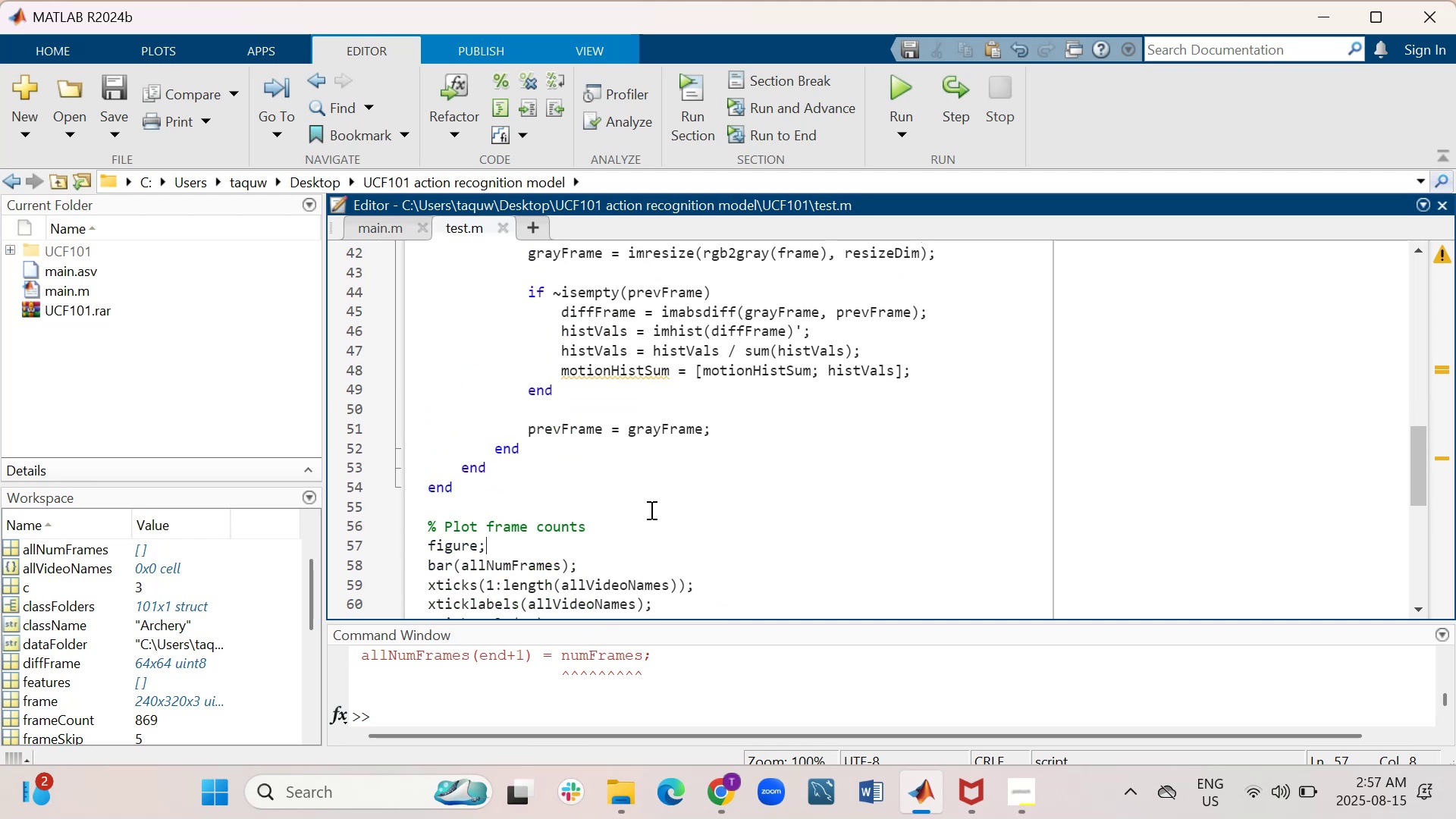 
scroll: coordinate [650, 510], scroll_direction: down, amount: 1.0
 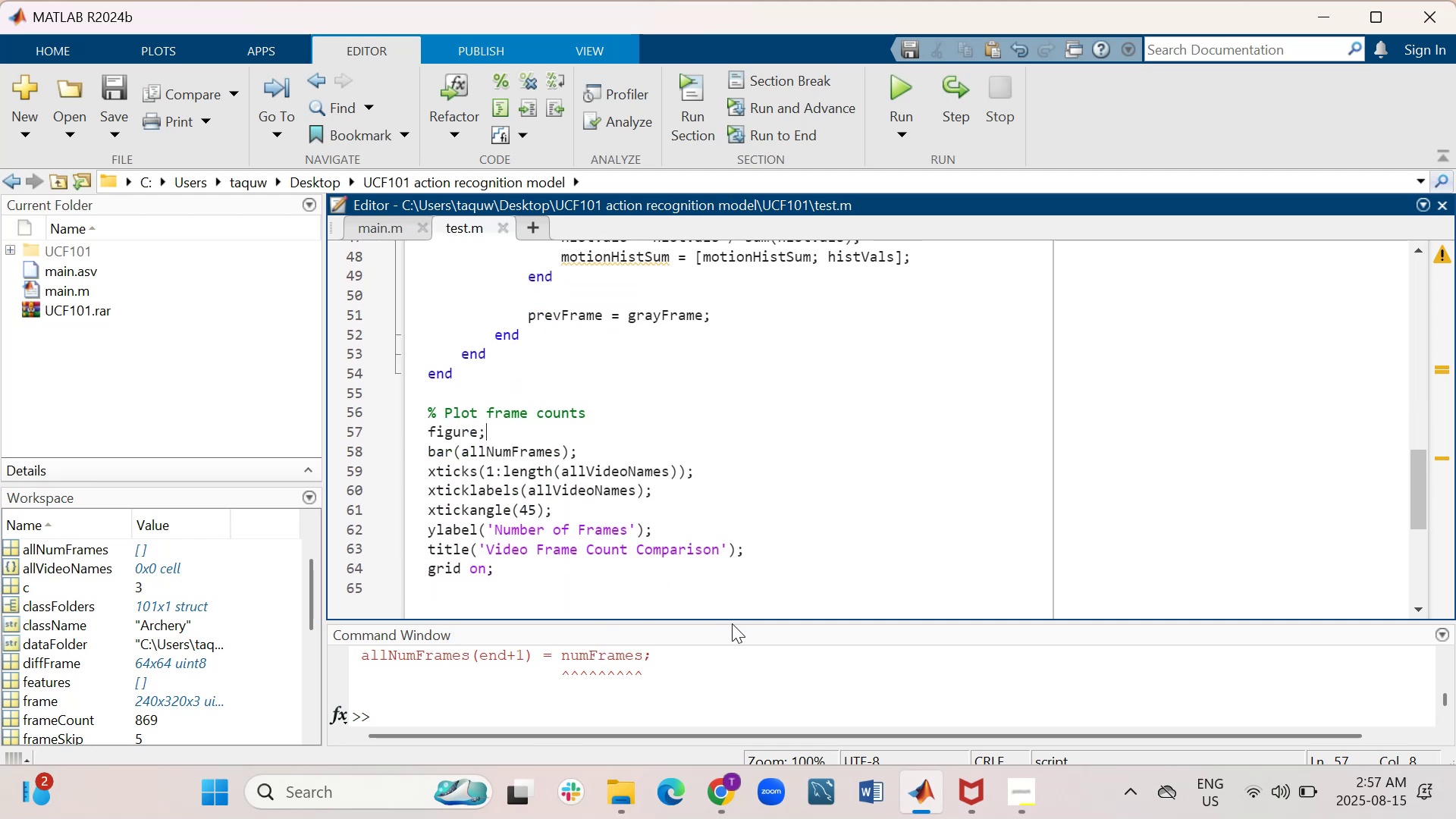 
left_click_drag(start_coordinate=[732, 620], to_coordinate=[711, 586])
 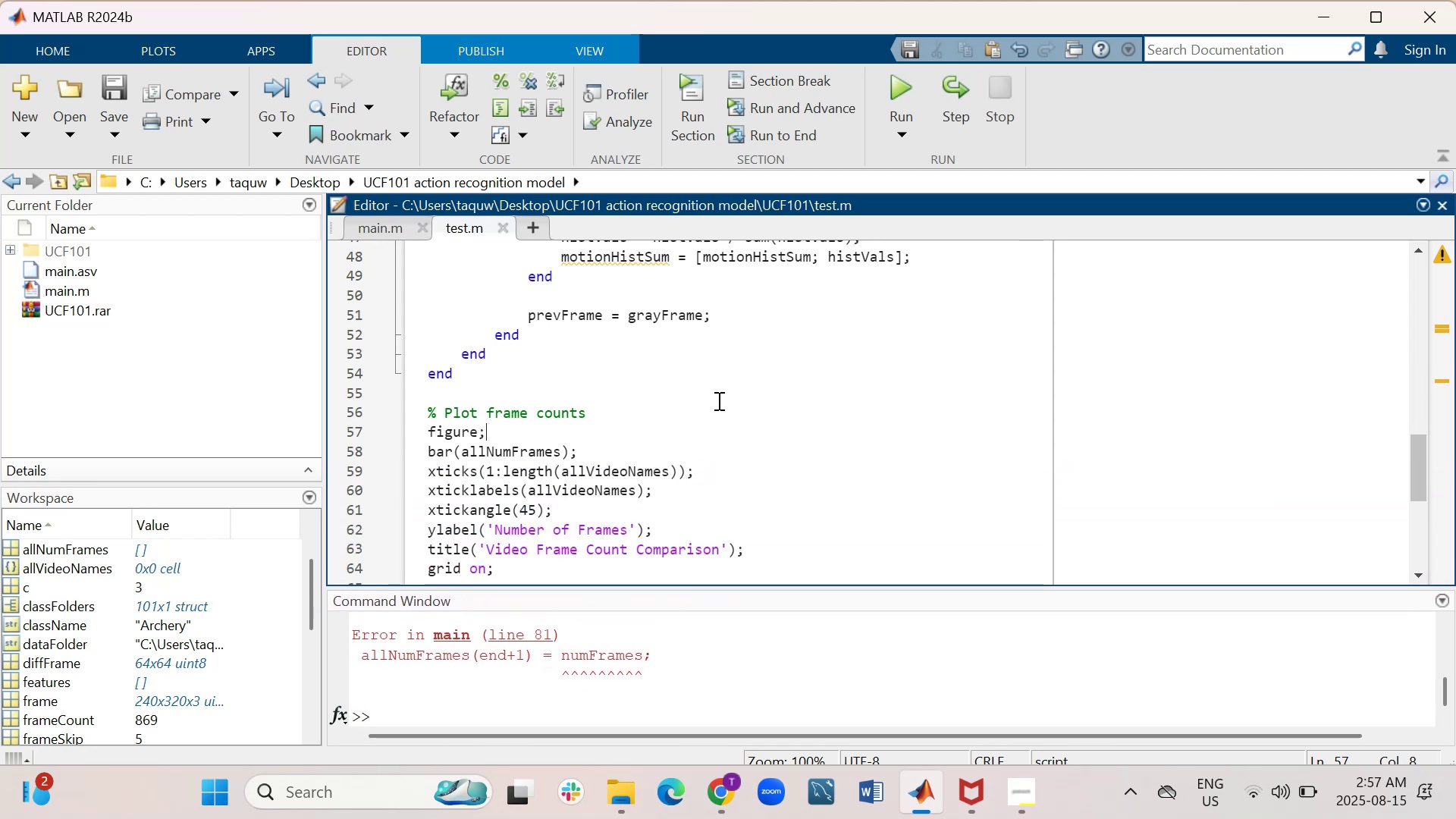 
scroll: coordinate [716, 399], scroll_direction: down, amount: 1.0
 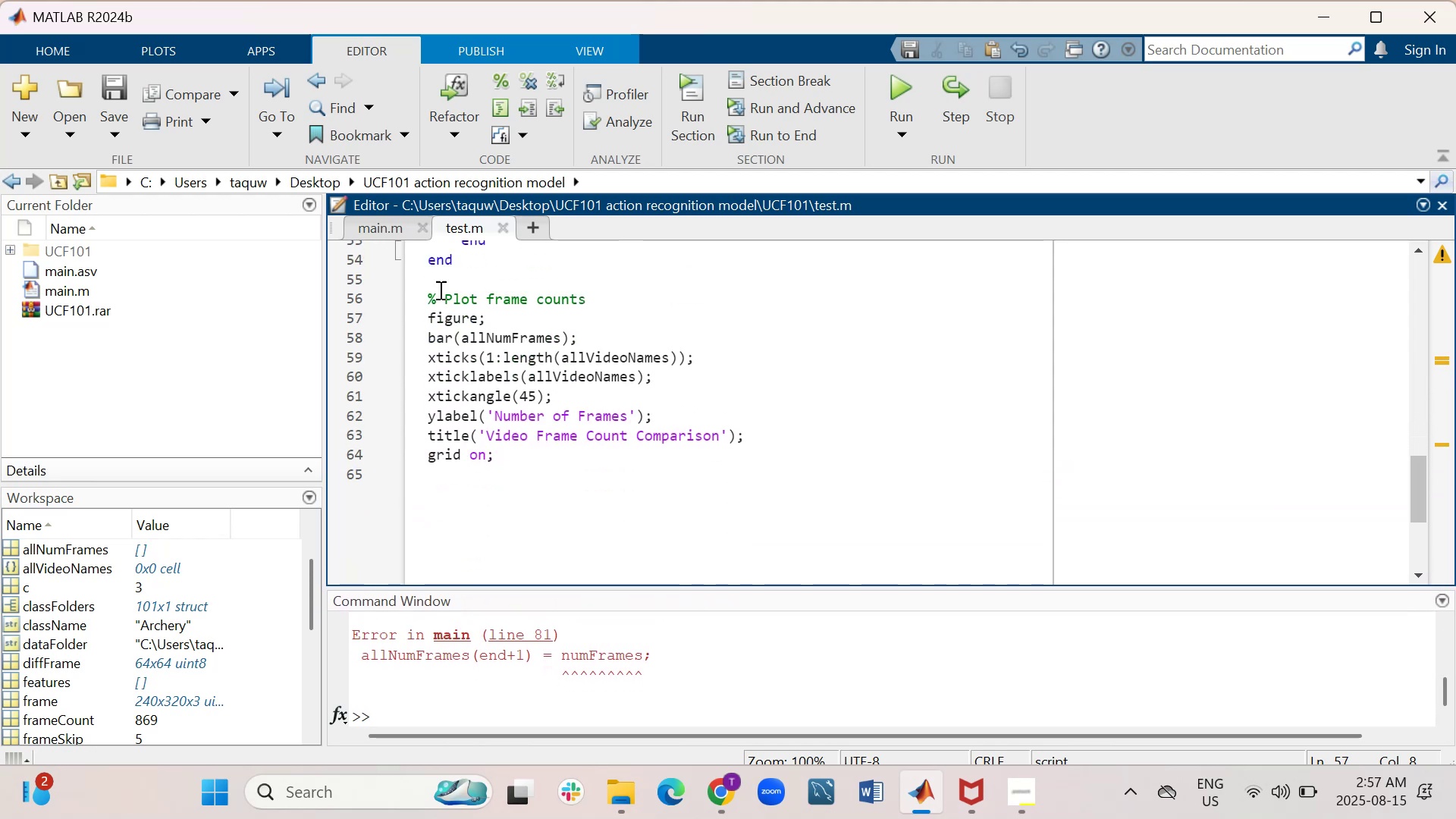 
left_click([375, 227])
 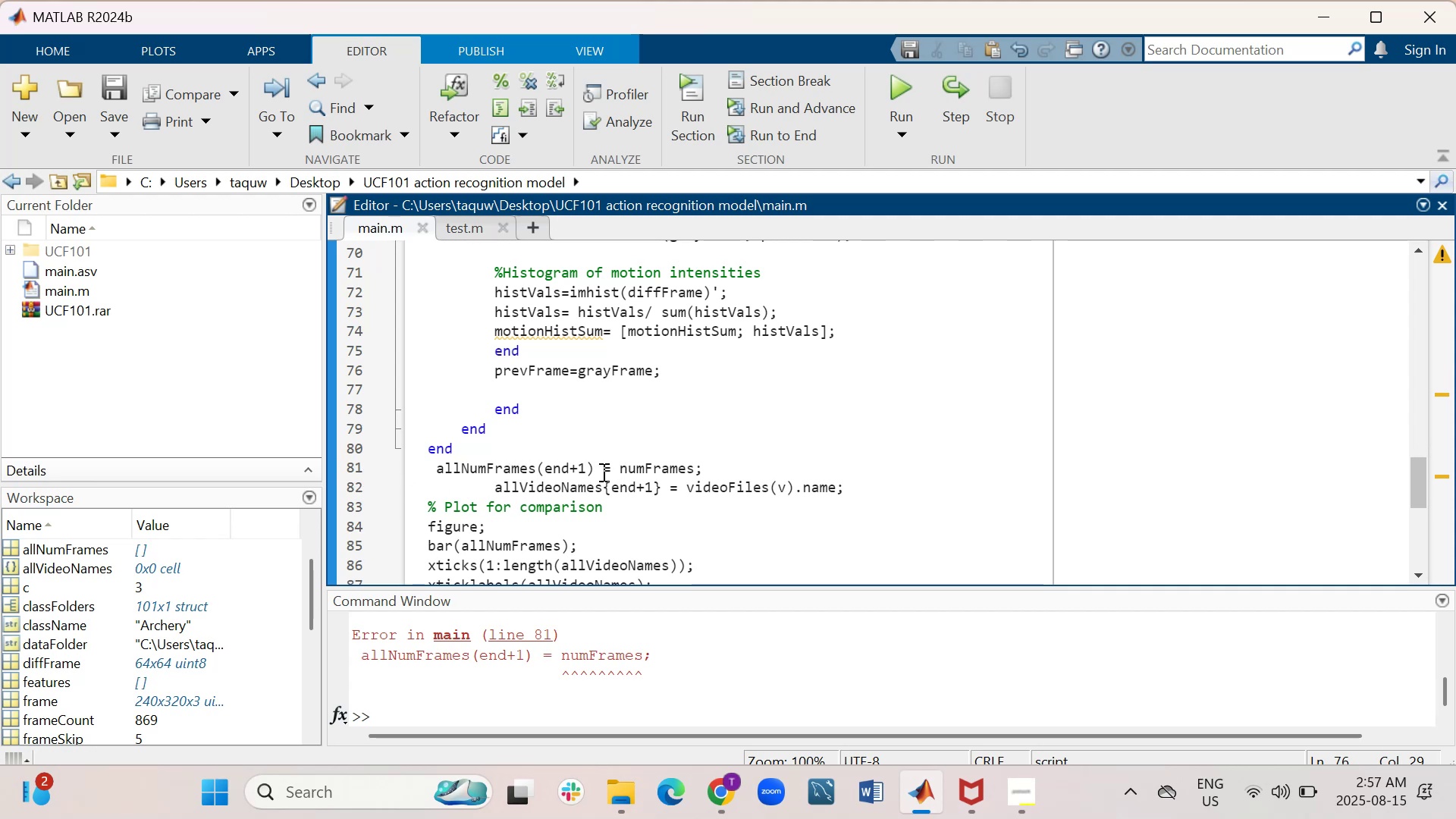 
wait(9.88)
 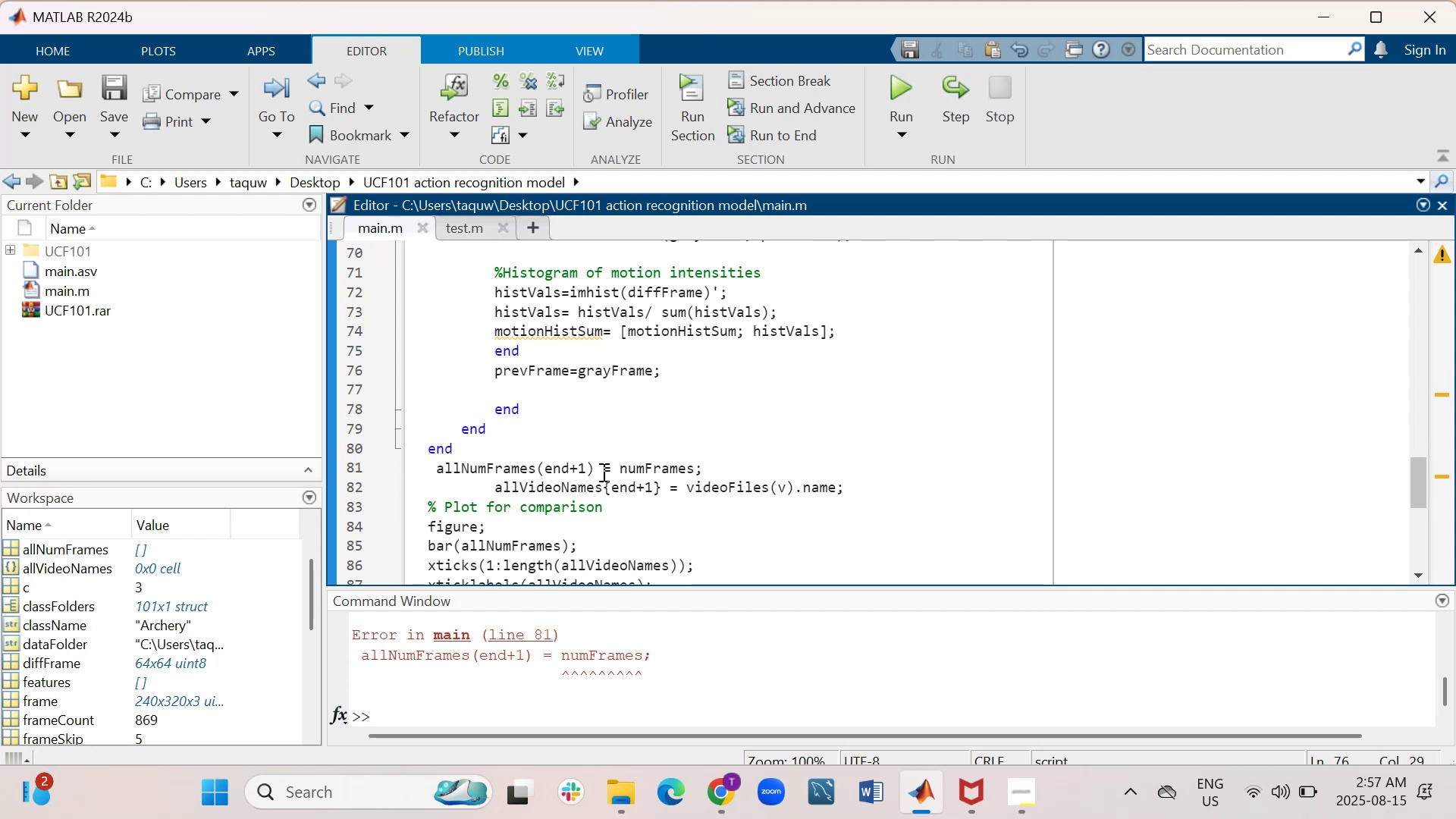 
left_click([475, 227])
 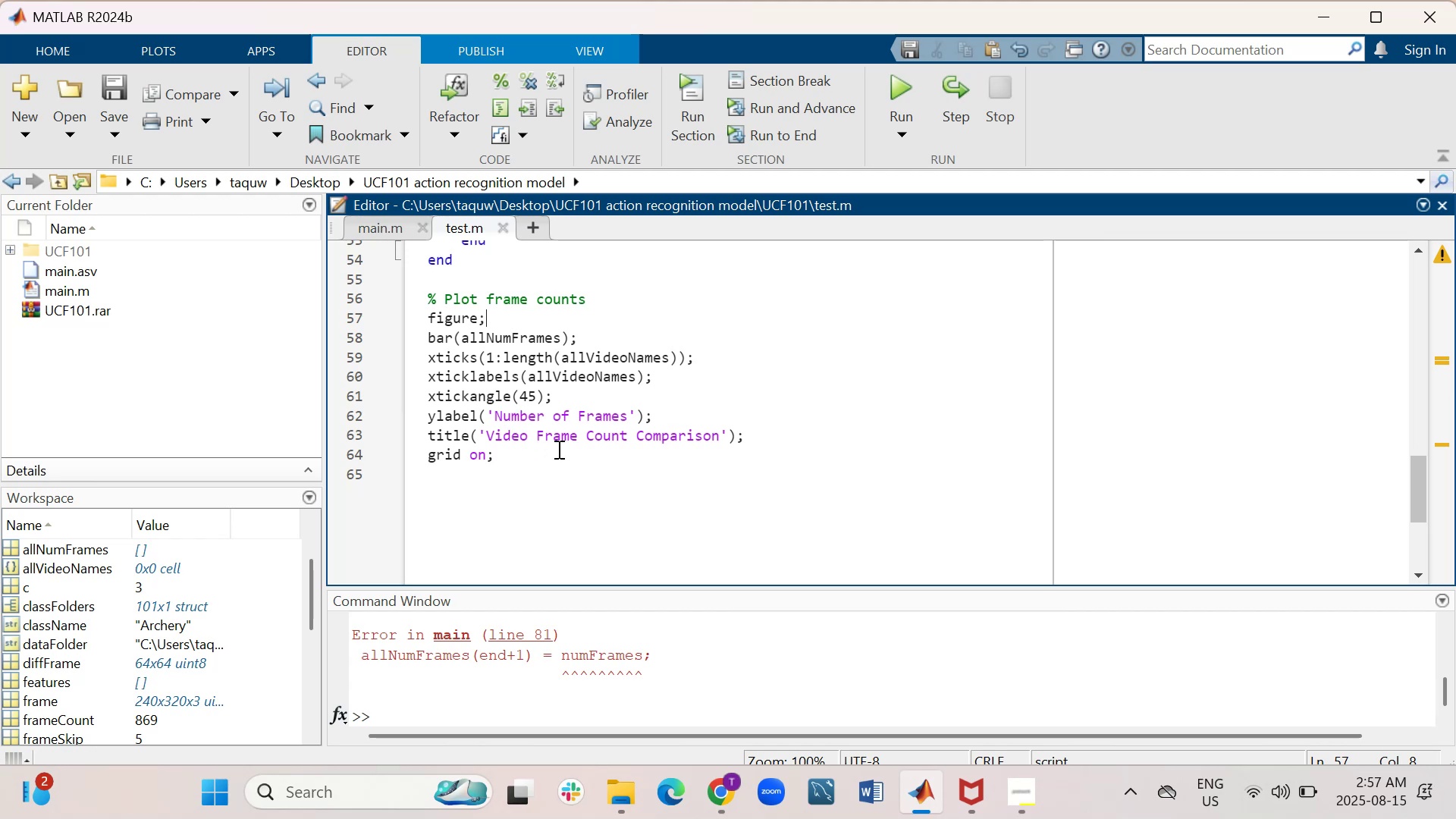 
scroll: coordinate [571, 409], scroll_direction: up, amount: 1.0
 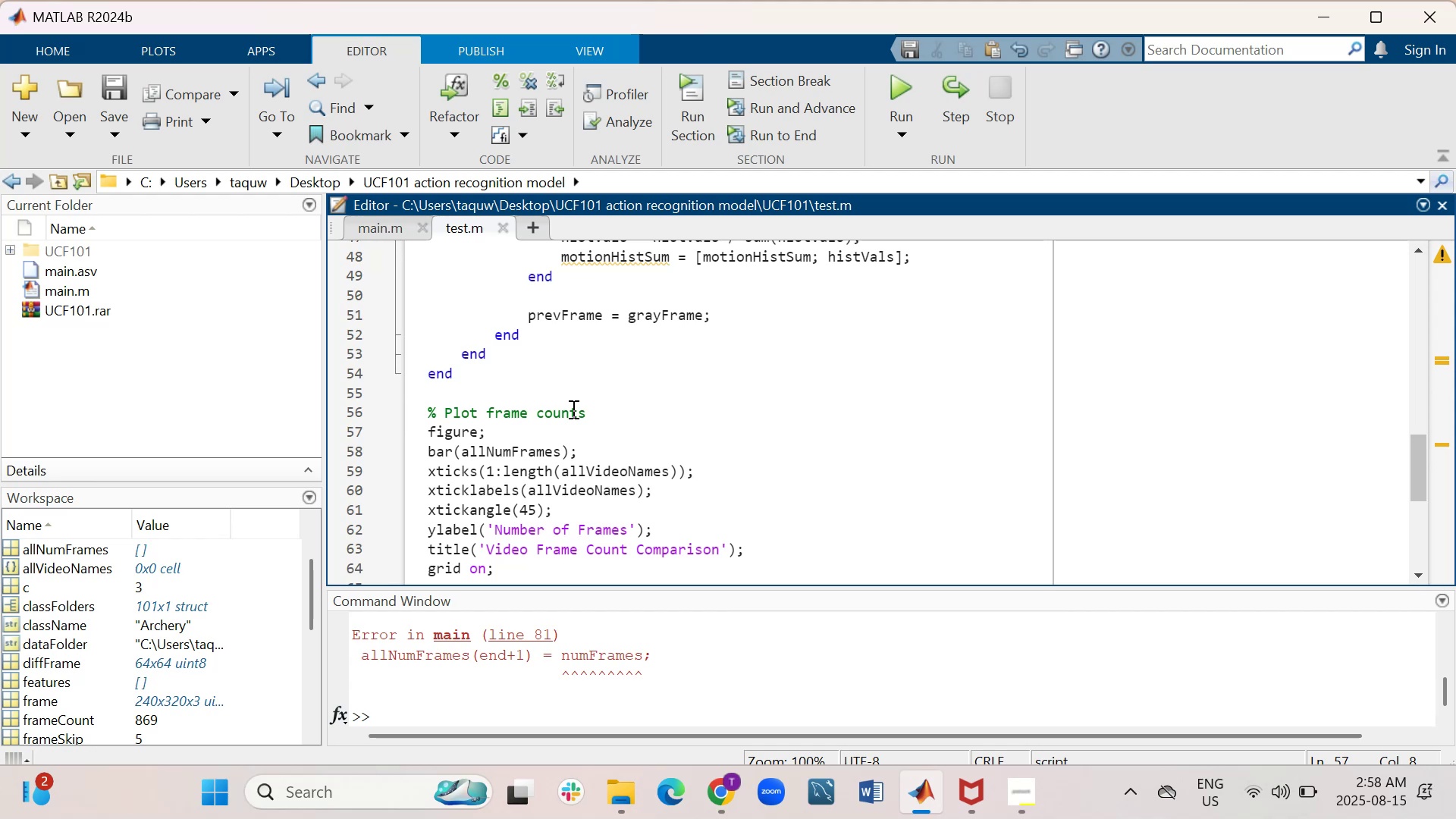 
wait(15.72)
 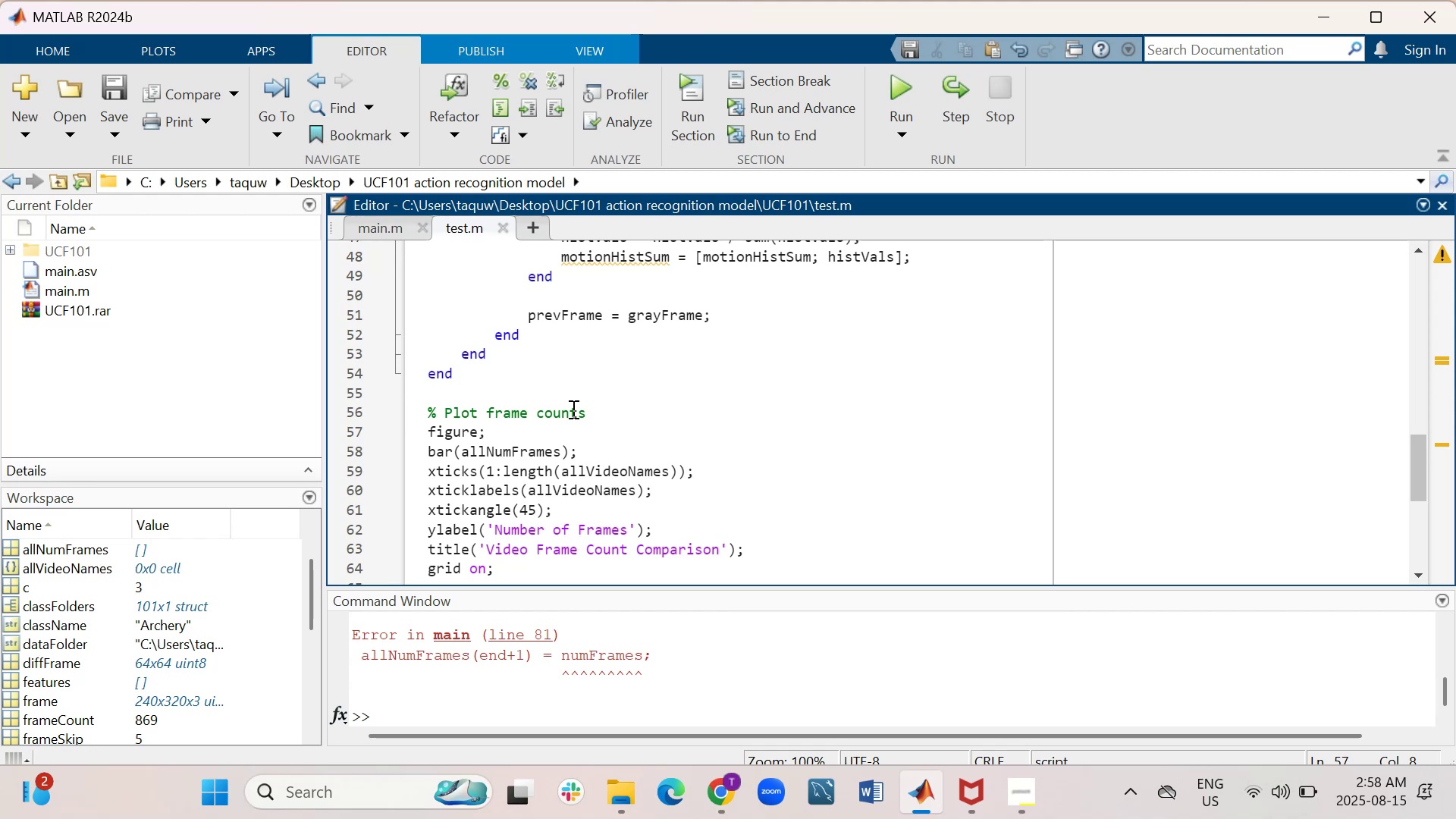 
scroll: coordinate [572, 409], scroll_direction: up, amount: 1.0
 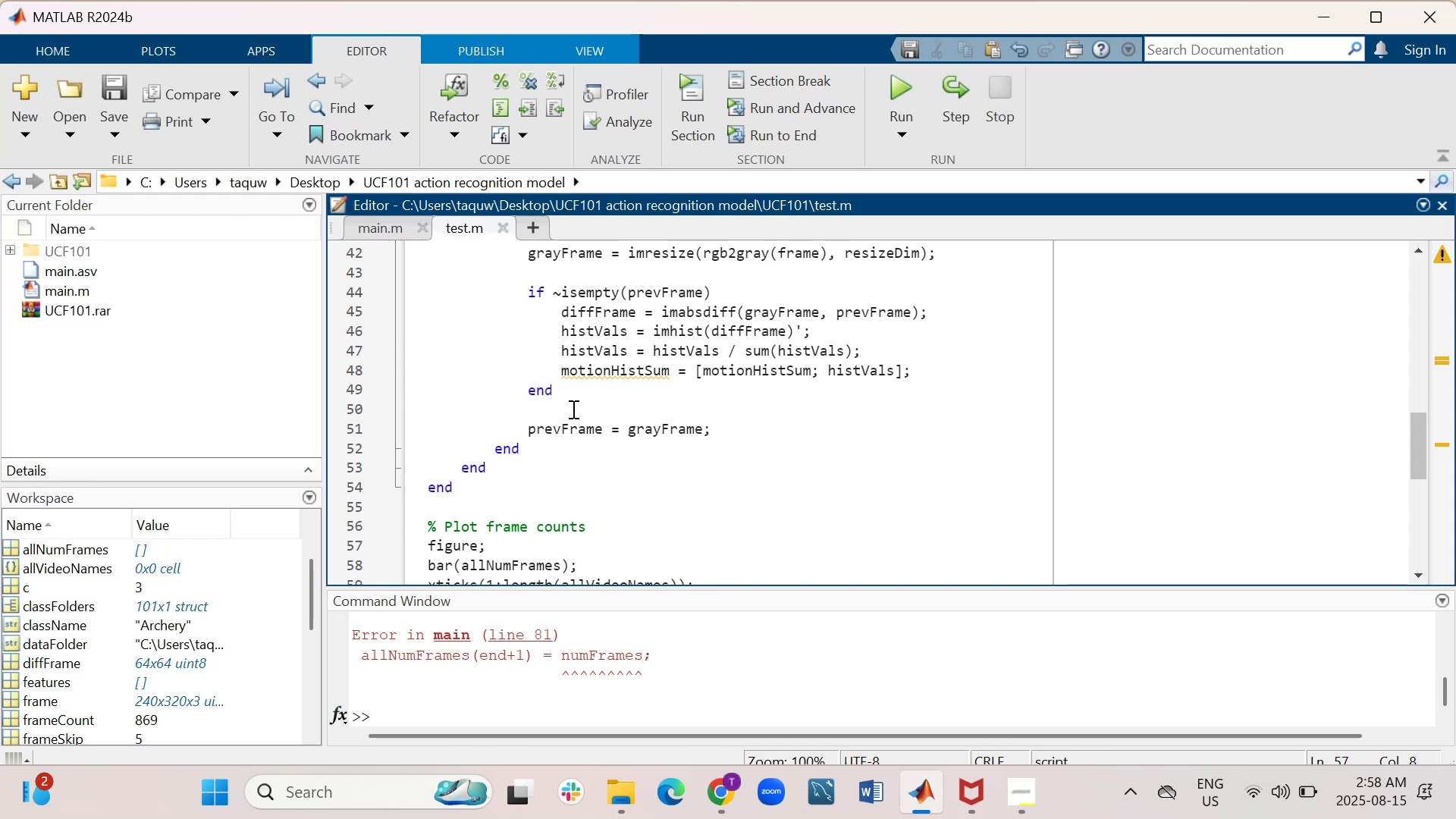 
wait(11.01)
 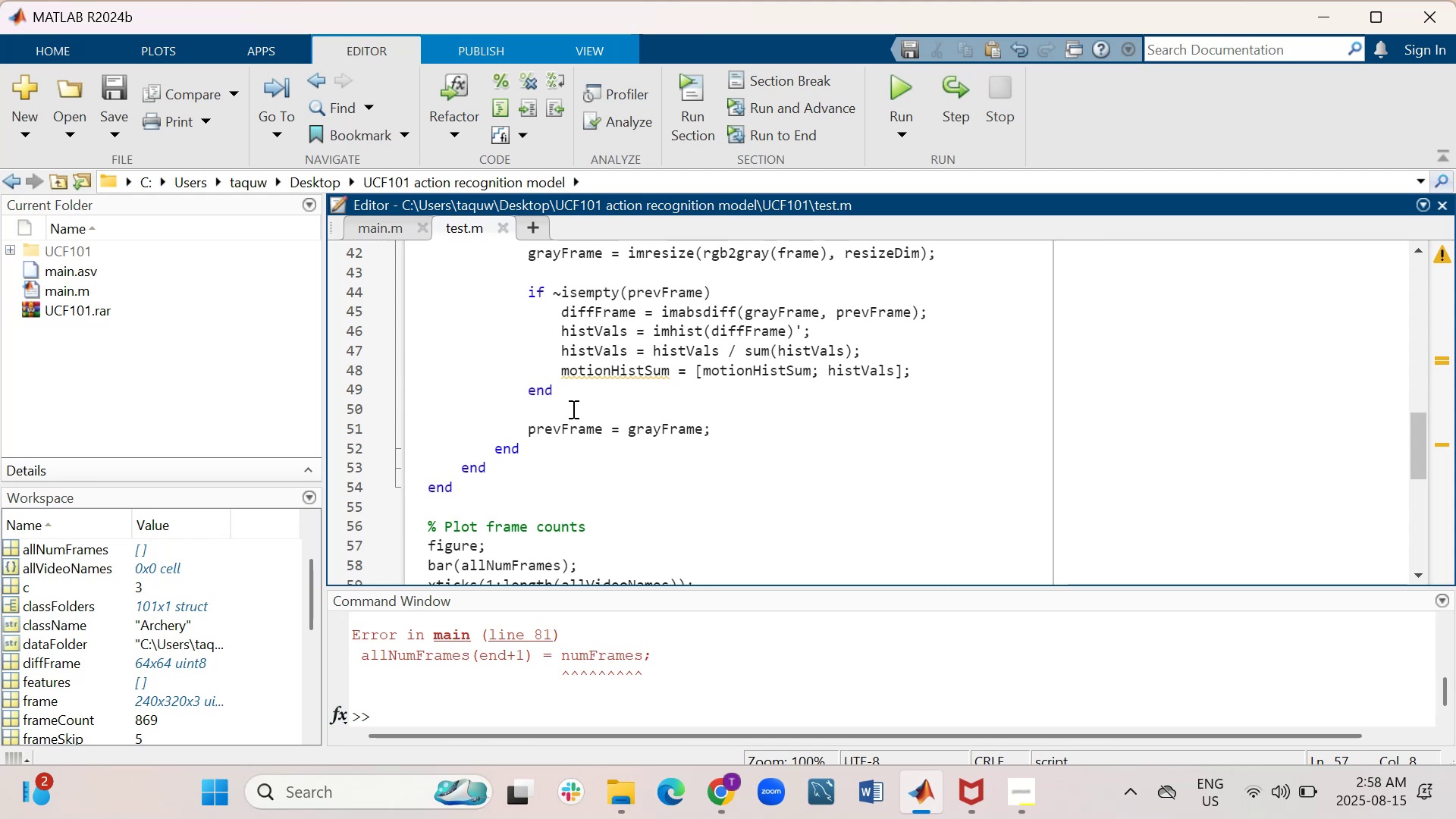 
scroll: coordinate [565, 344], scroll_direction: up, amount: 4.0
 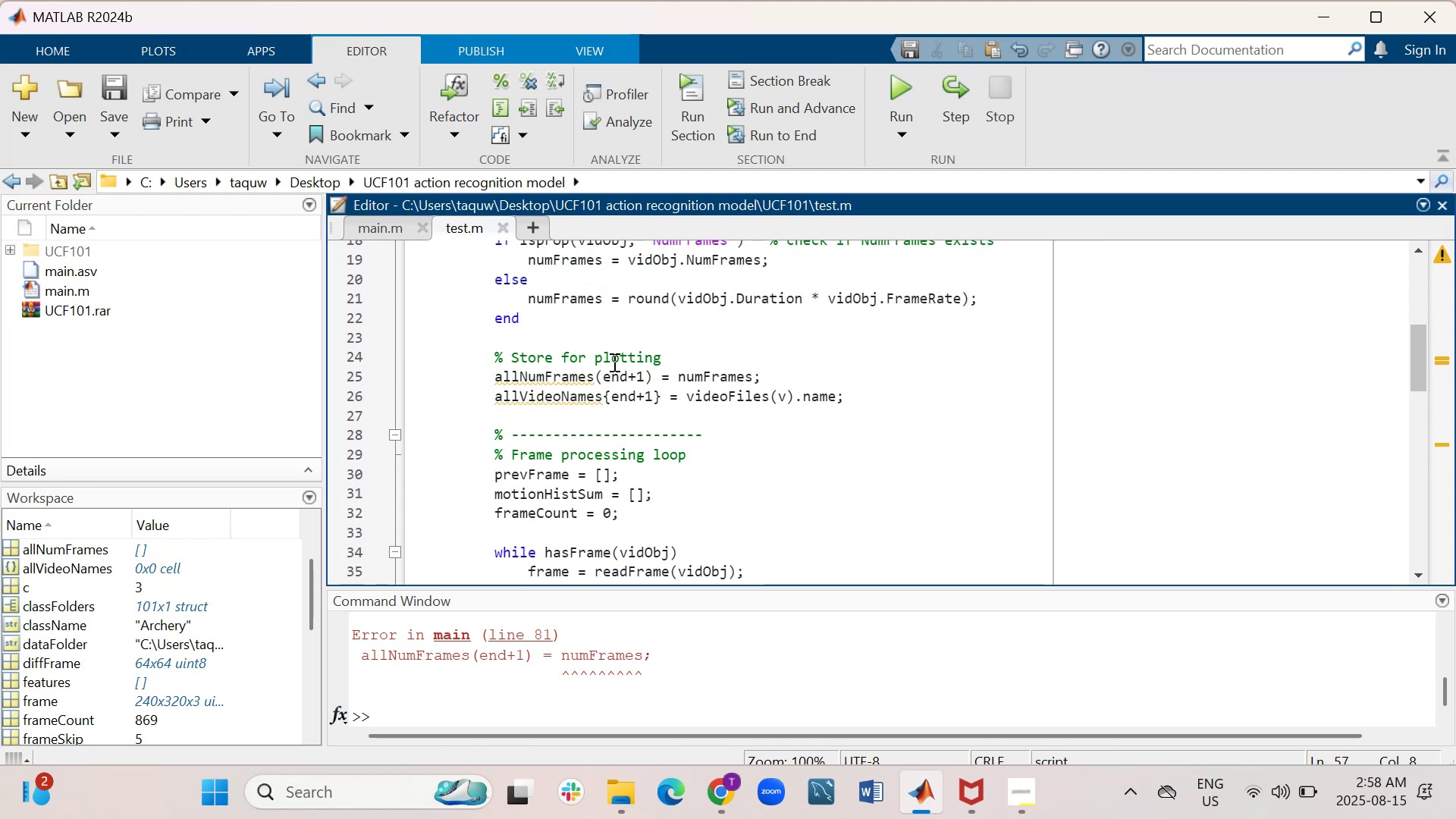 
mouse_move([575, 396])
 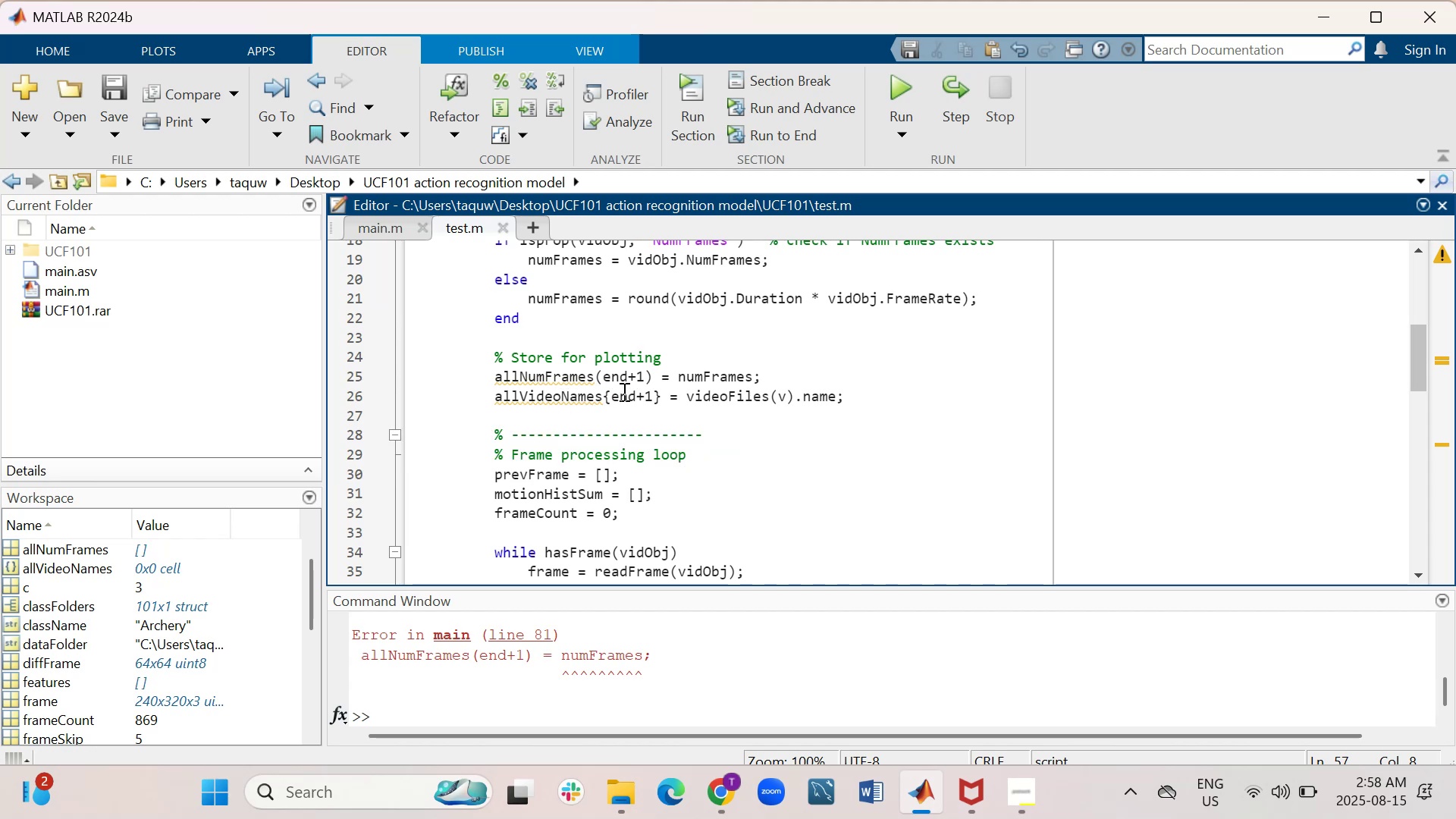 
mouse_move([605, 377])
 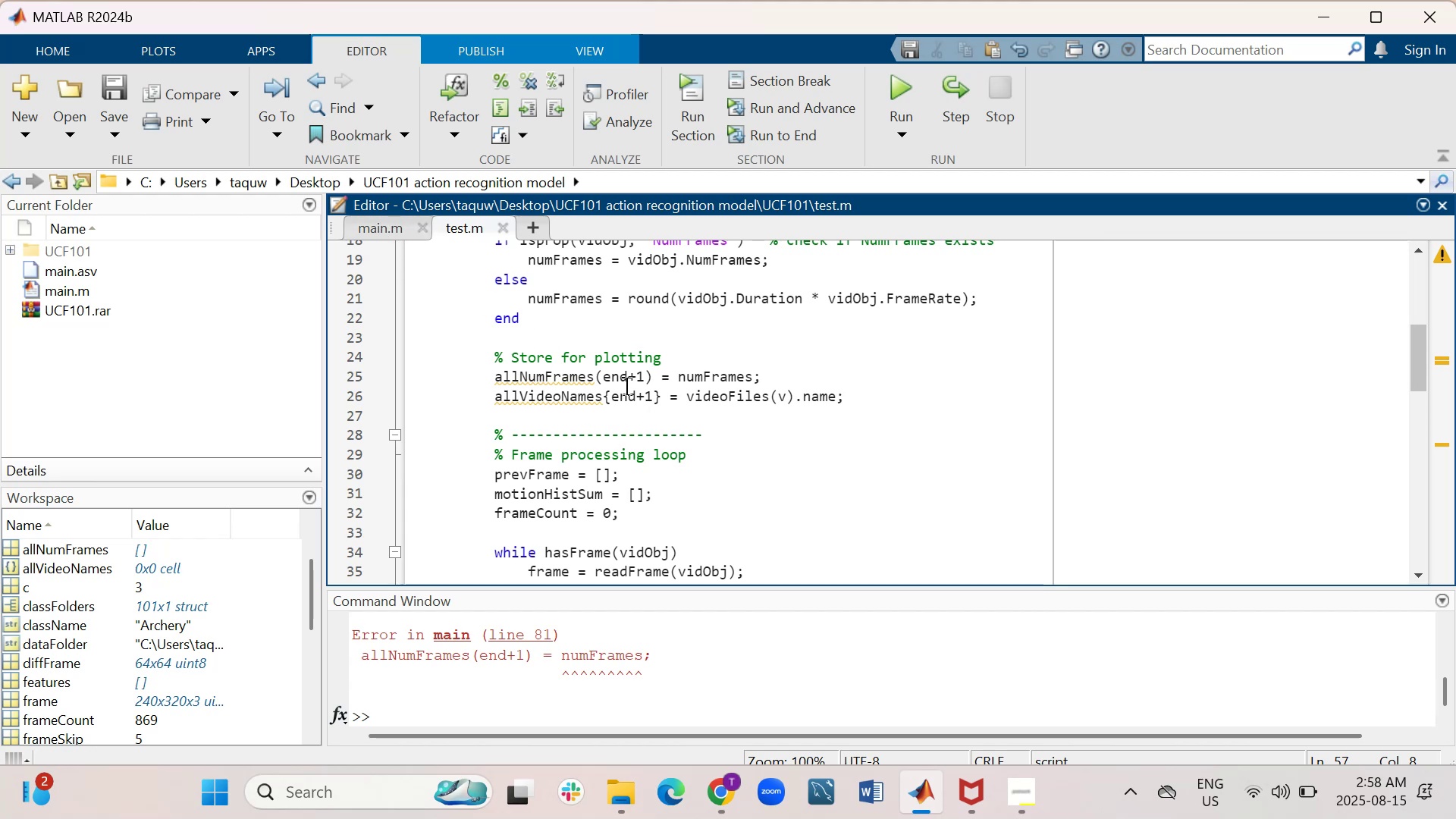 
wait(14.25)
 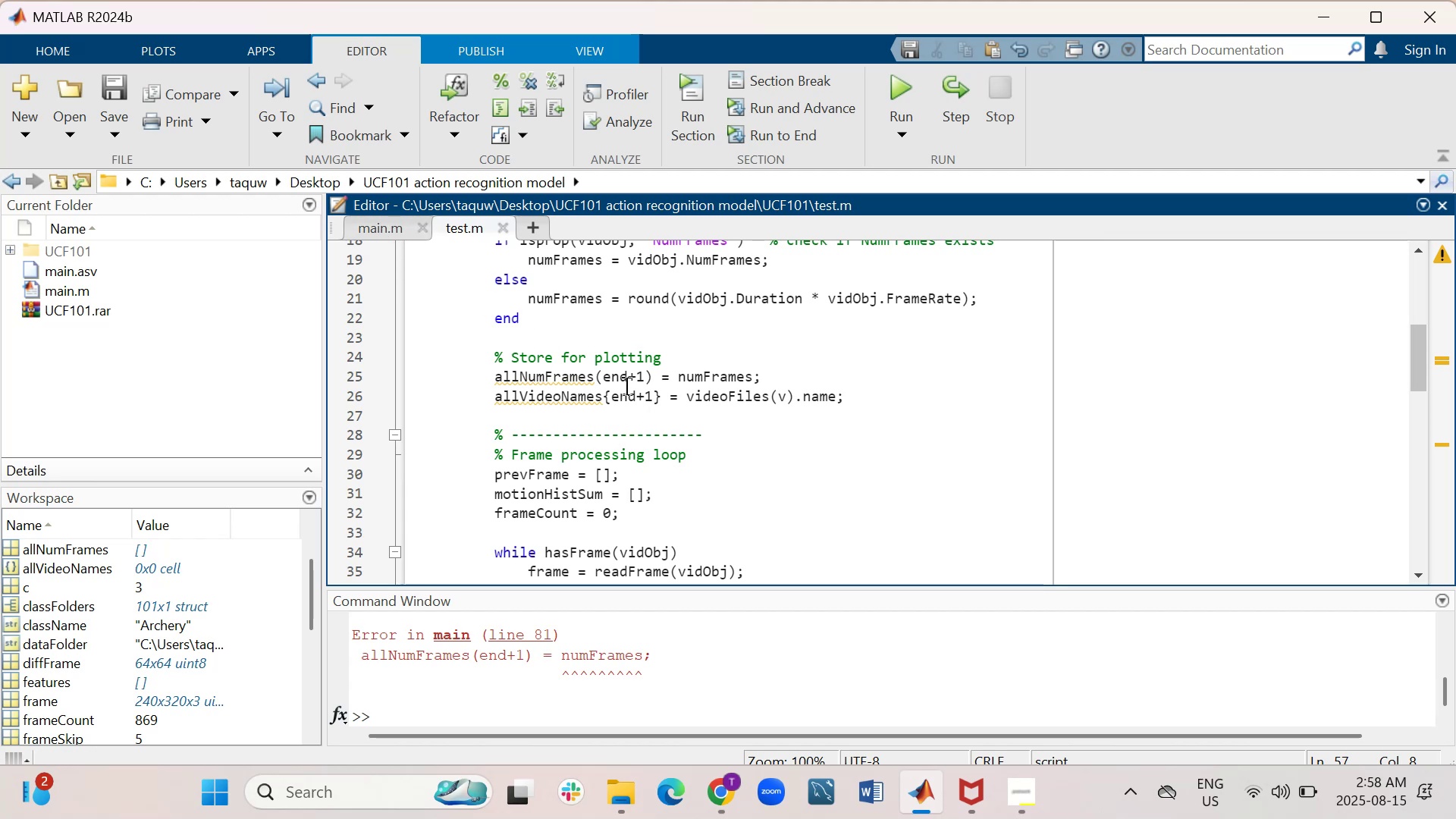 
left_click([366, 232])
 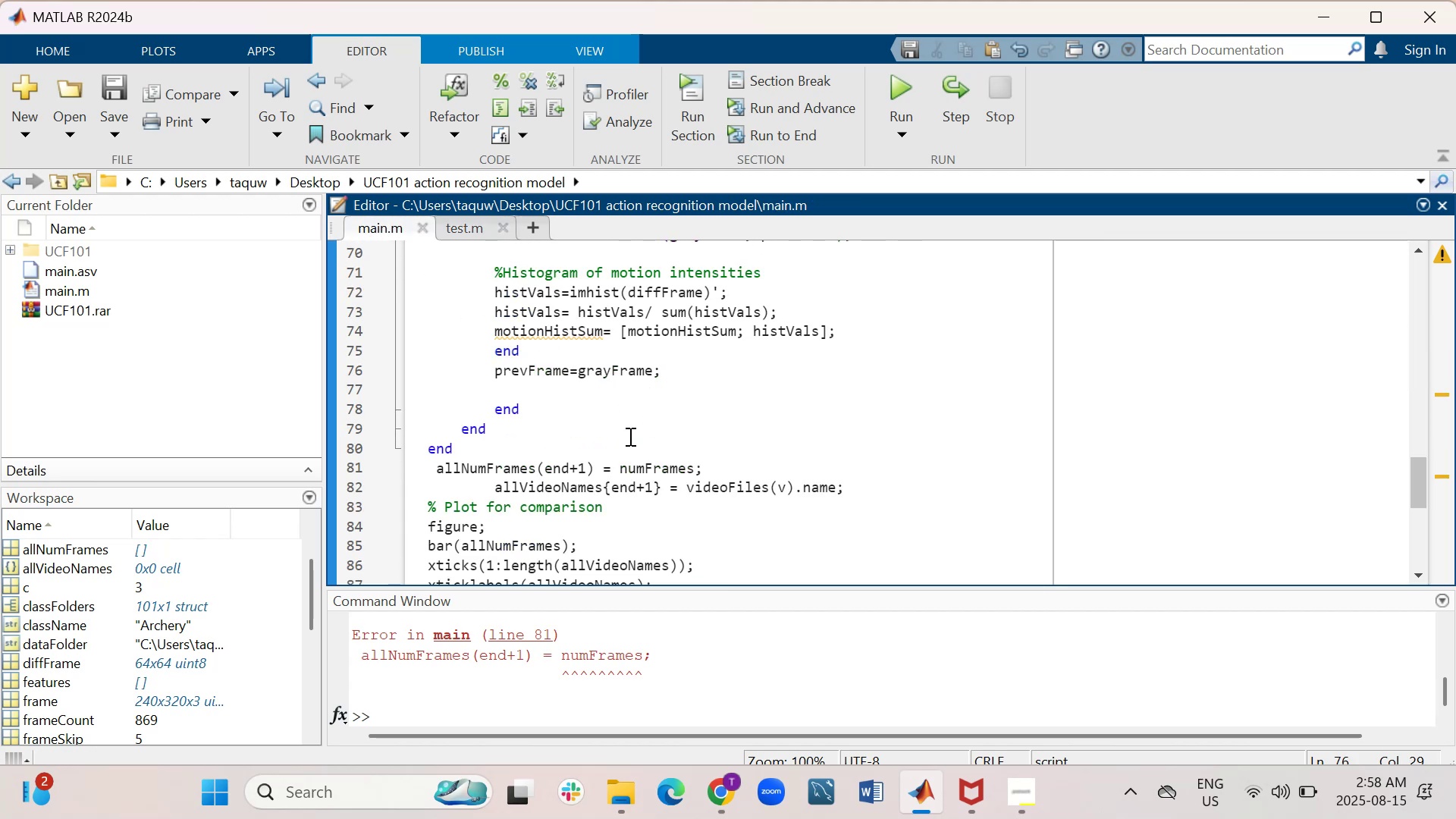 
scroll: coordinate [629, 436], scroll_direction: up, amount: 5.0
 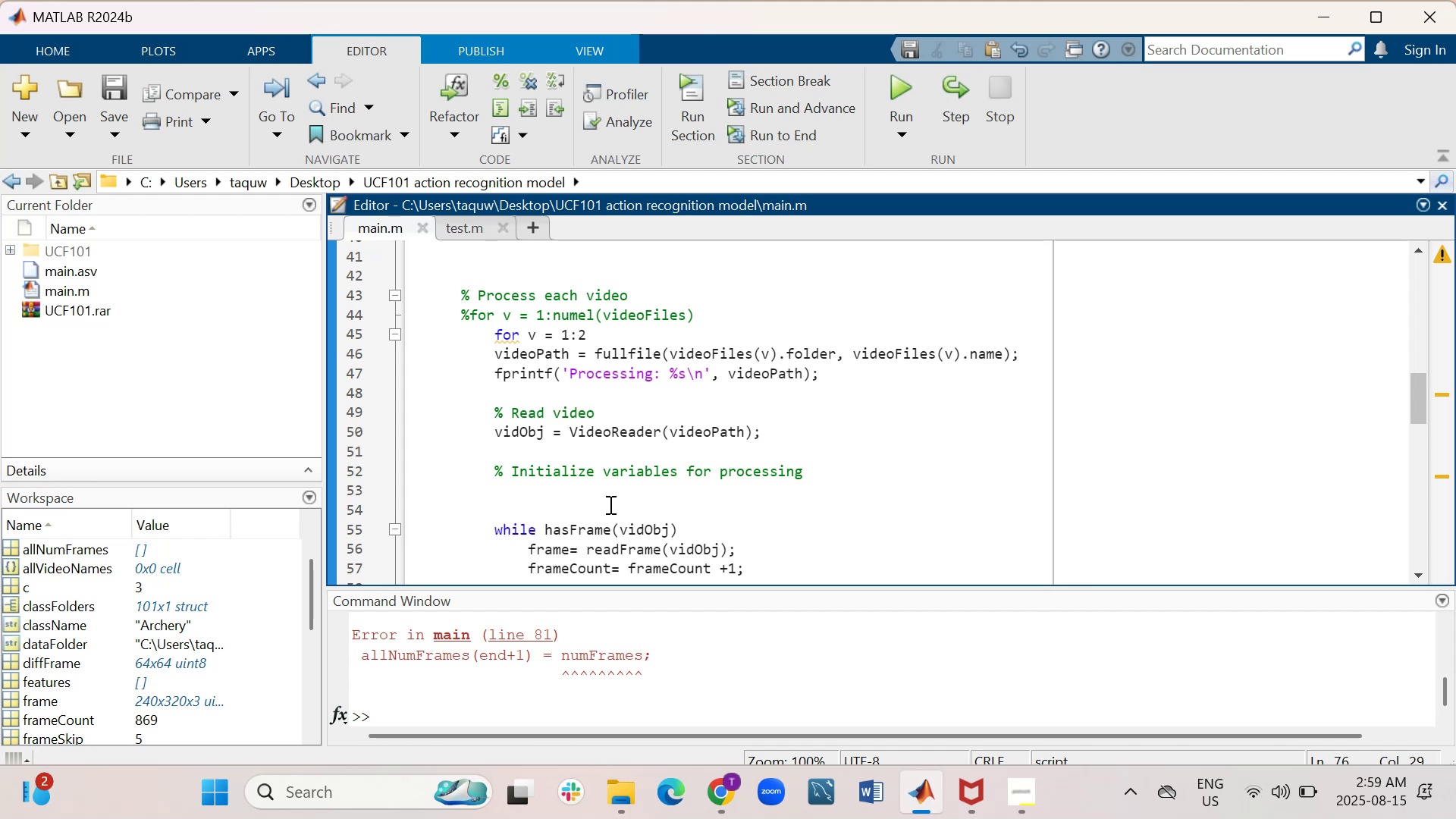 
wait(19.11)
 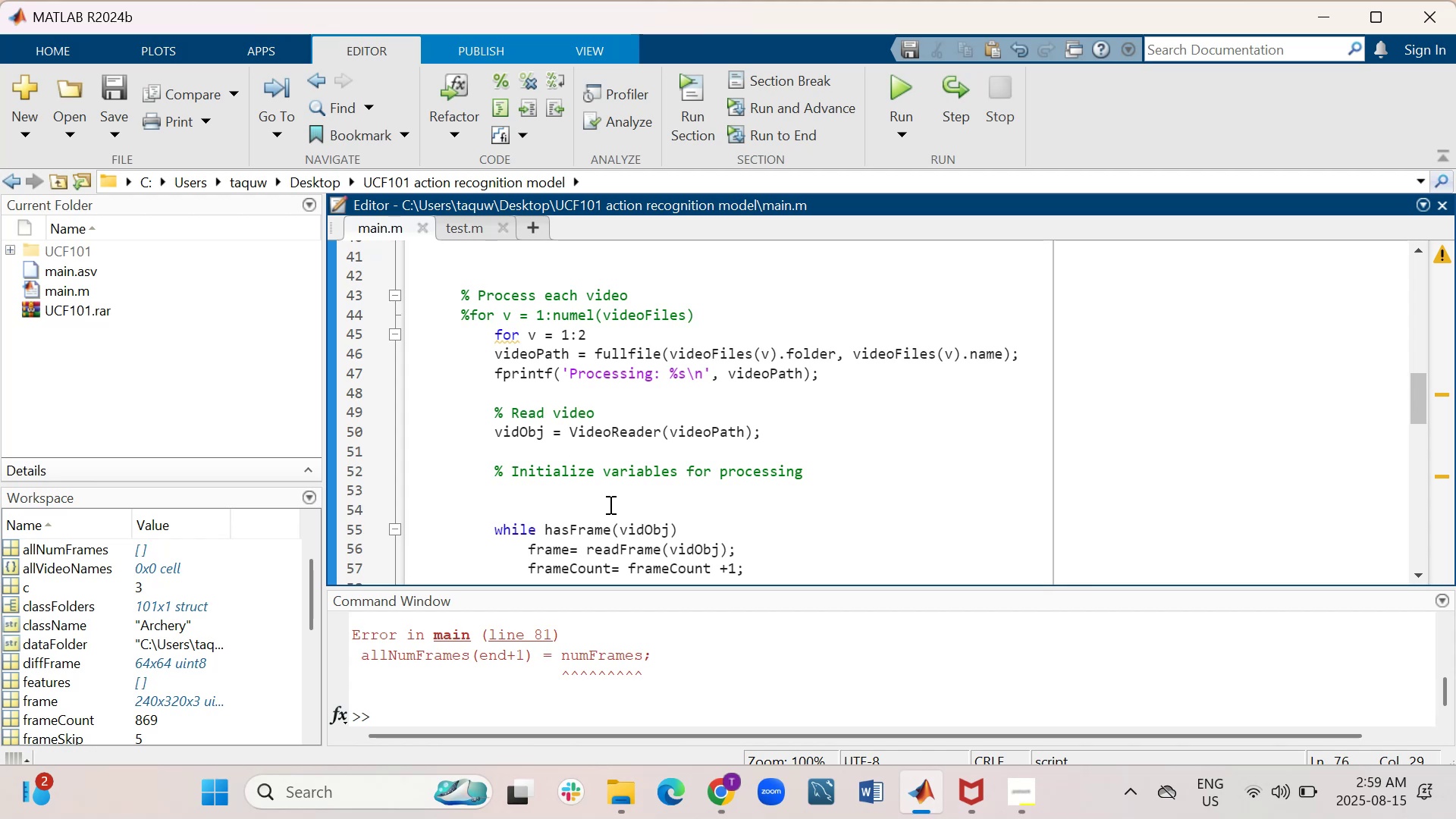 
left_click([475, 235])
 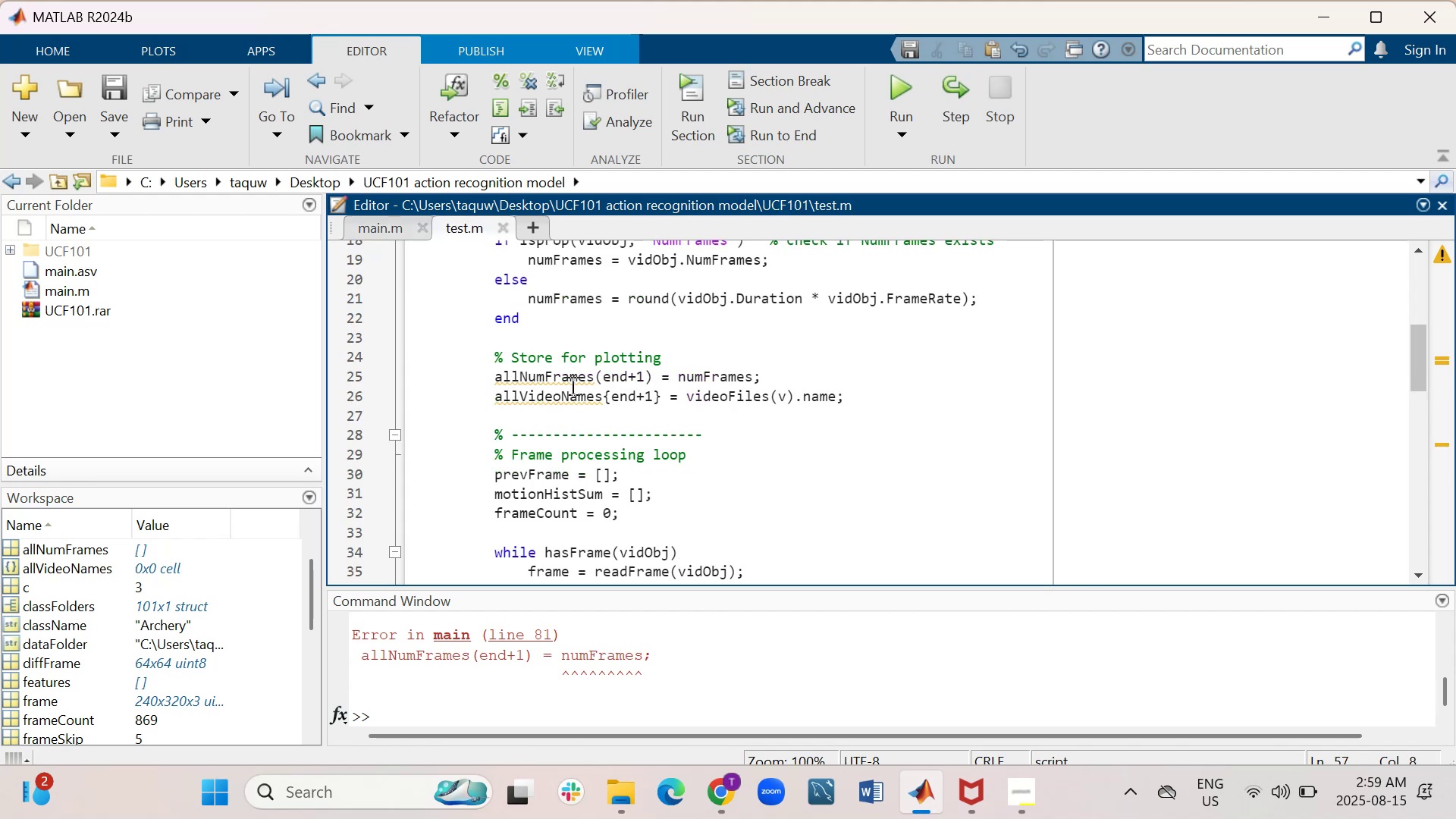 
scroll: coordinate [580, 394], scroll_direction: up, amount: 2.0
 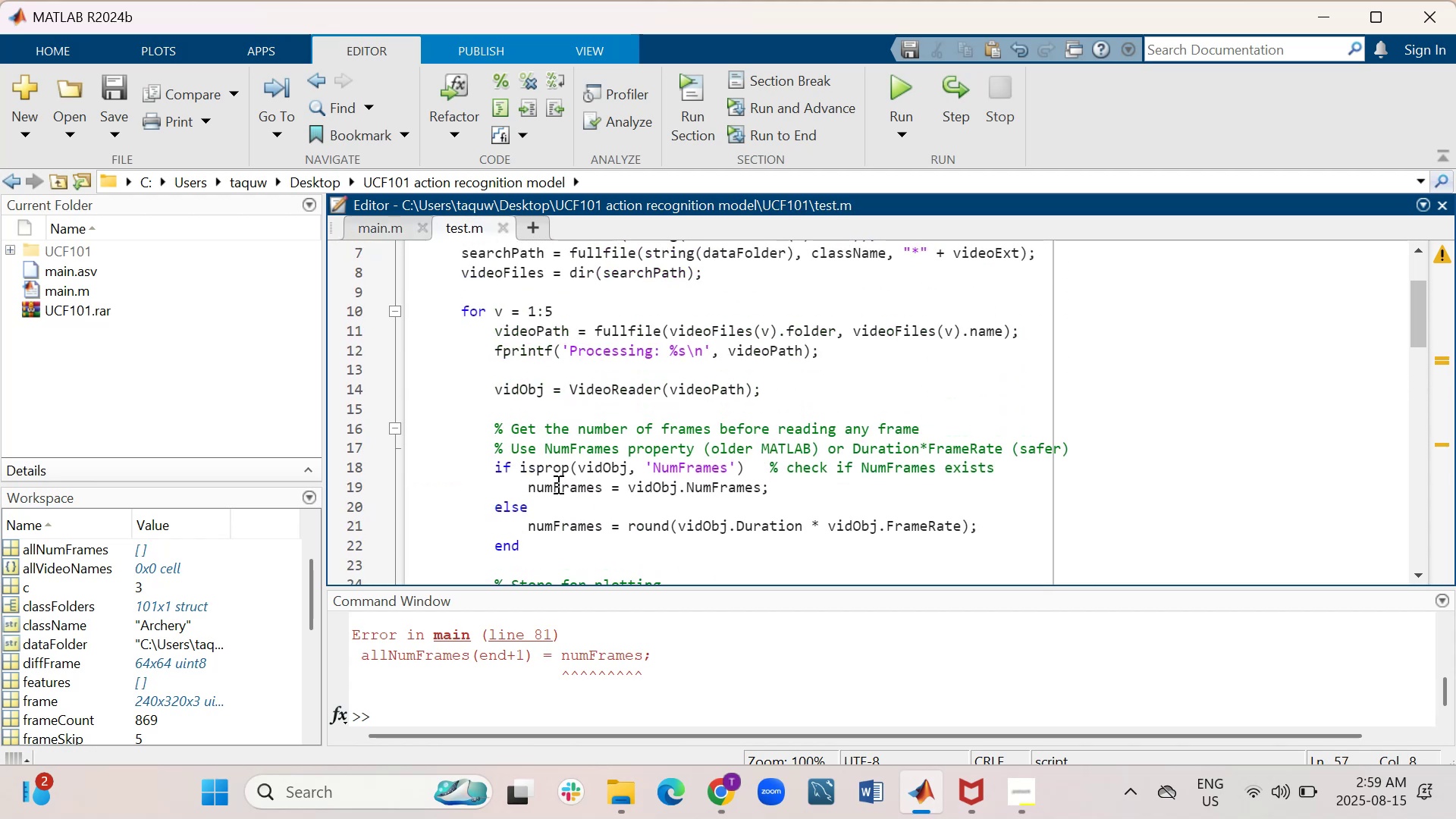 
left_click([391, 215])
 